 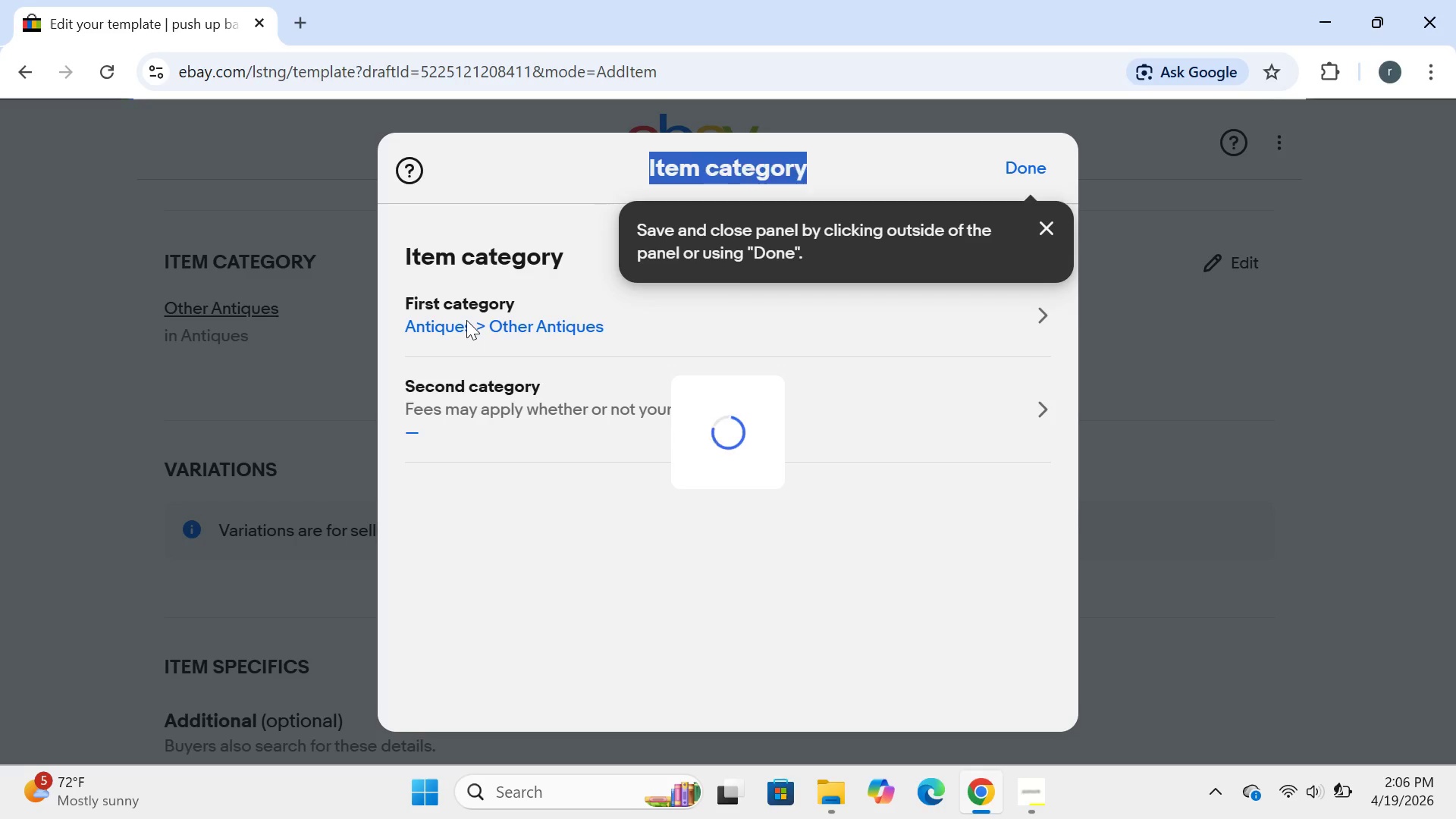 
triple_click([466, 320])
 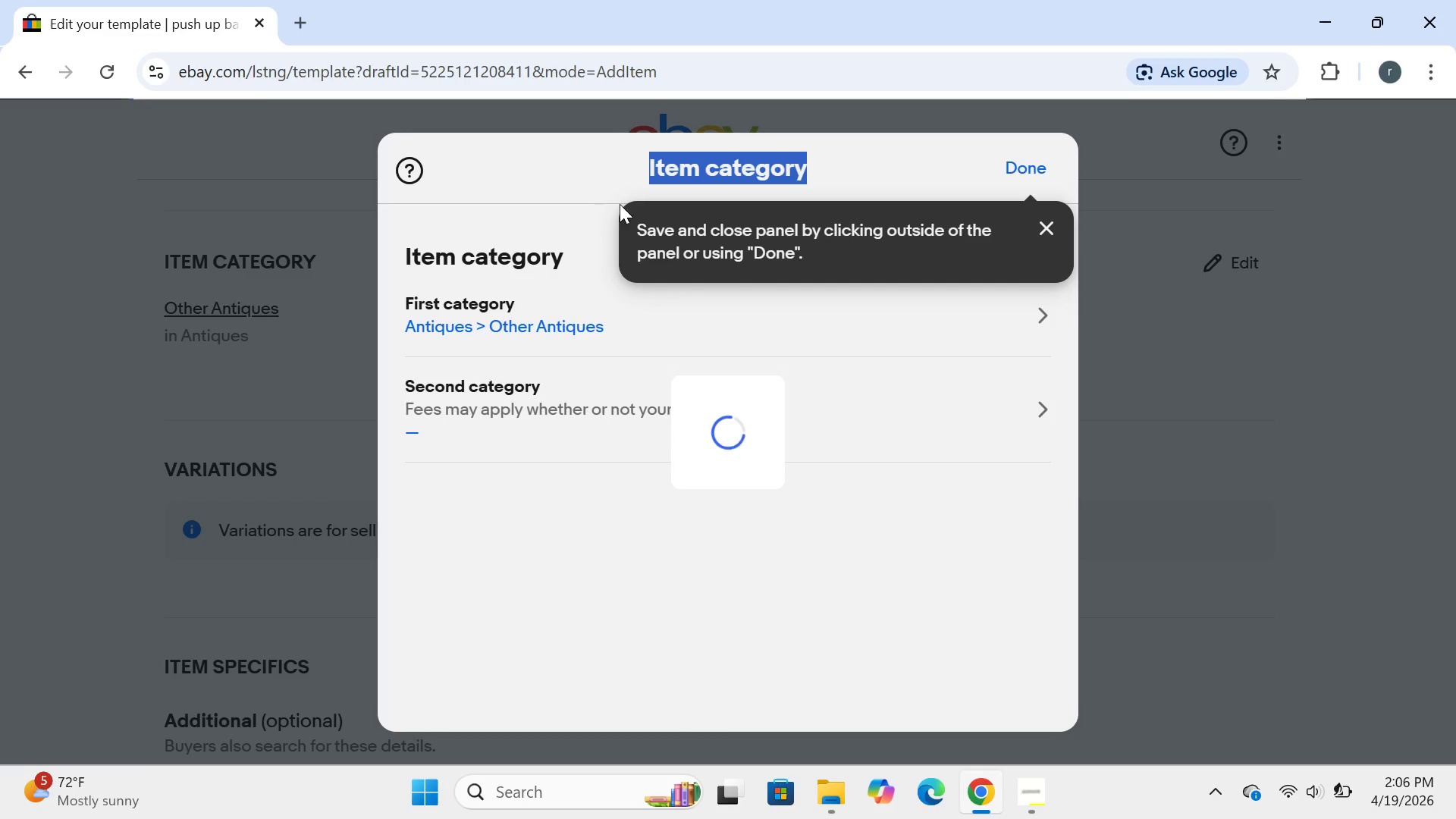 
left_click([605, 199])
 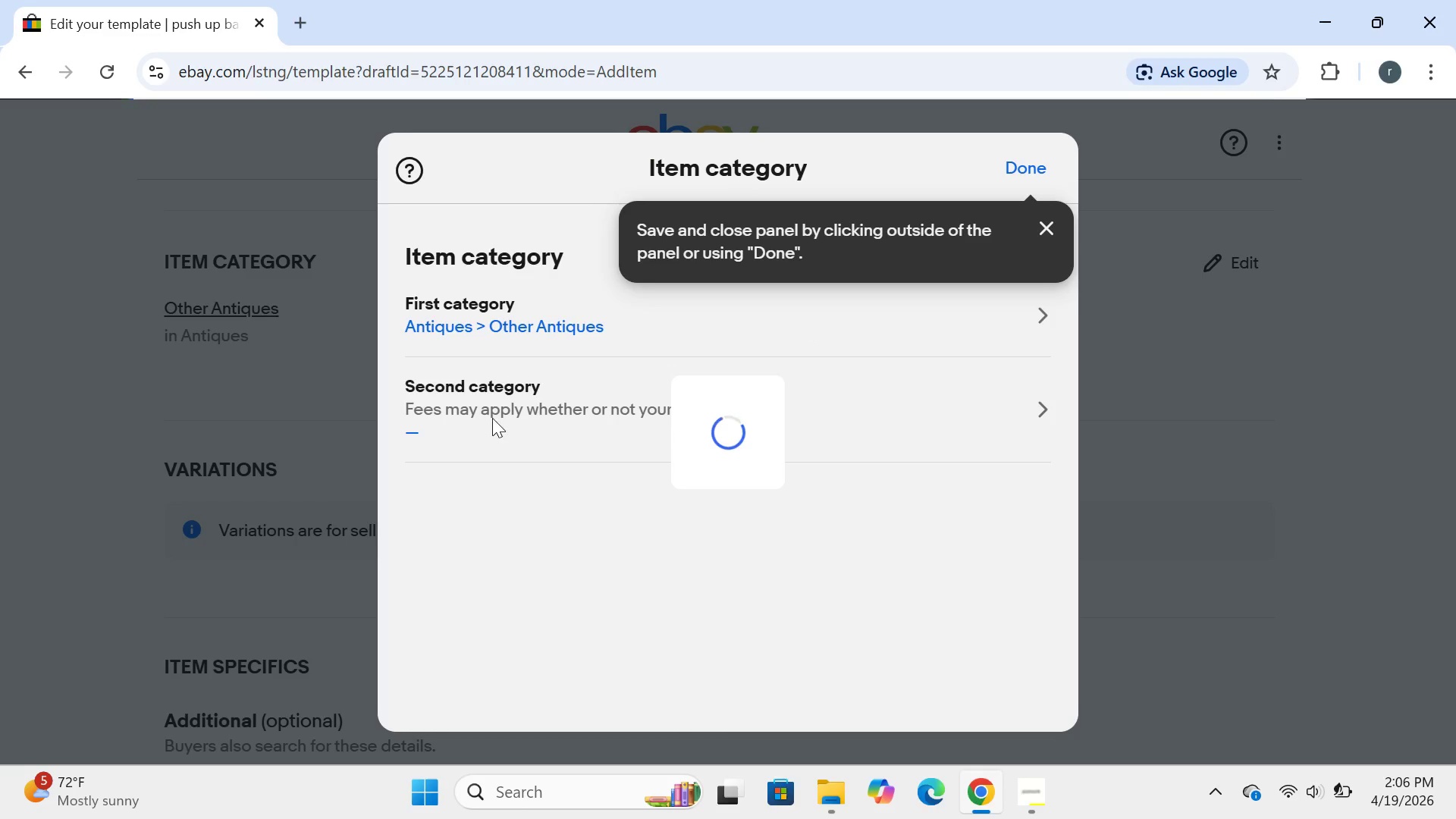 
double_click([491, 417])
 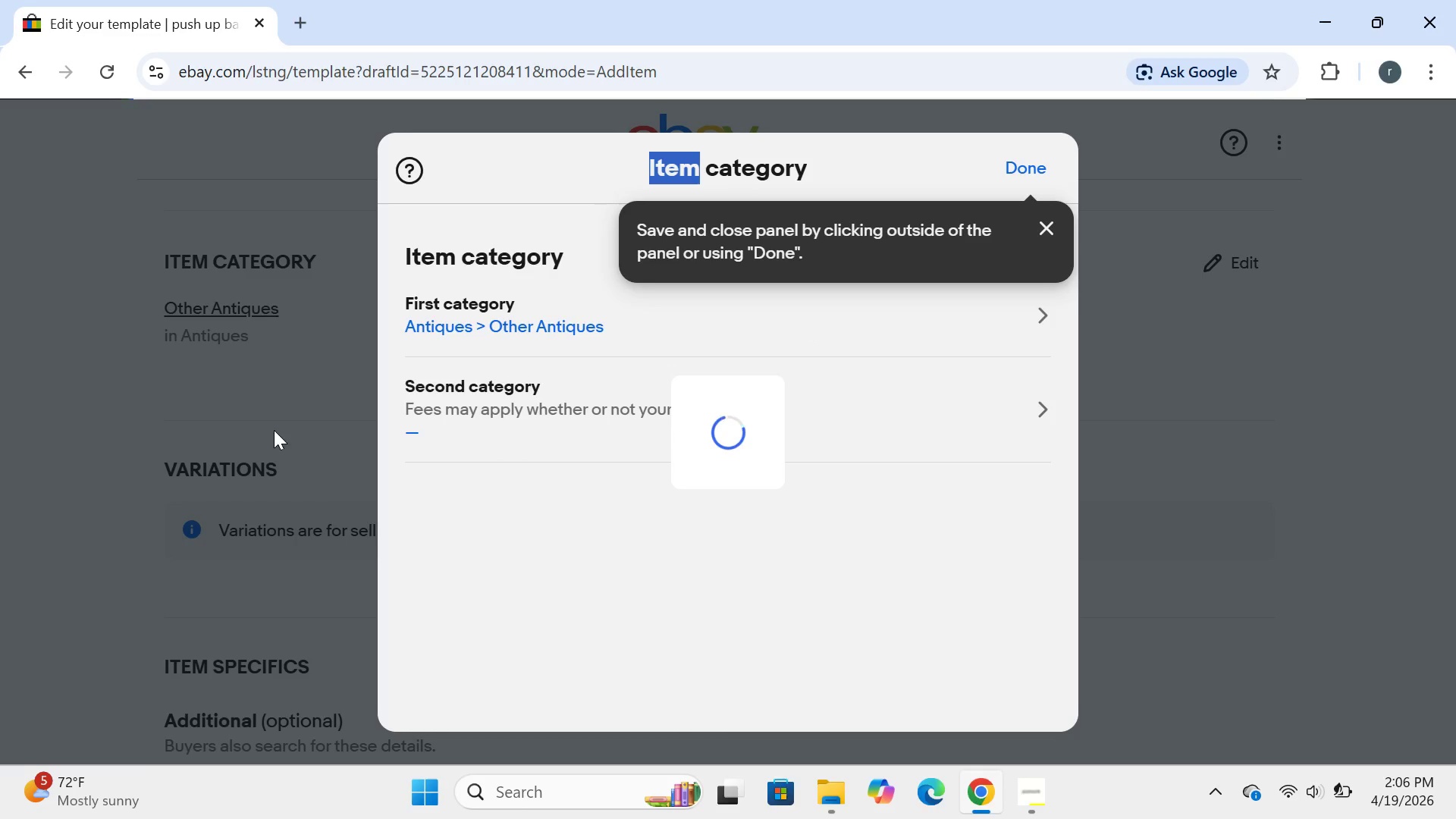 
left_click([270, 431])
 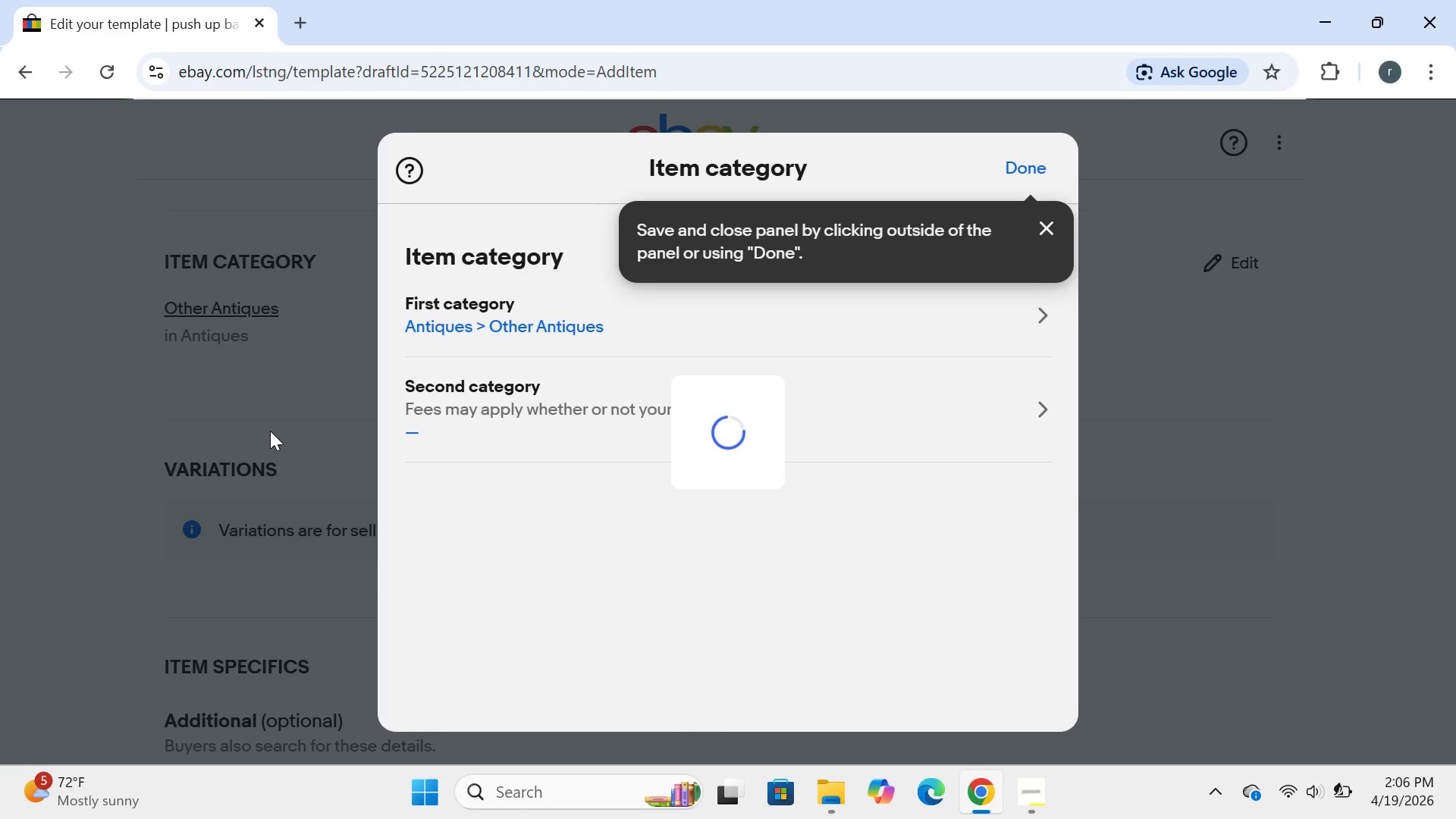 
wait(13.69)
 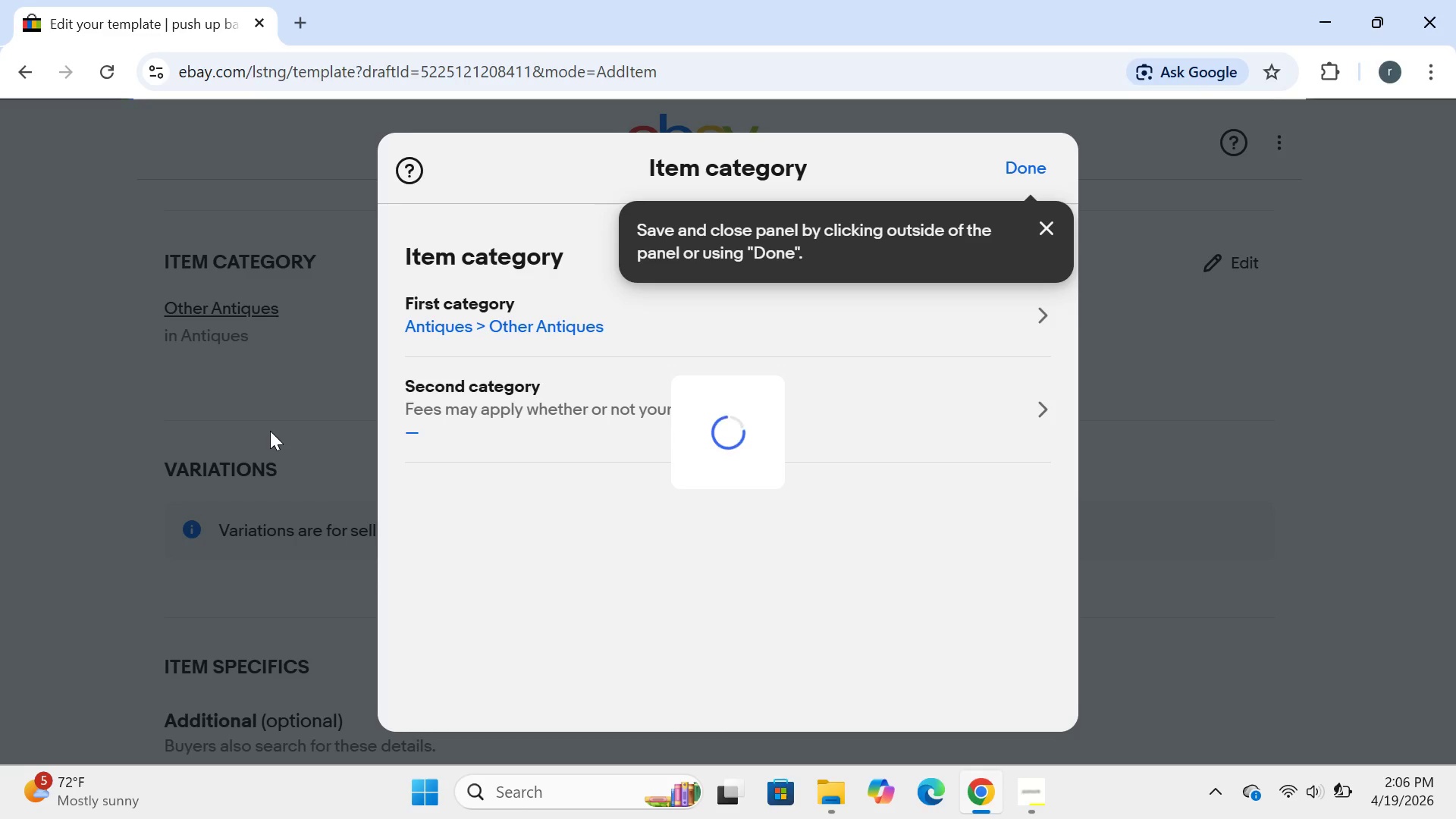 
left_click([1047, 229])
 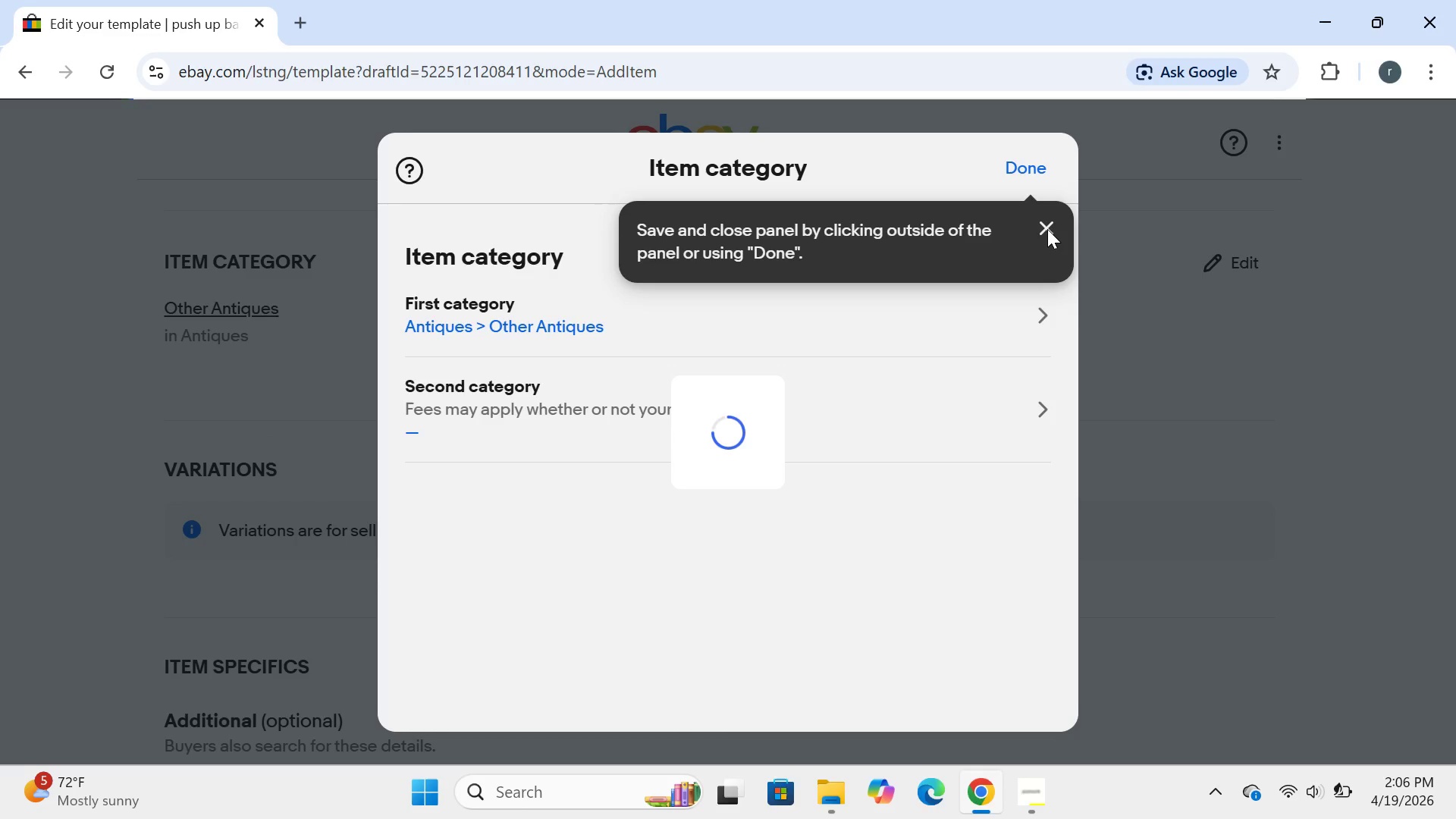 
double_click([1047, 229])
 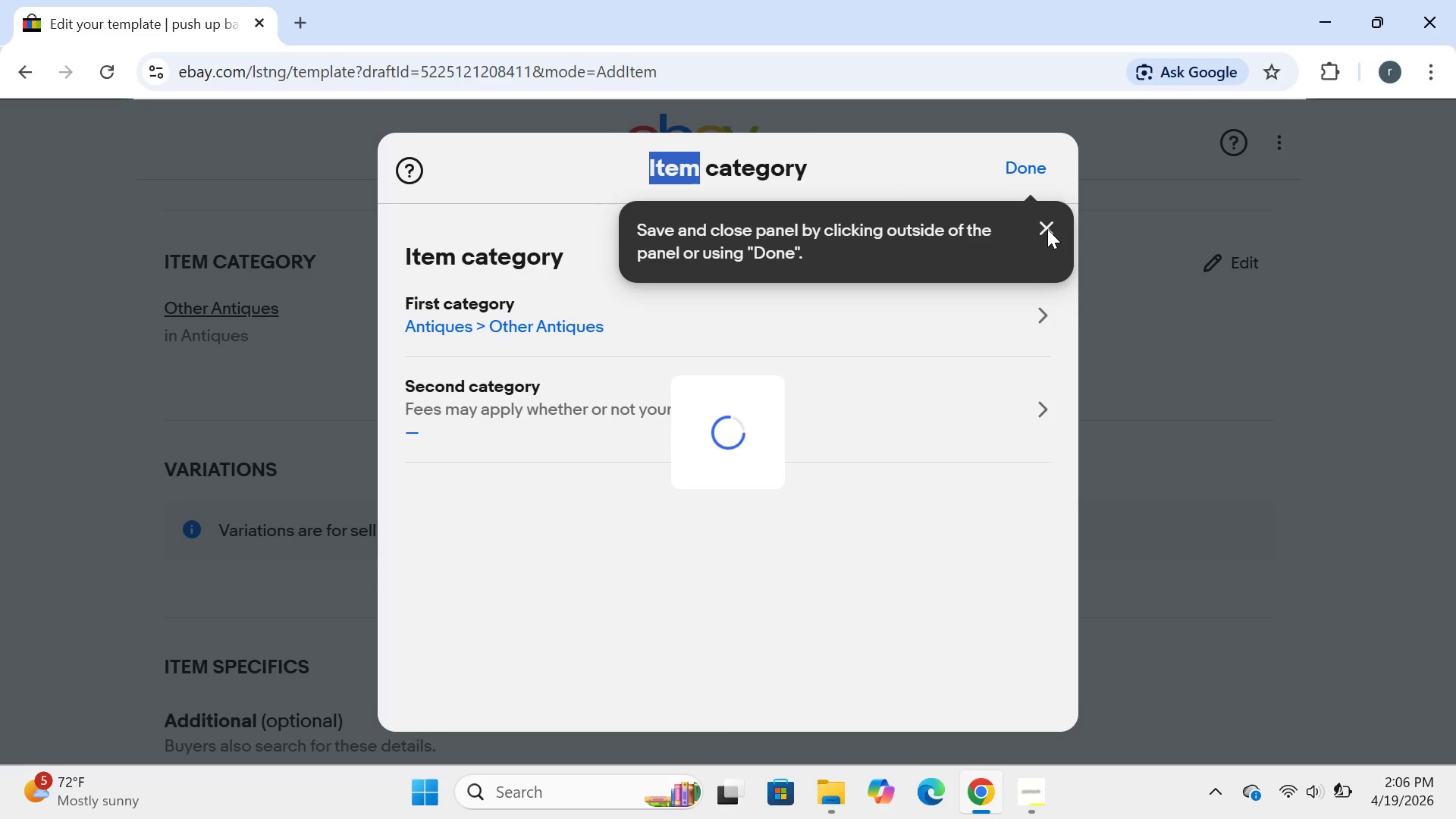 
triple_click([1047, 229])
 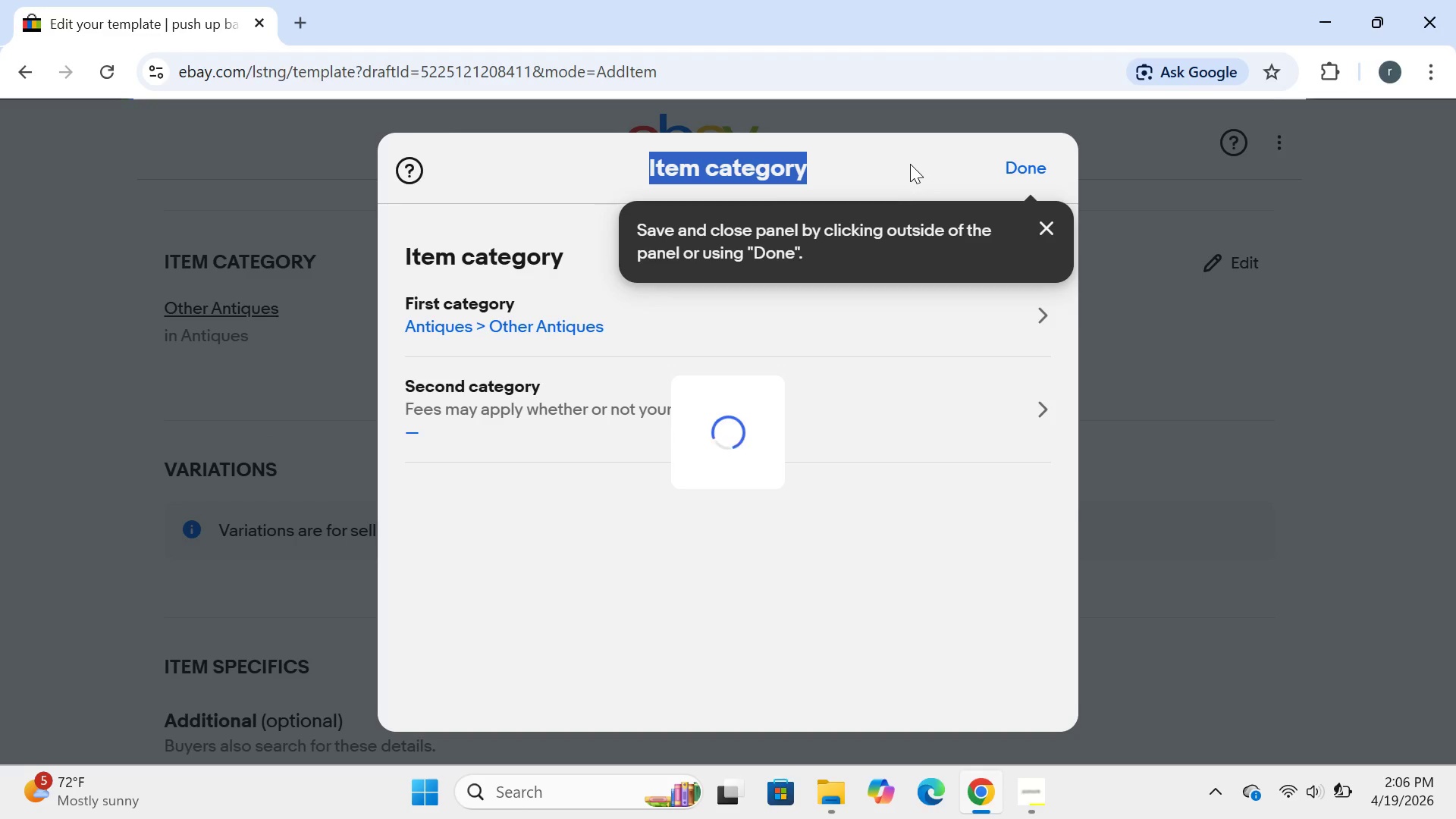 
left_click([907, 161])
 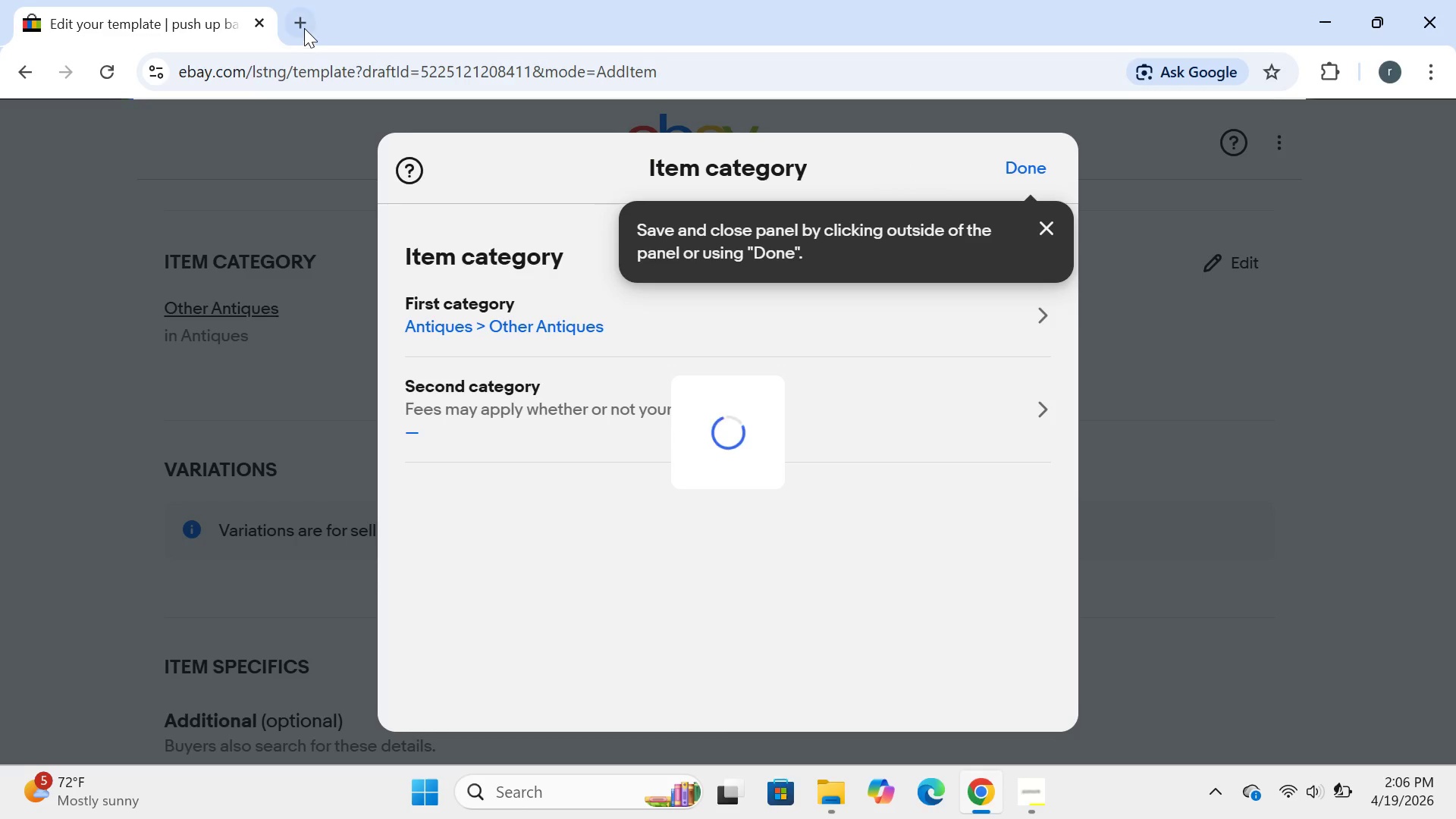 
left_click([303, 20])
 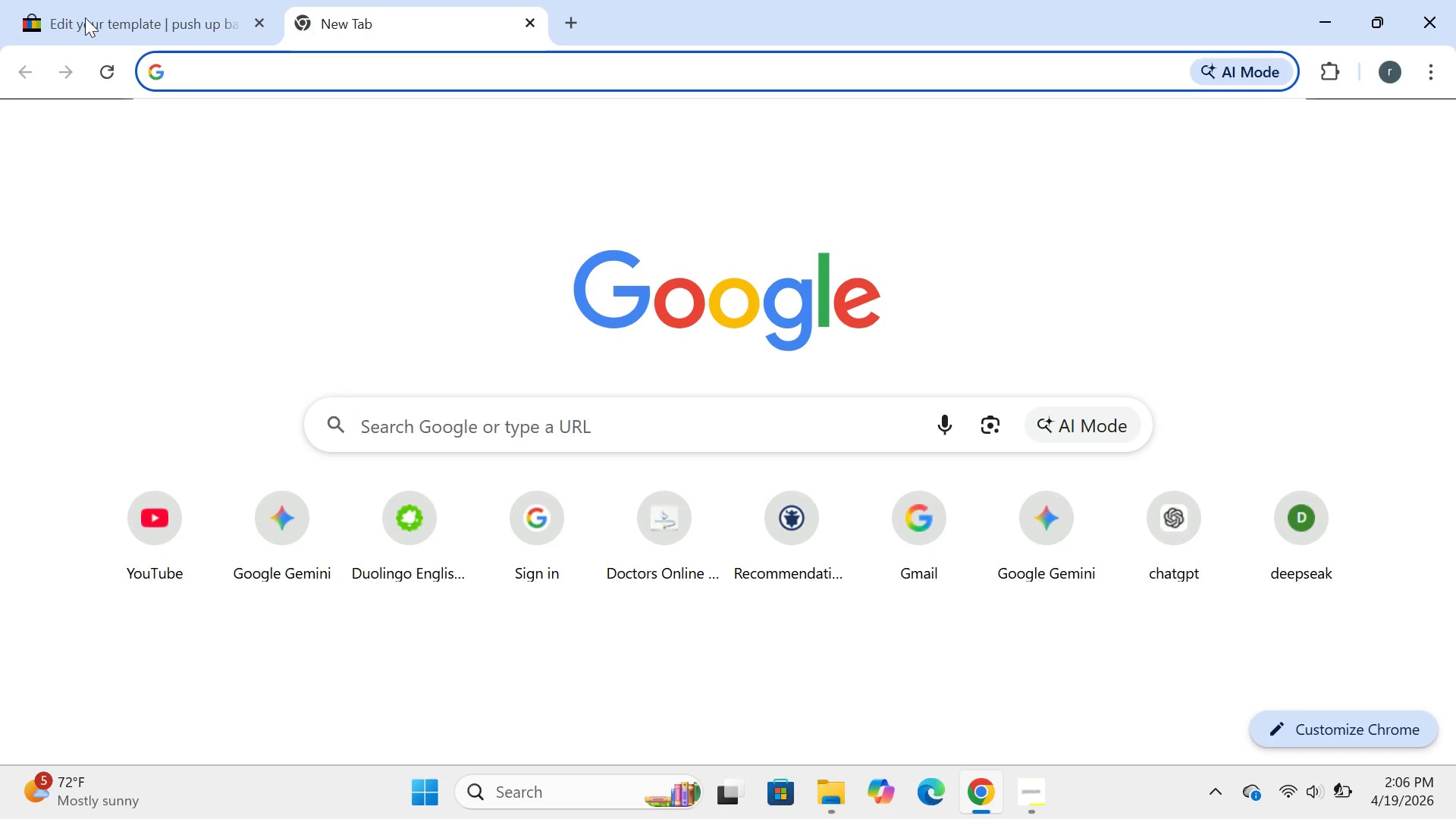 
left_click([94, 14])
 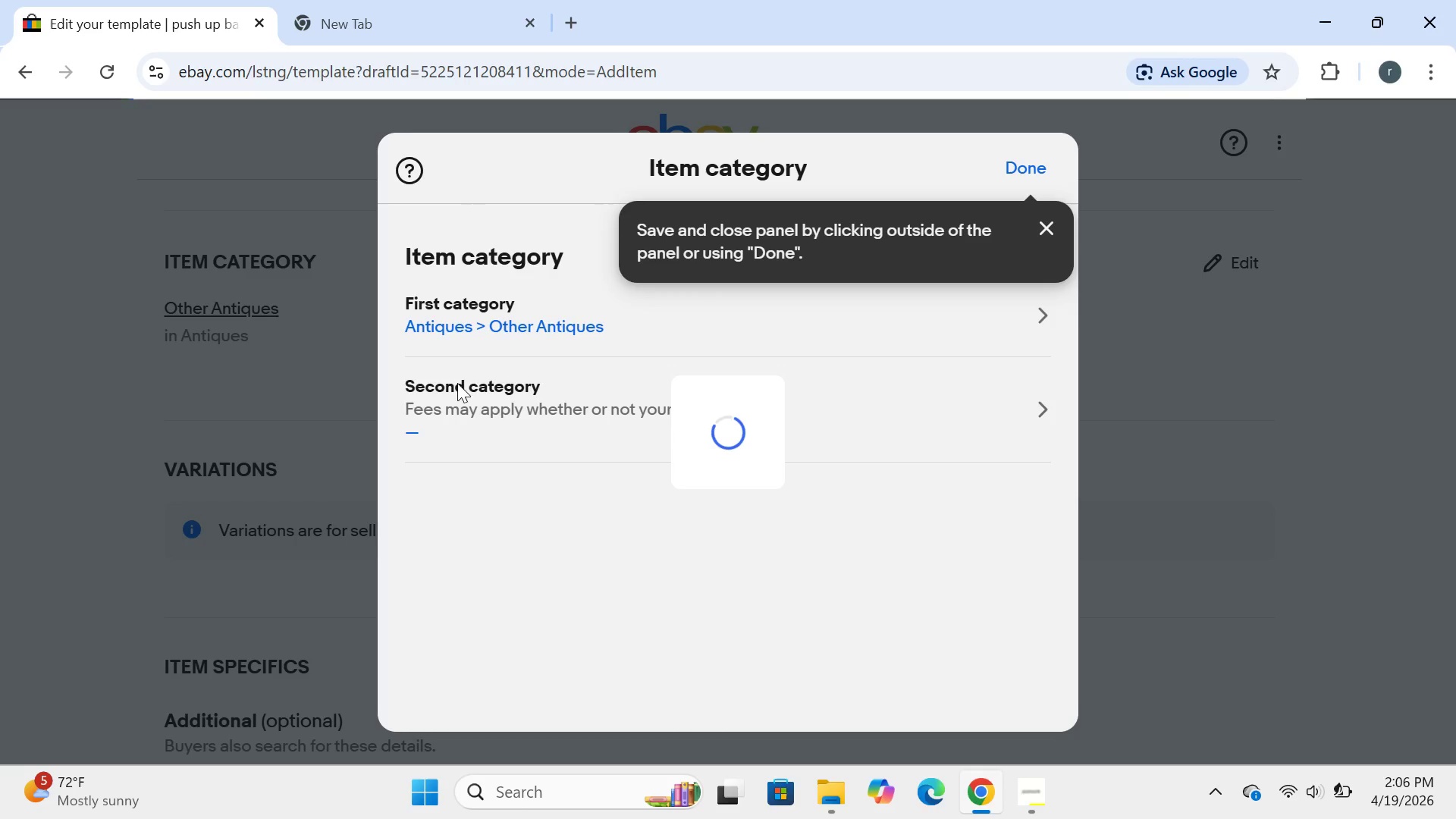 
double_click([458, 422])
 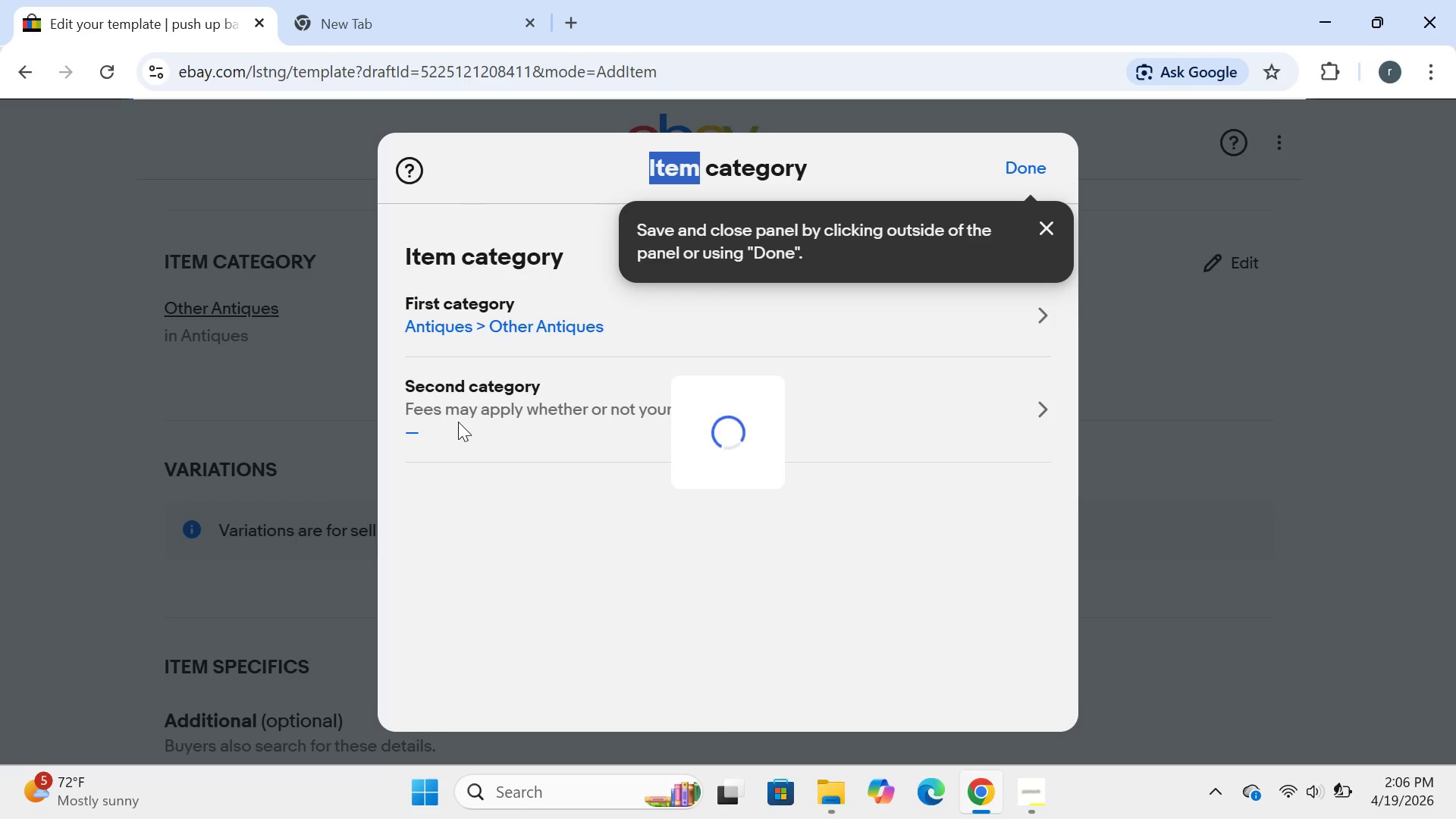 
triple_click([458, 422])
 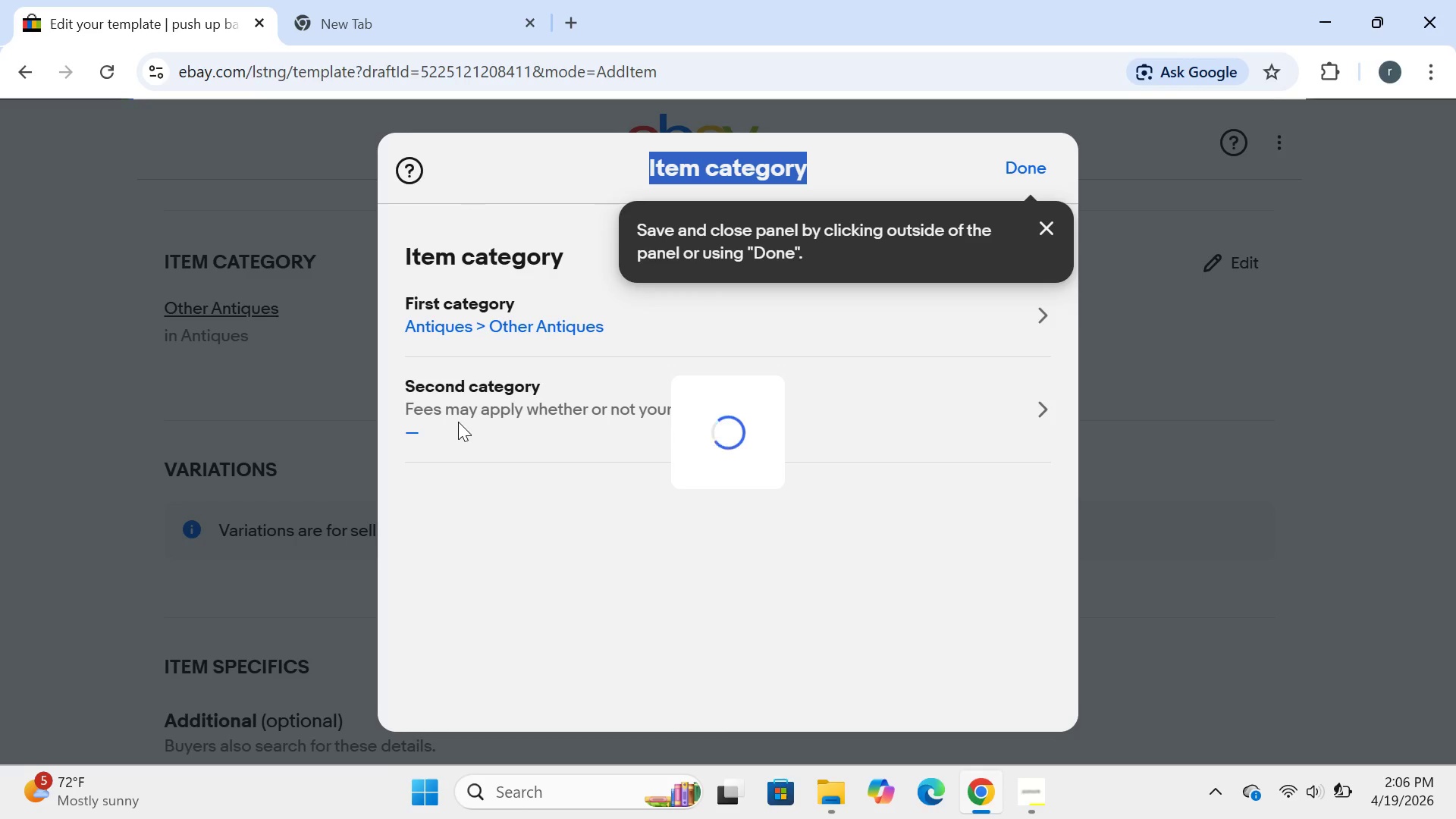 
left_click([458, 422])
 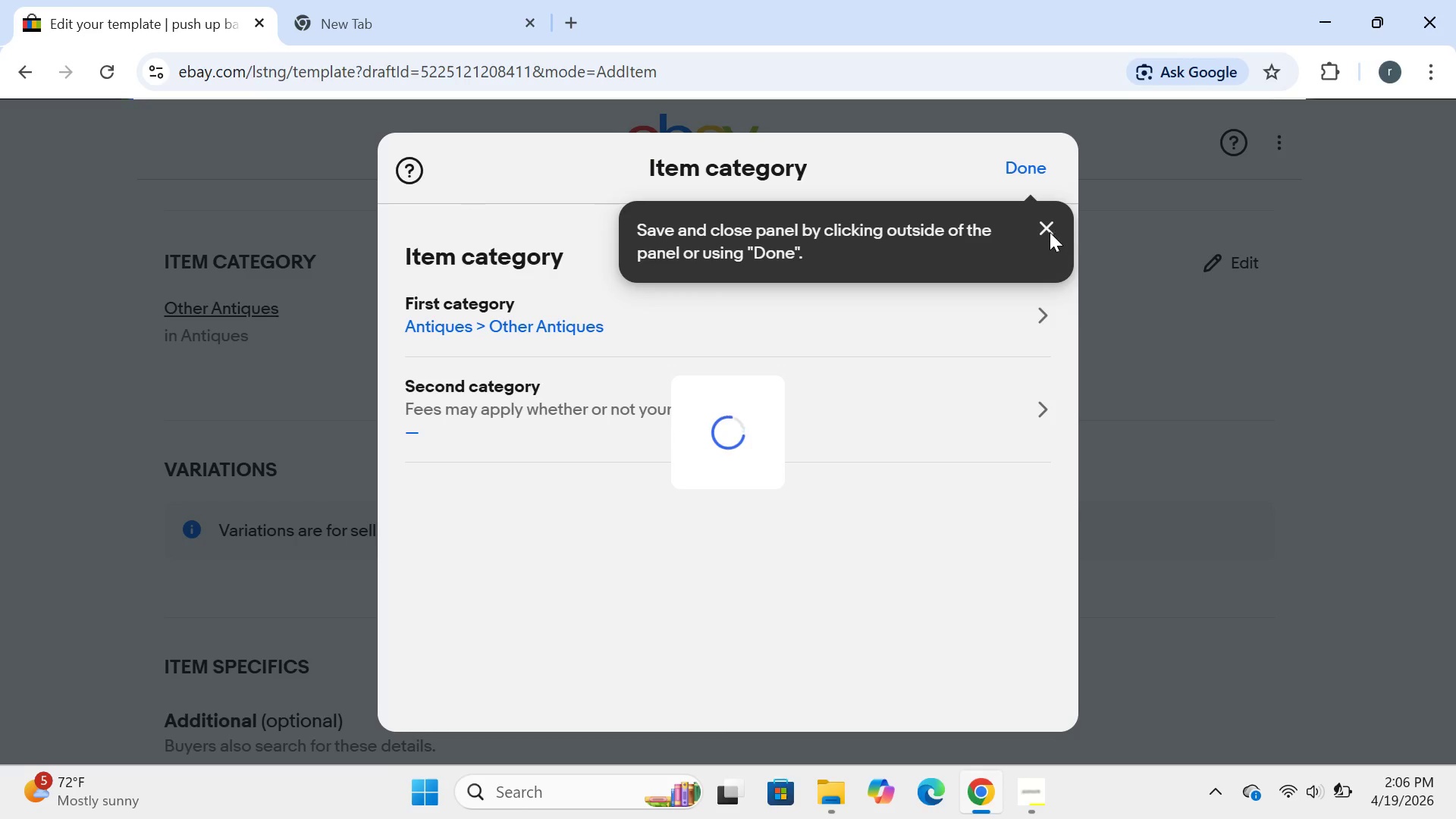 
double_click([1045, 228])
 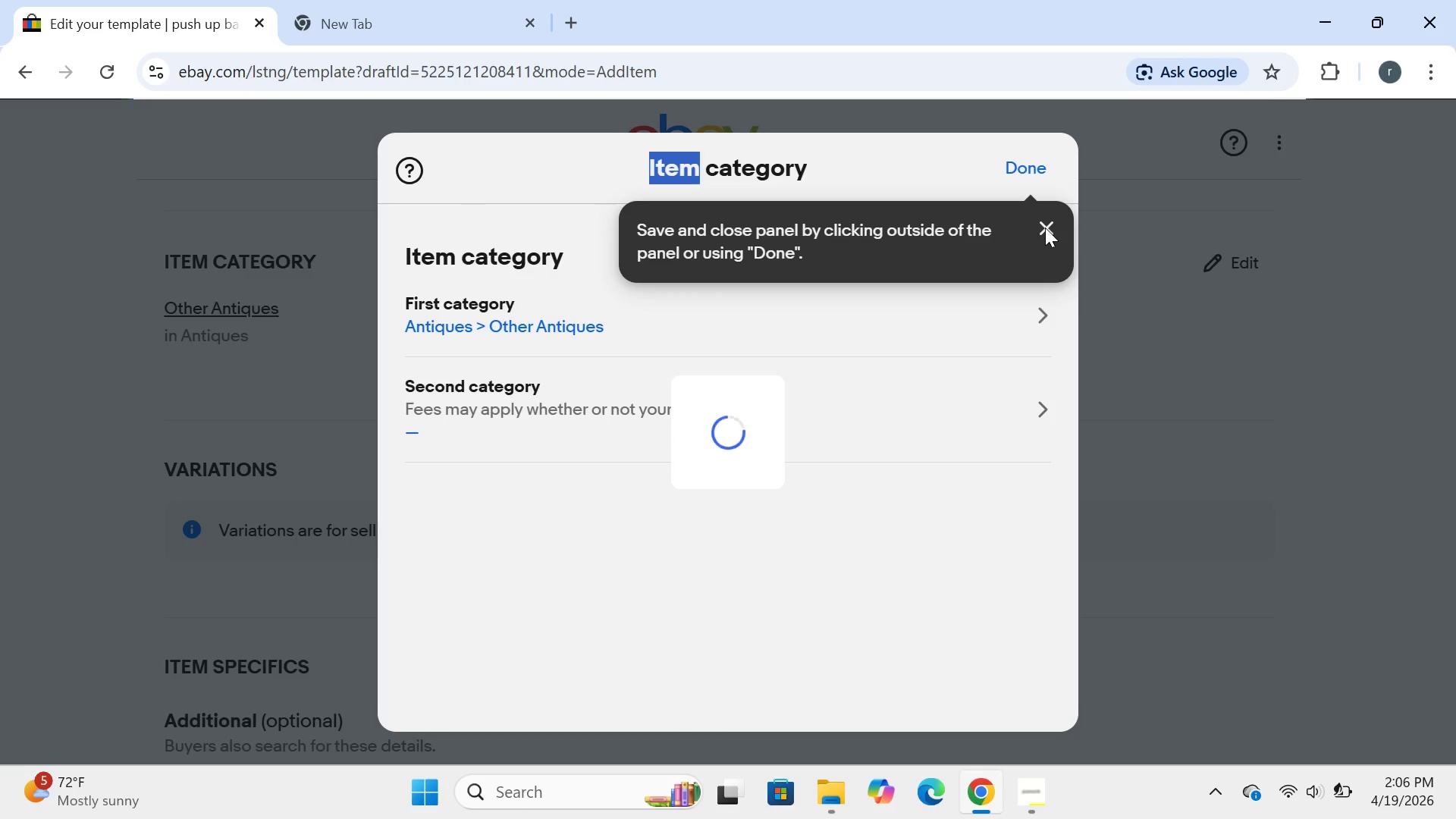 
triple_click([1045, 228])
 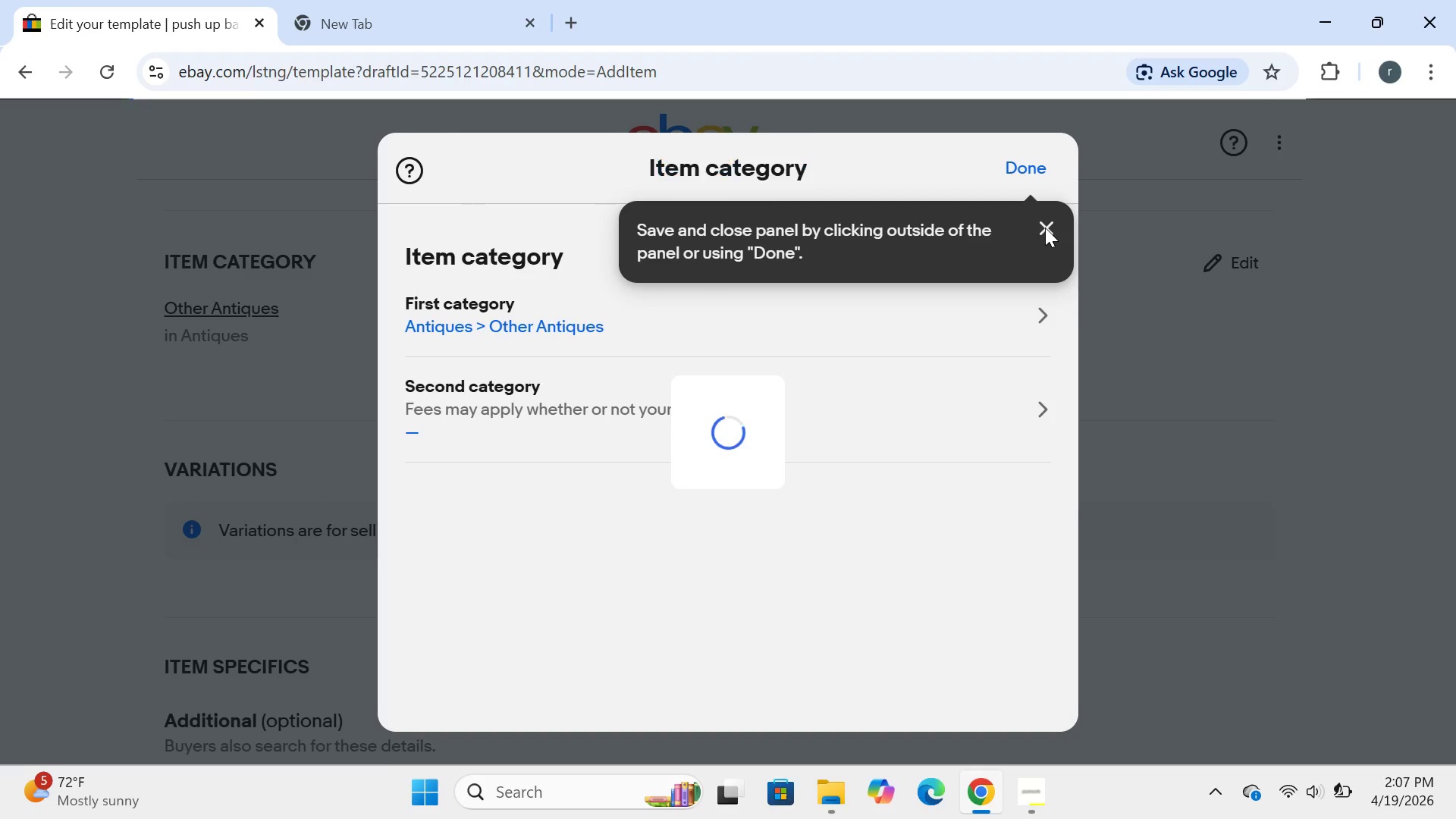 
double_click([1045, 228])
 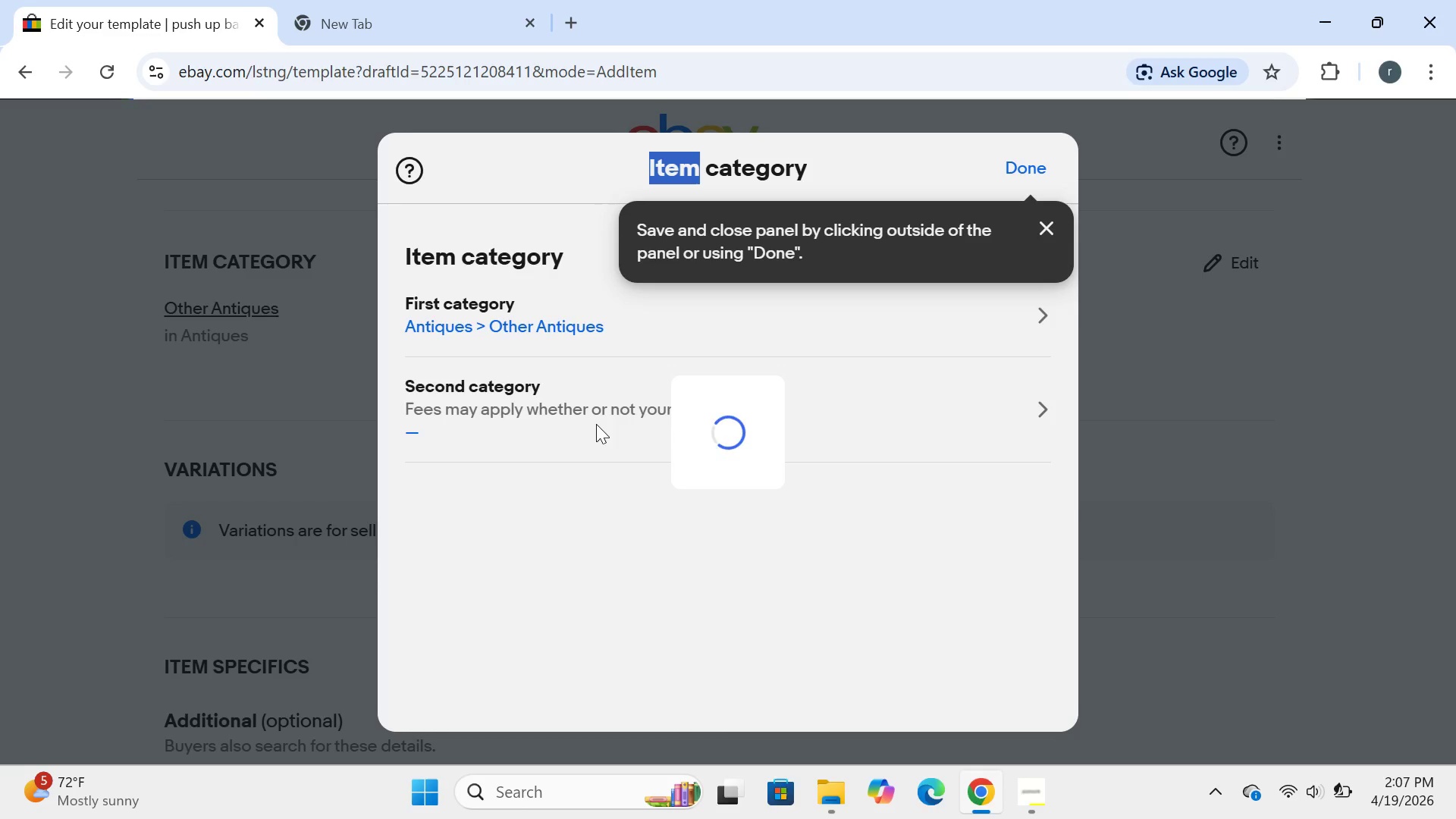 
left_click([581, 425])
 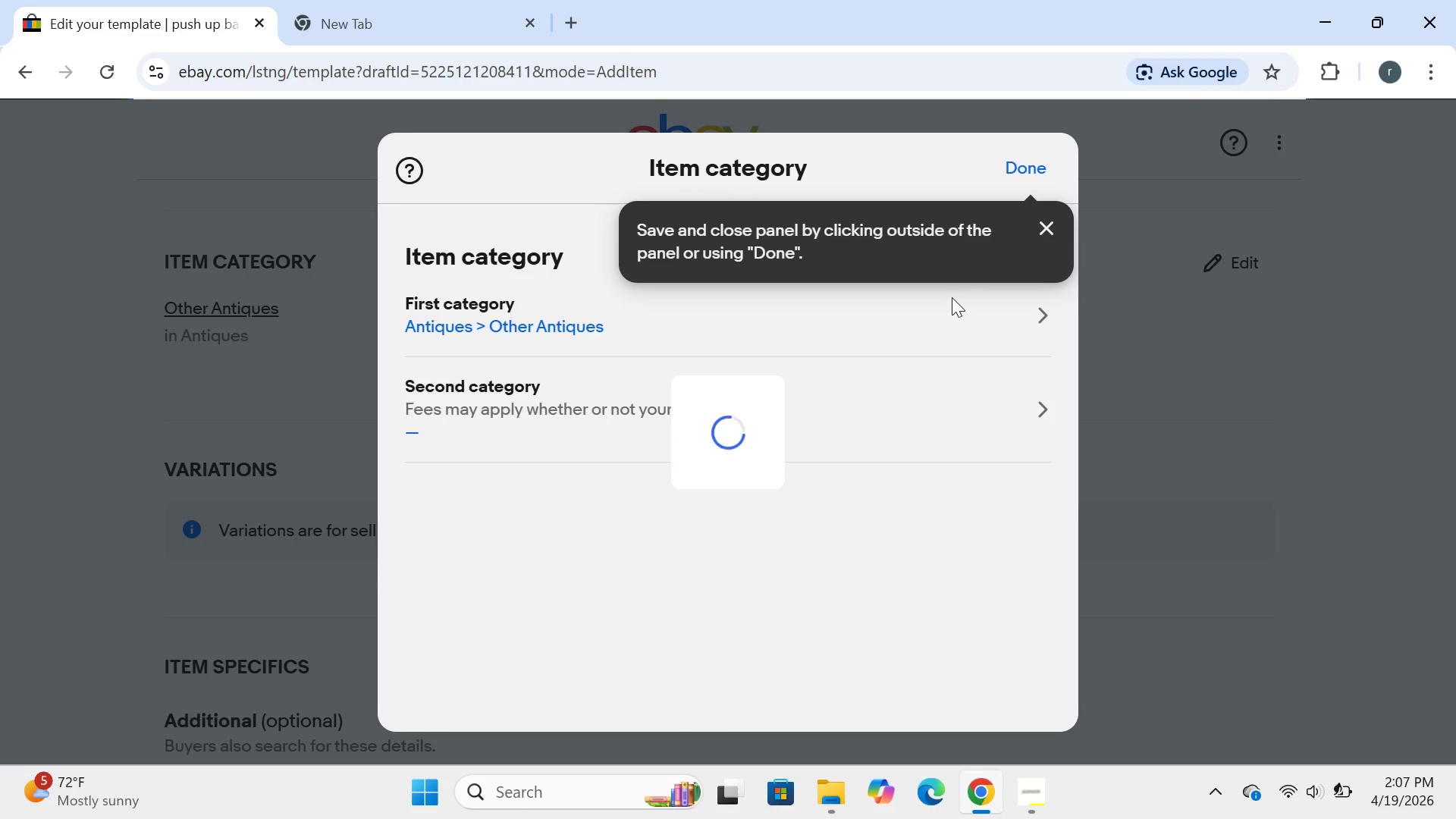 
double_click([1040, 224])
 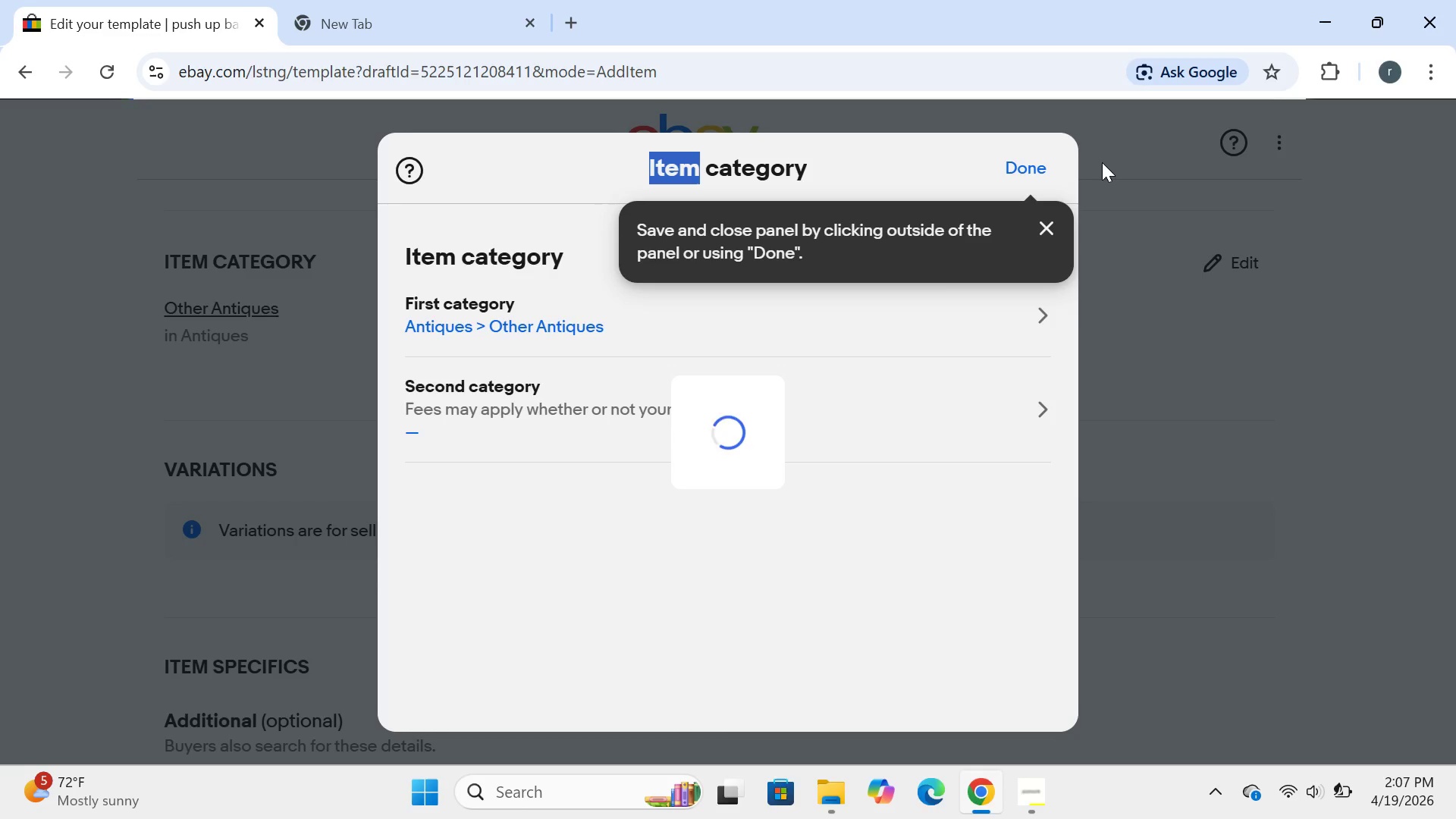 
left_click([1102, 162])
 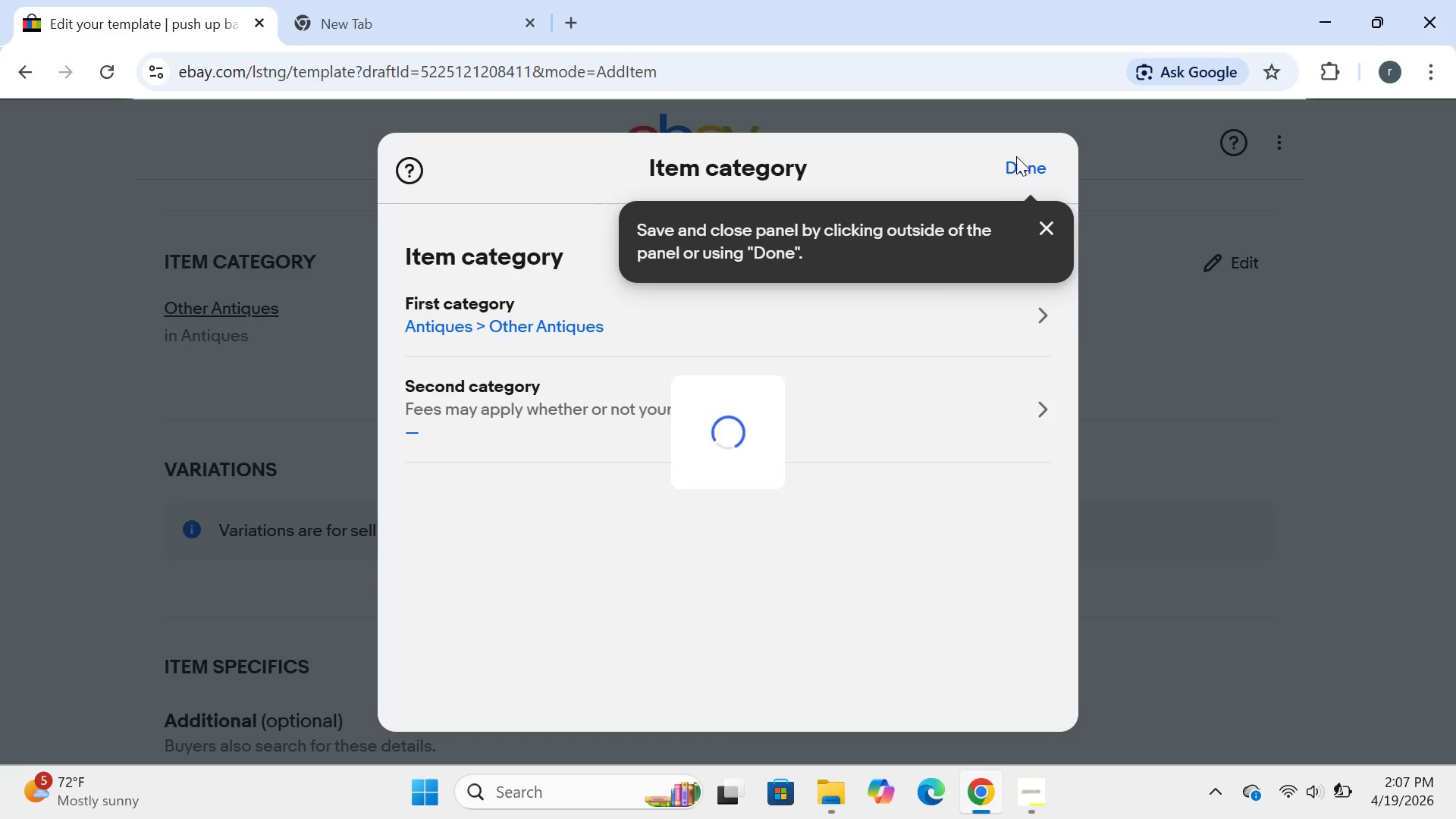 
left_click_drag(start_coordinate=[994, 184], to_coordinate=[1036, 160])
 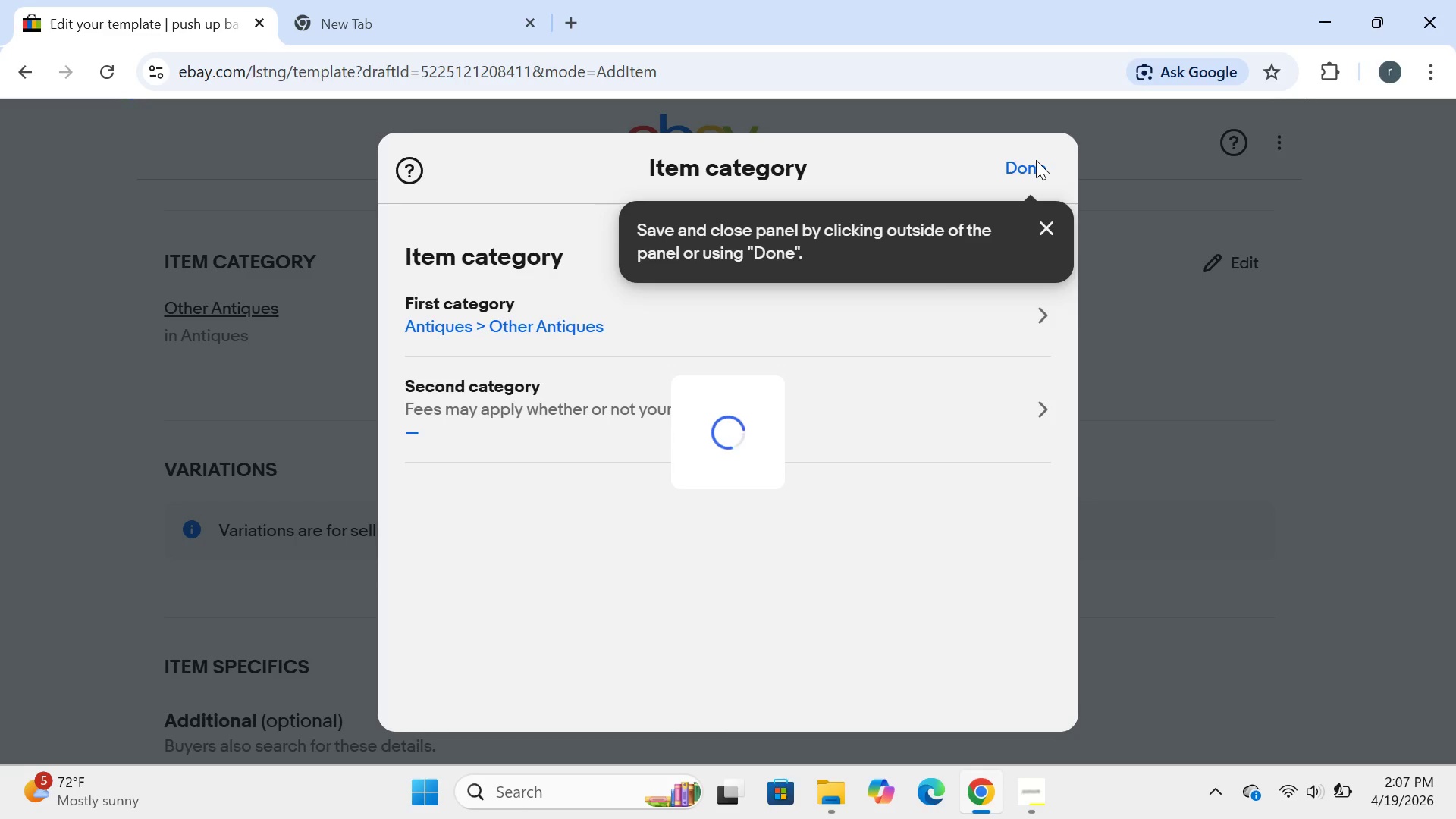 
double_click([1036, 160])
 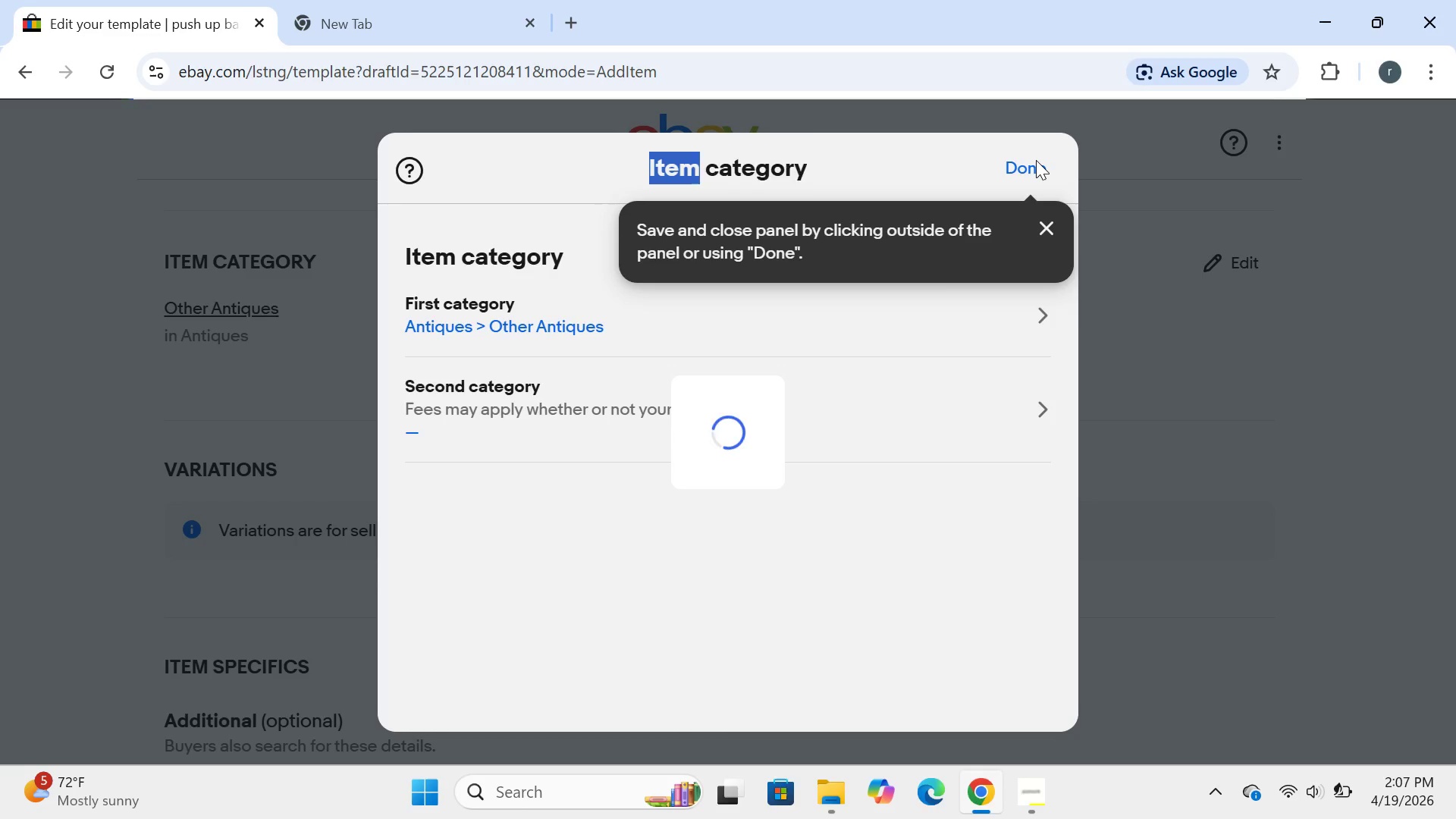 
triple_click([1036, 160])
 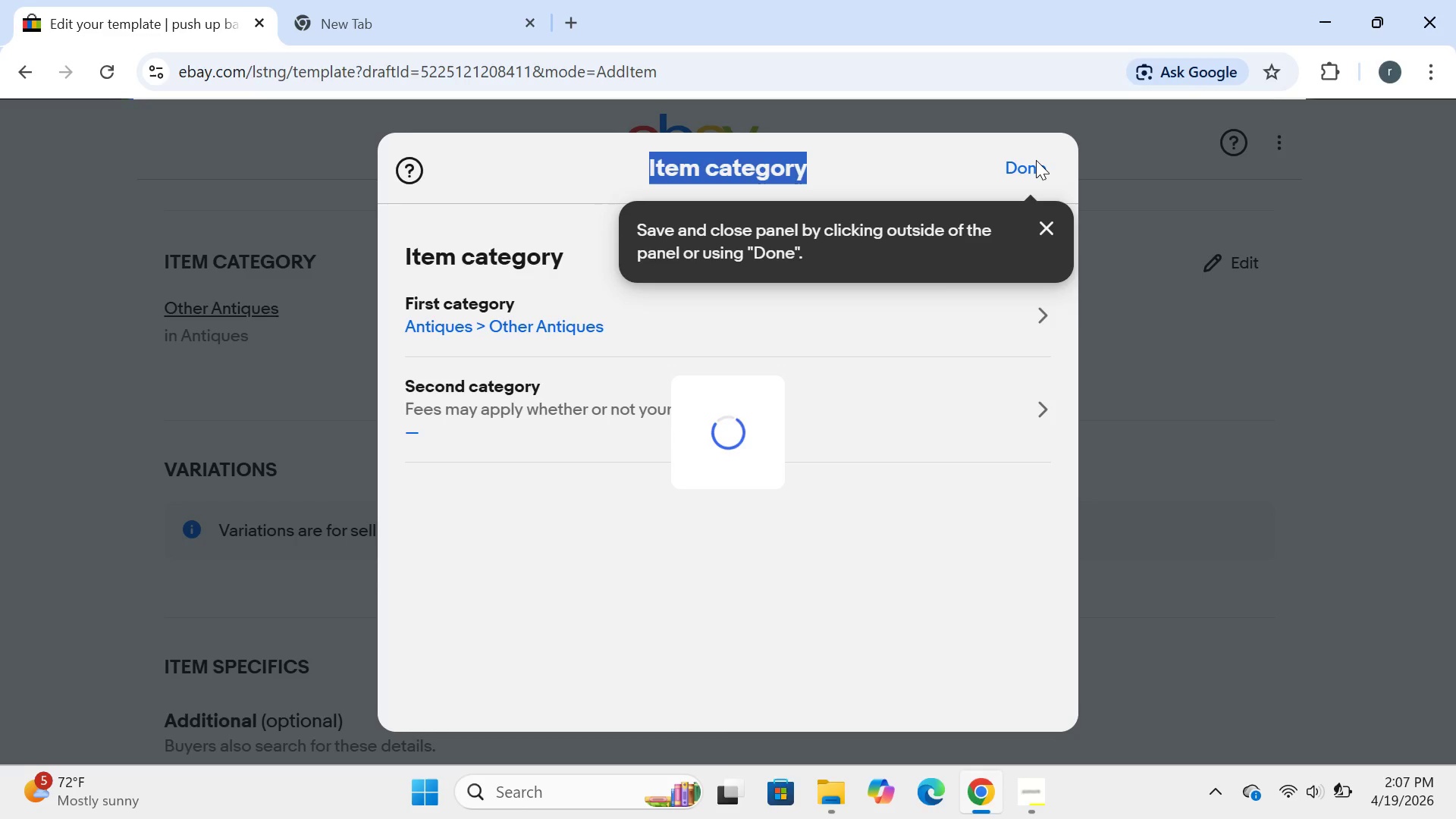 
left_click([1036, 160])
 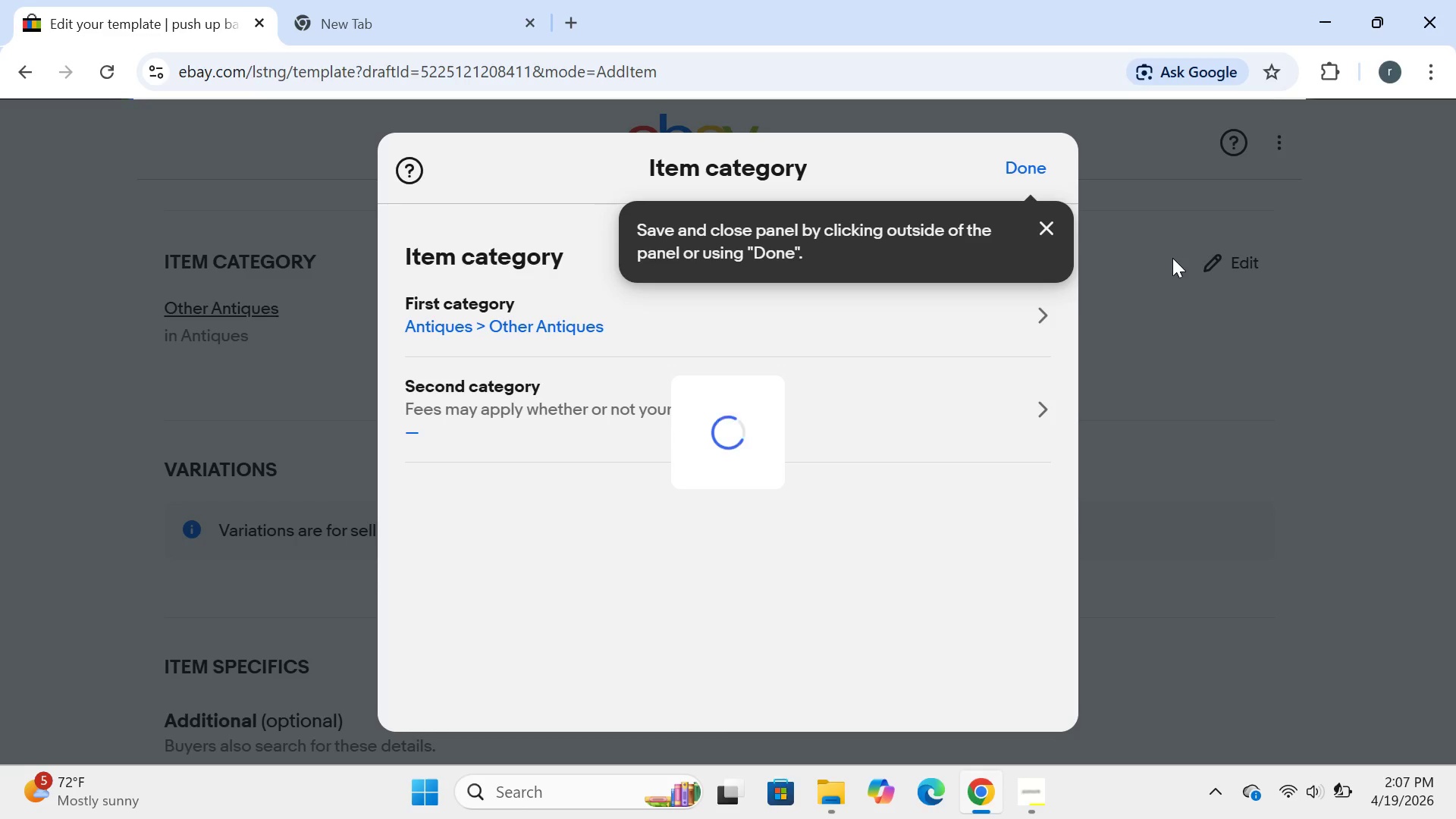 
double_click([1172, 258])
 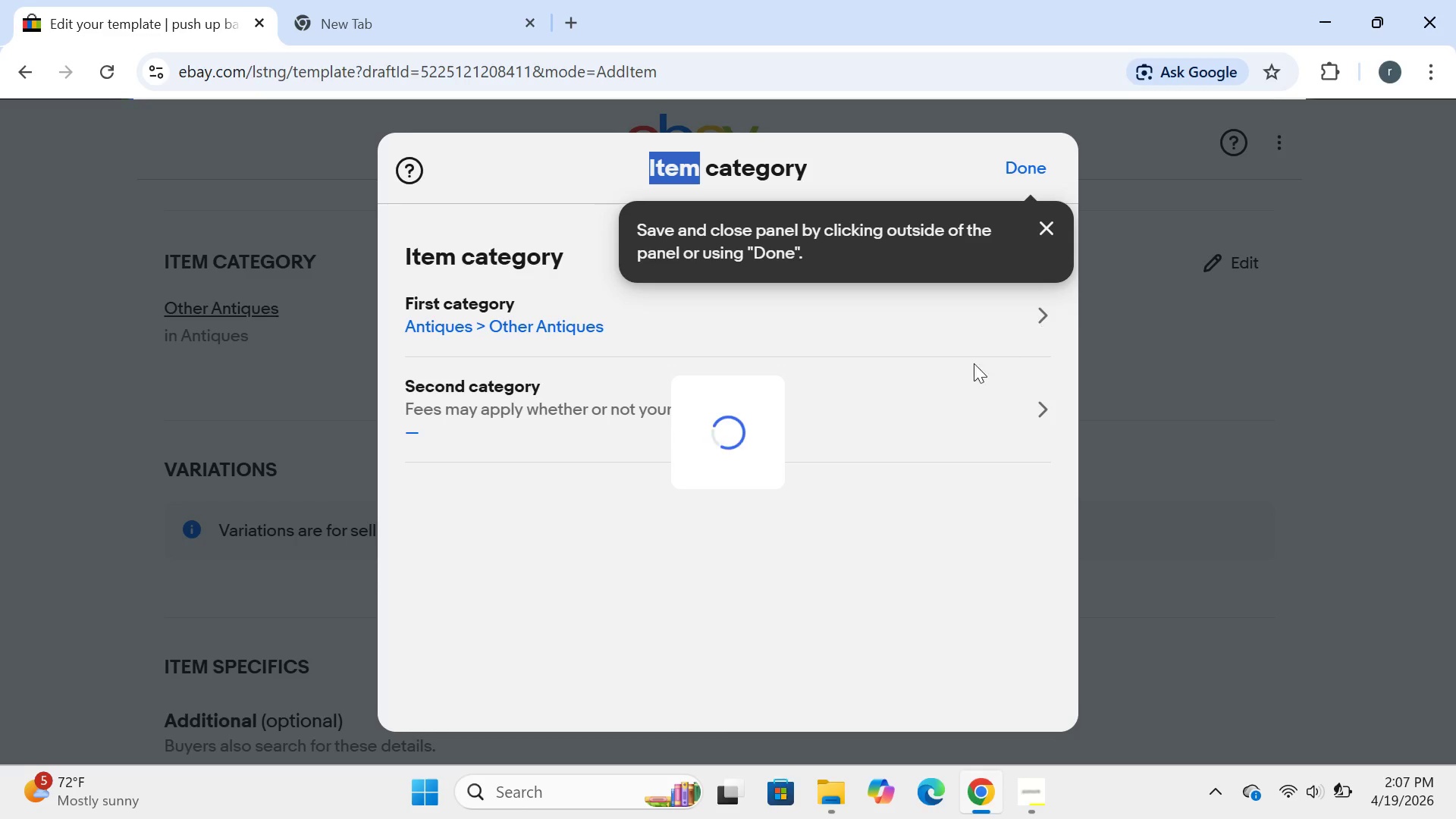 
left_click([949, 384])
 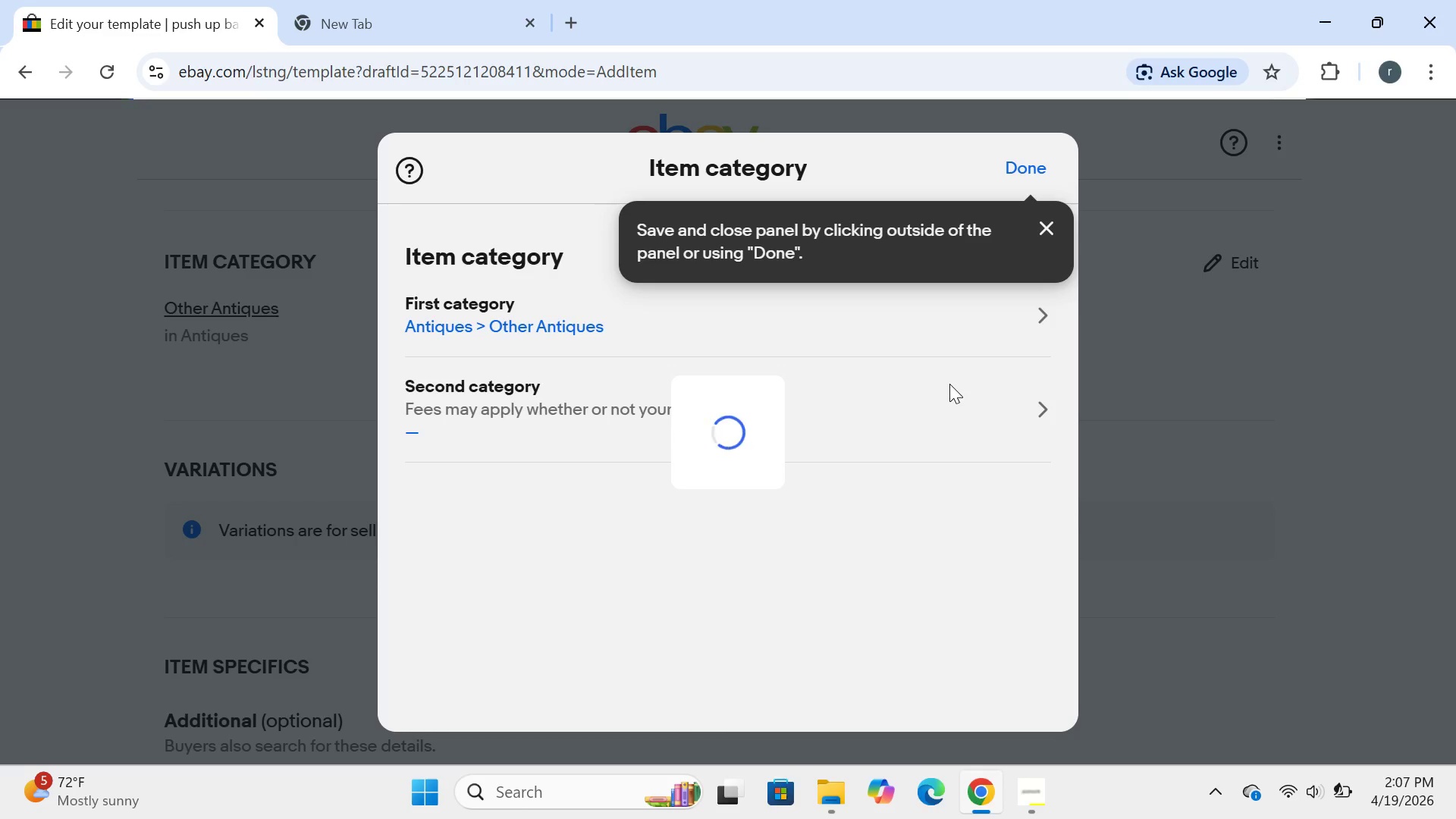 
wait(14.69)
 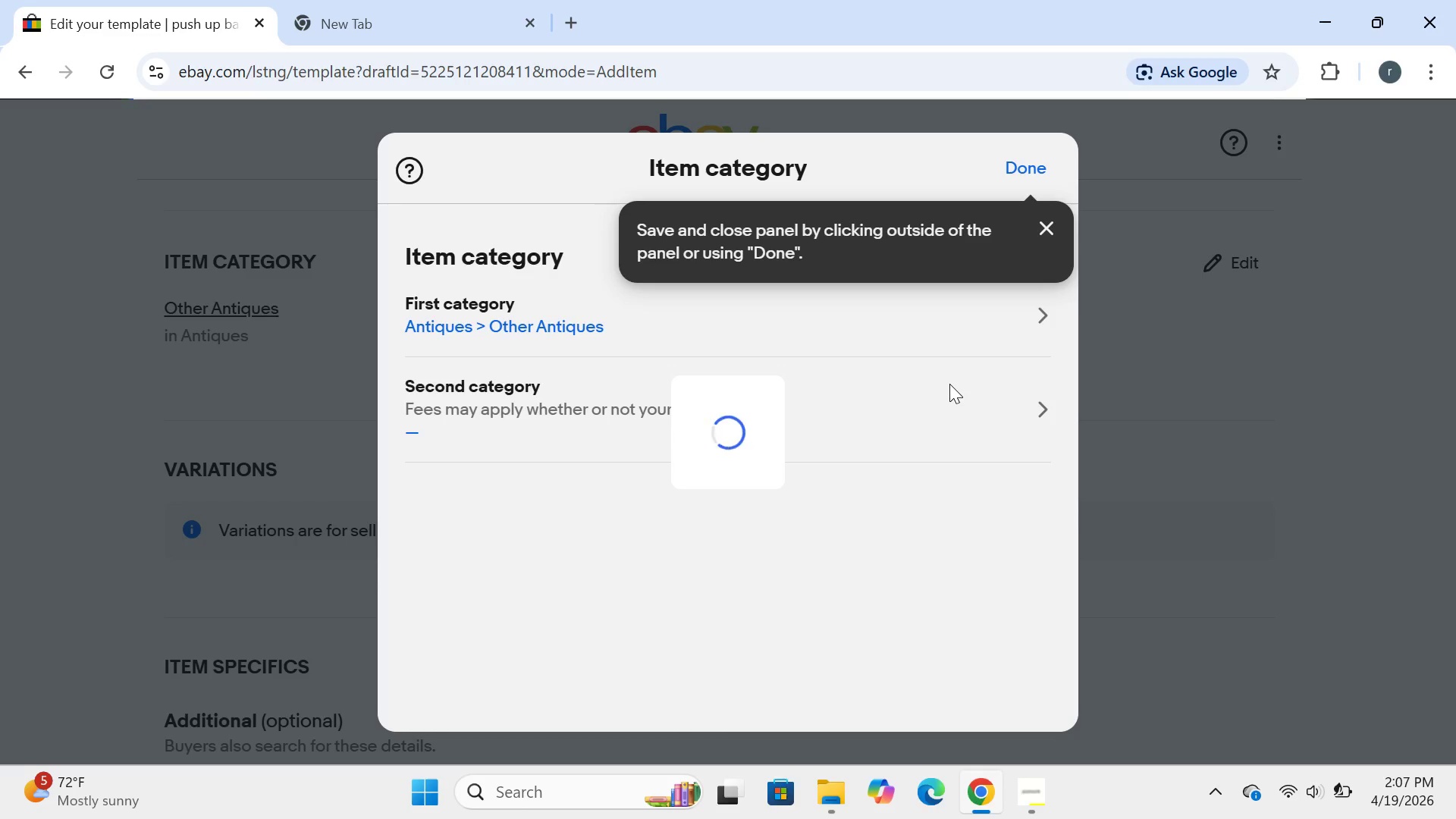 
left_click([1028, 406])
 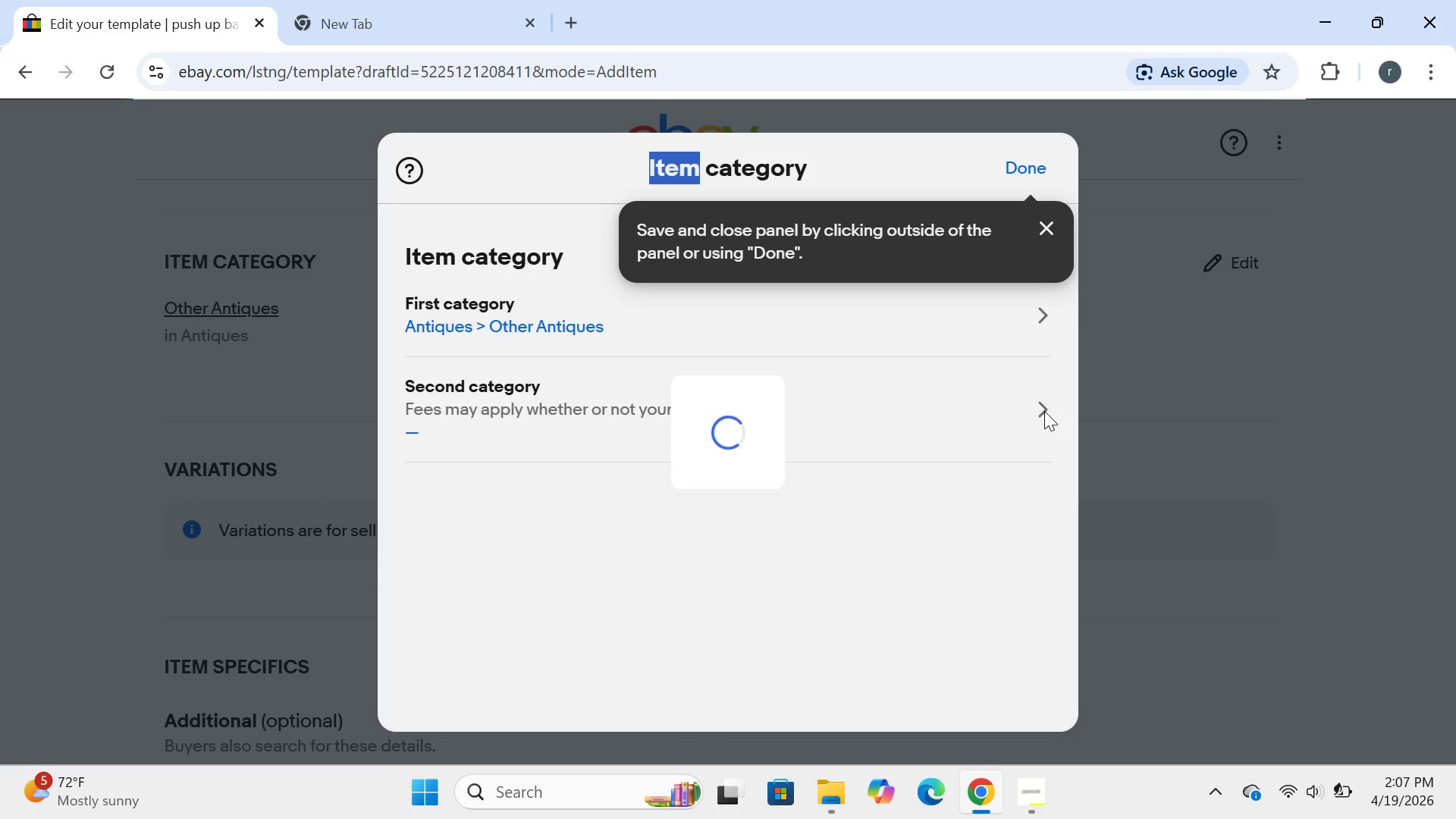 
left_click([1044, 411])
 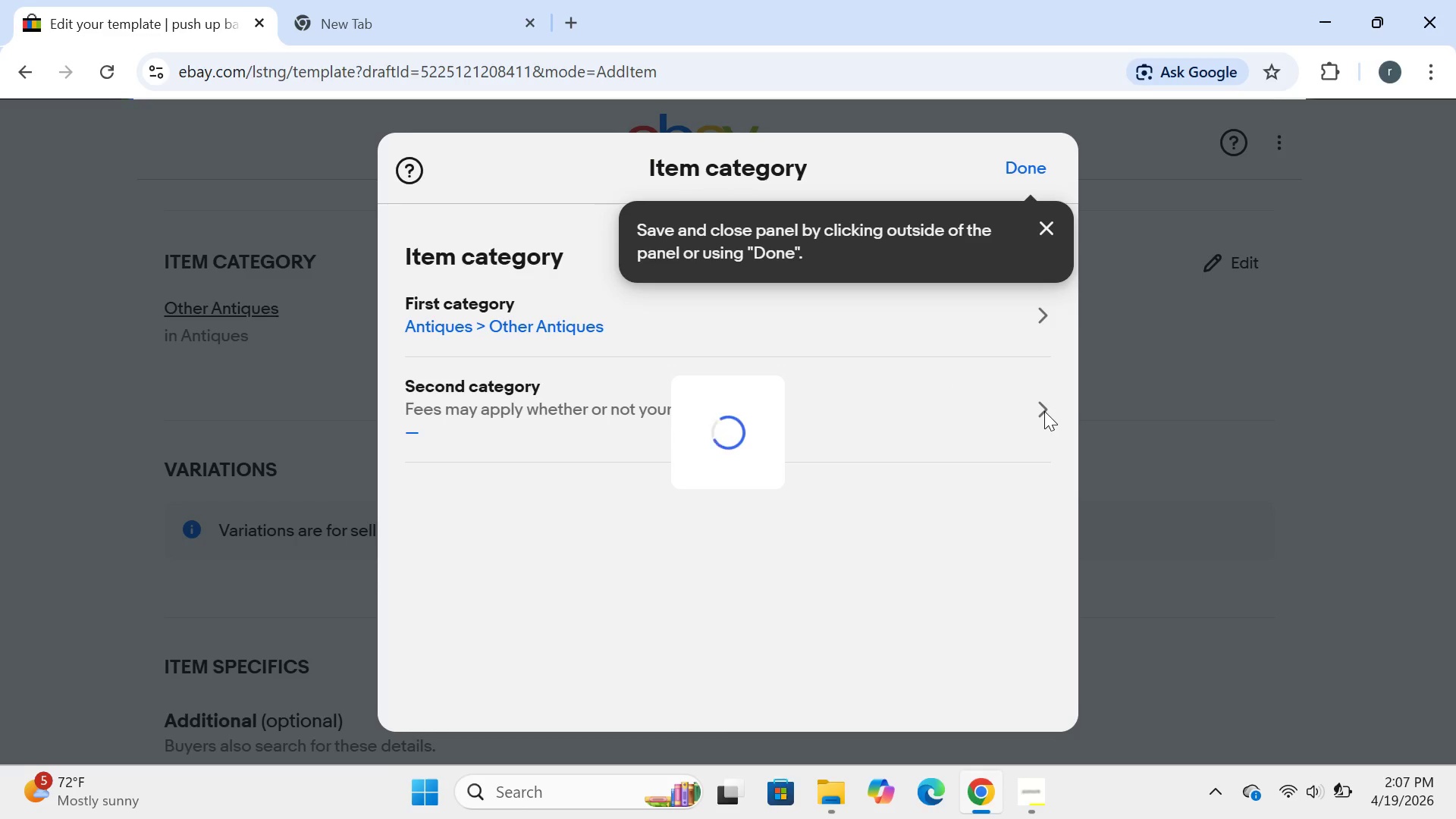 
double_click([1044, 411])
 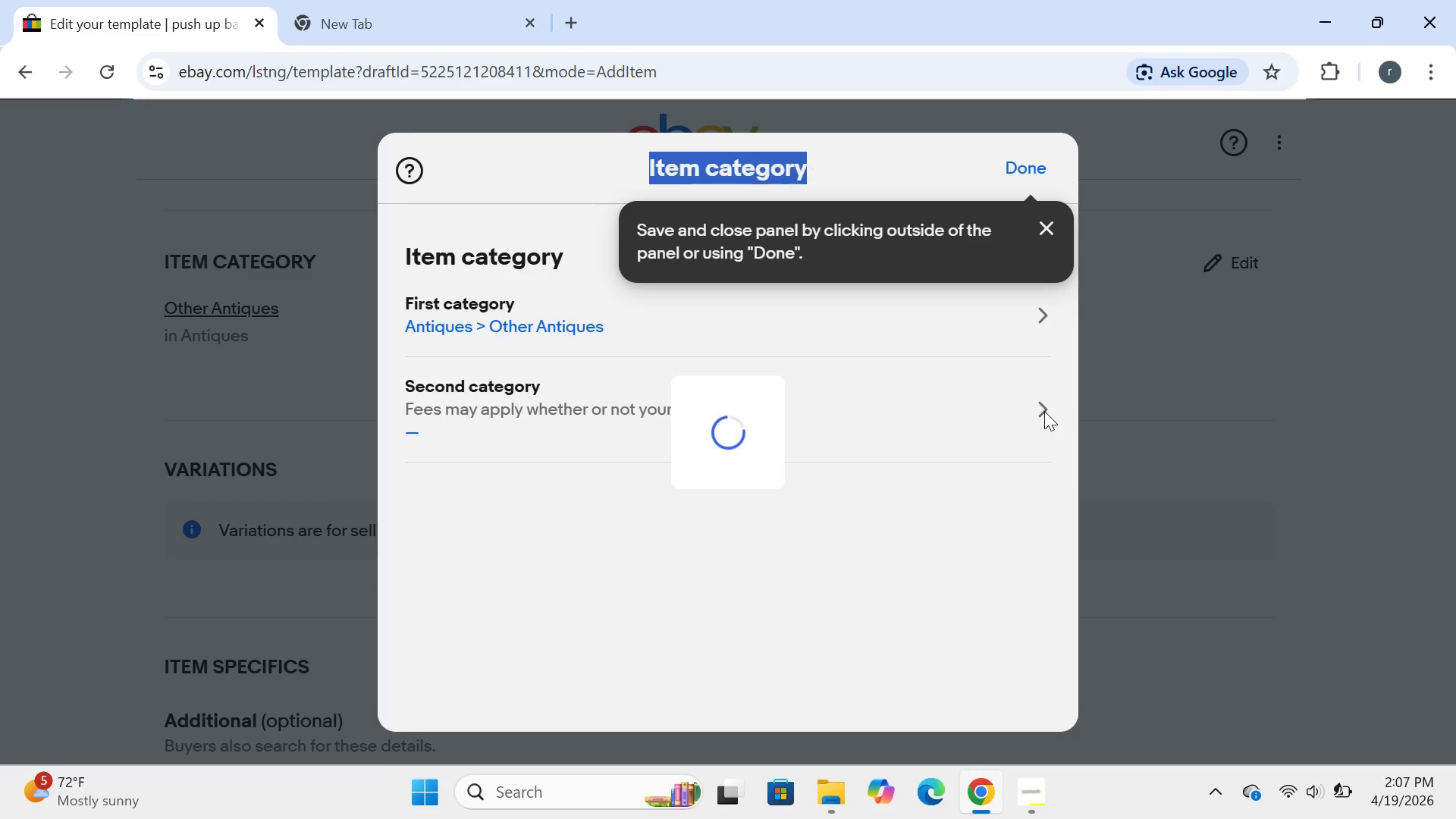 
triple_click([1044, 411])
 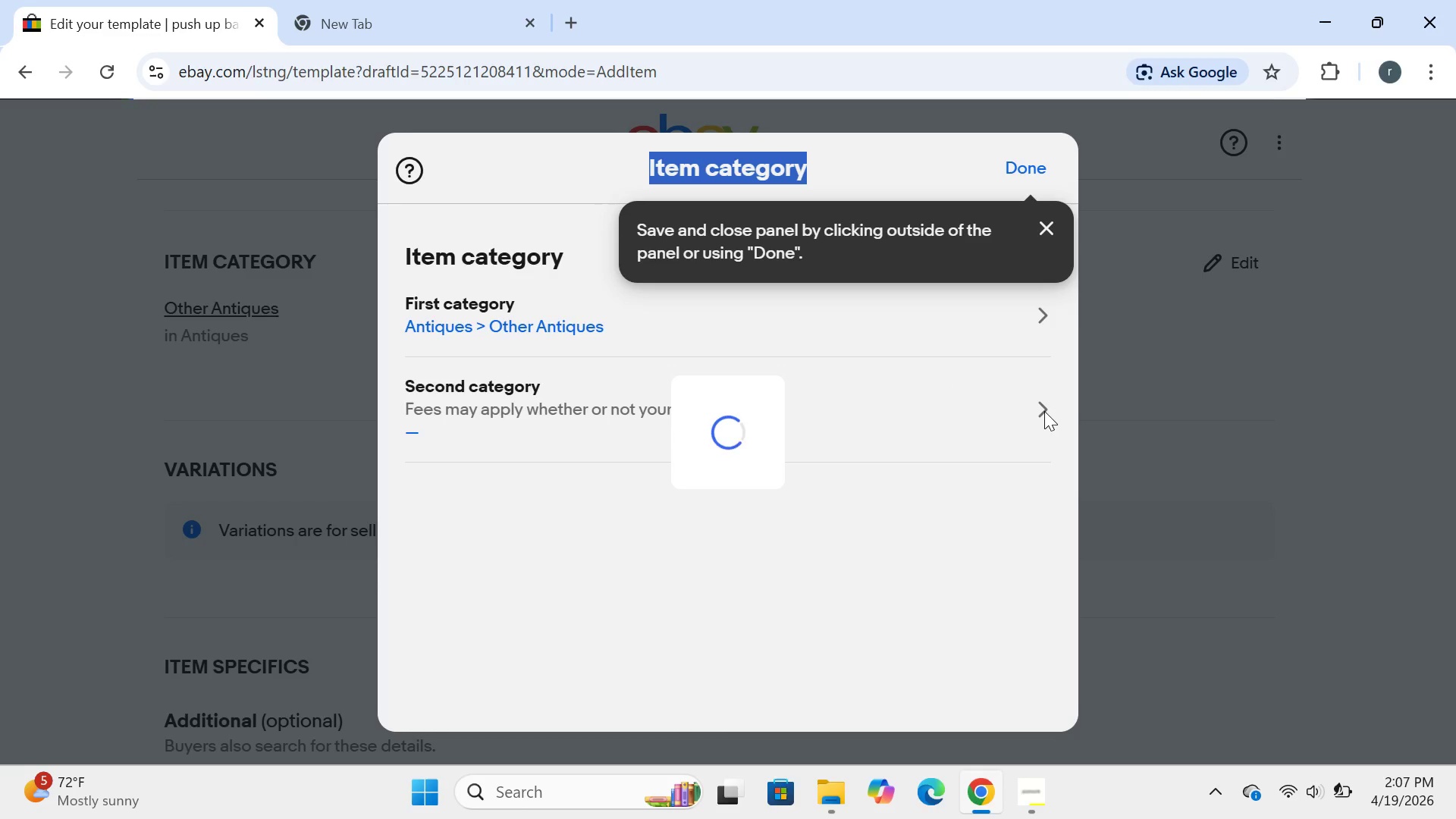 
triple_click([1044, 411])
 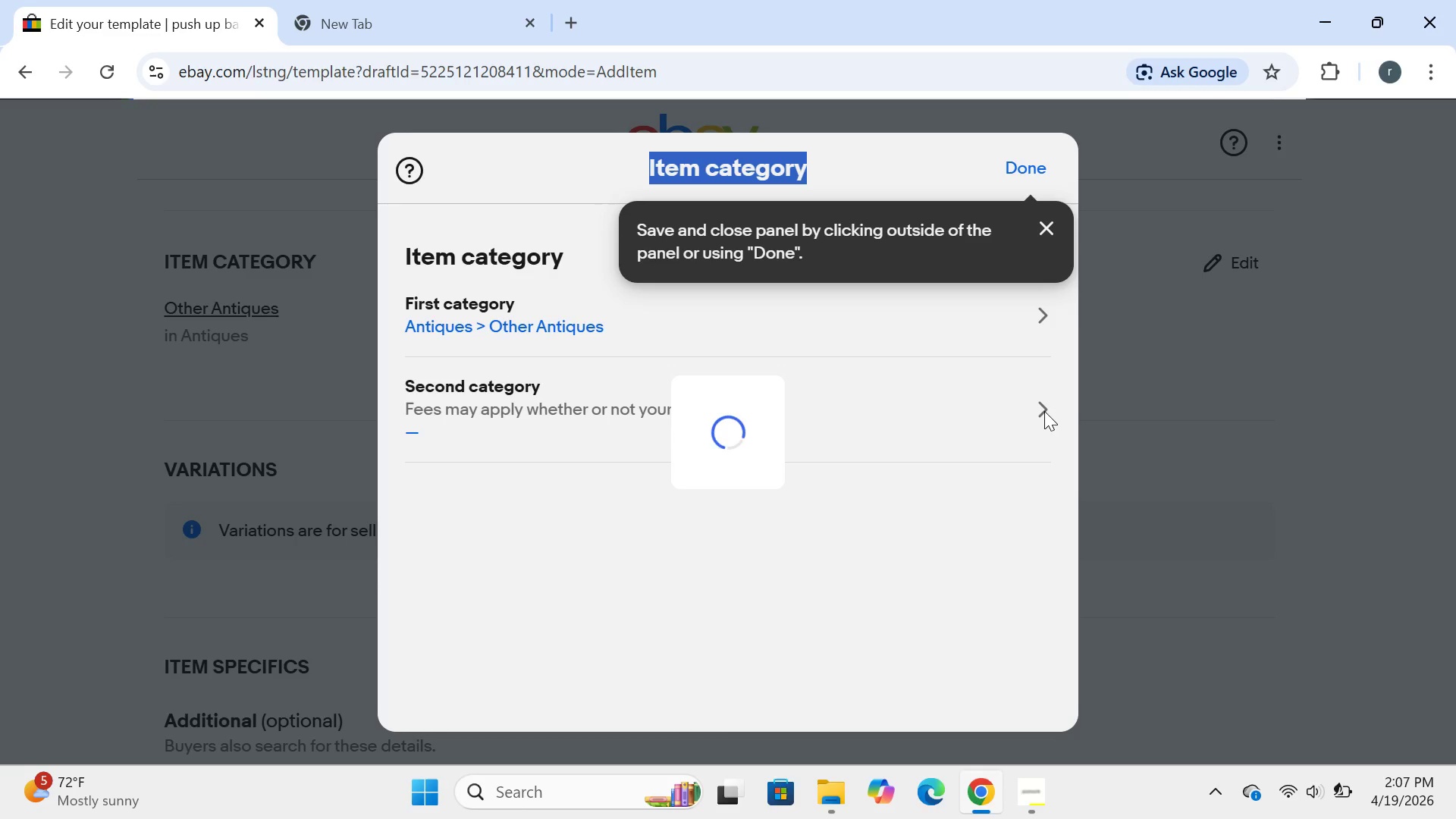 
triple_click([1044, 411])
 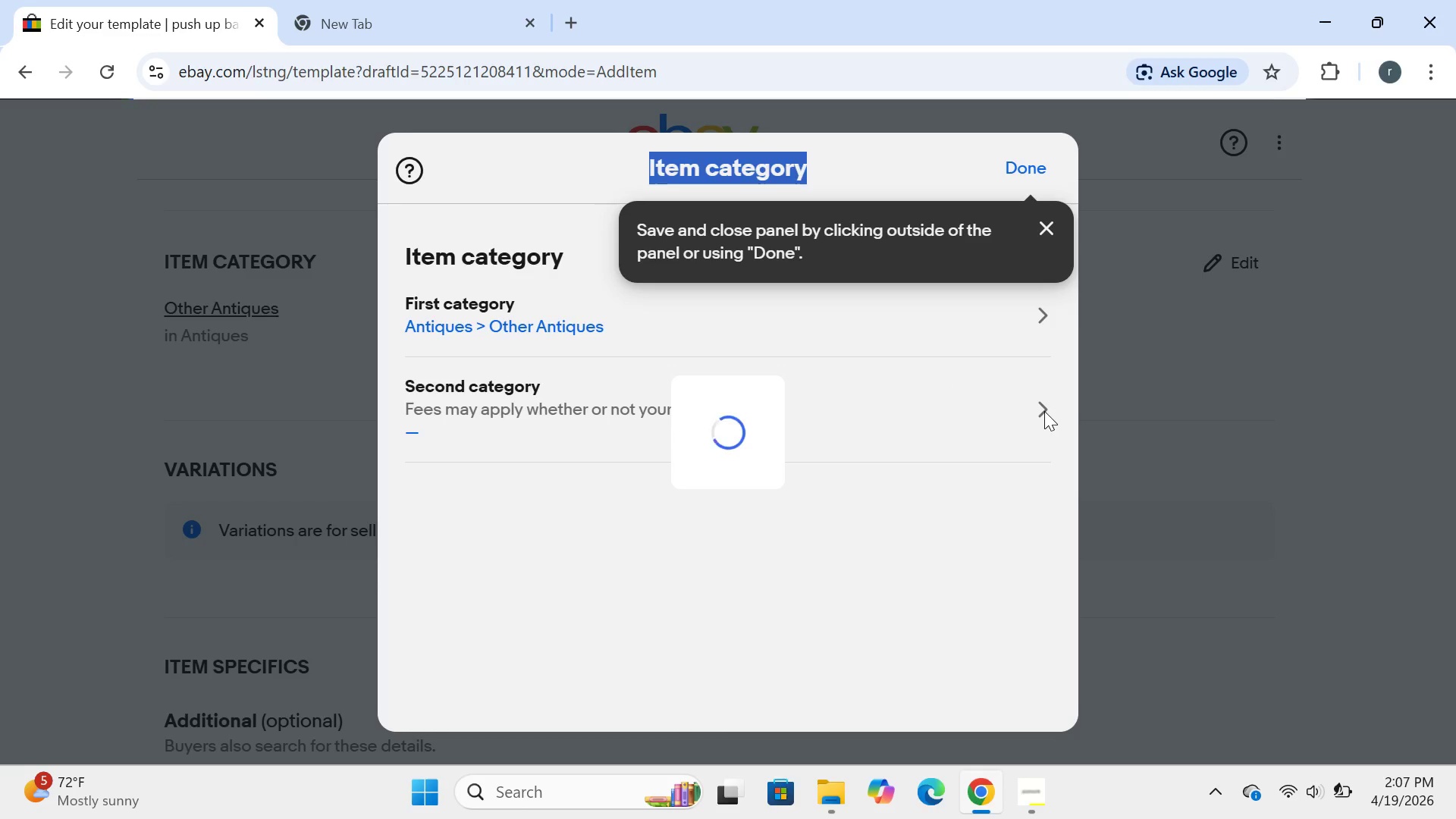 
double_click([1044, 411])
 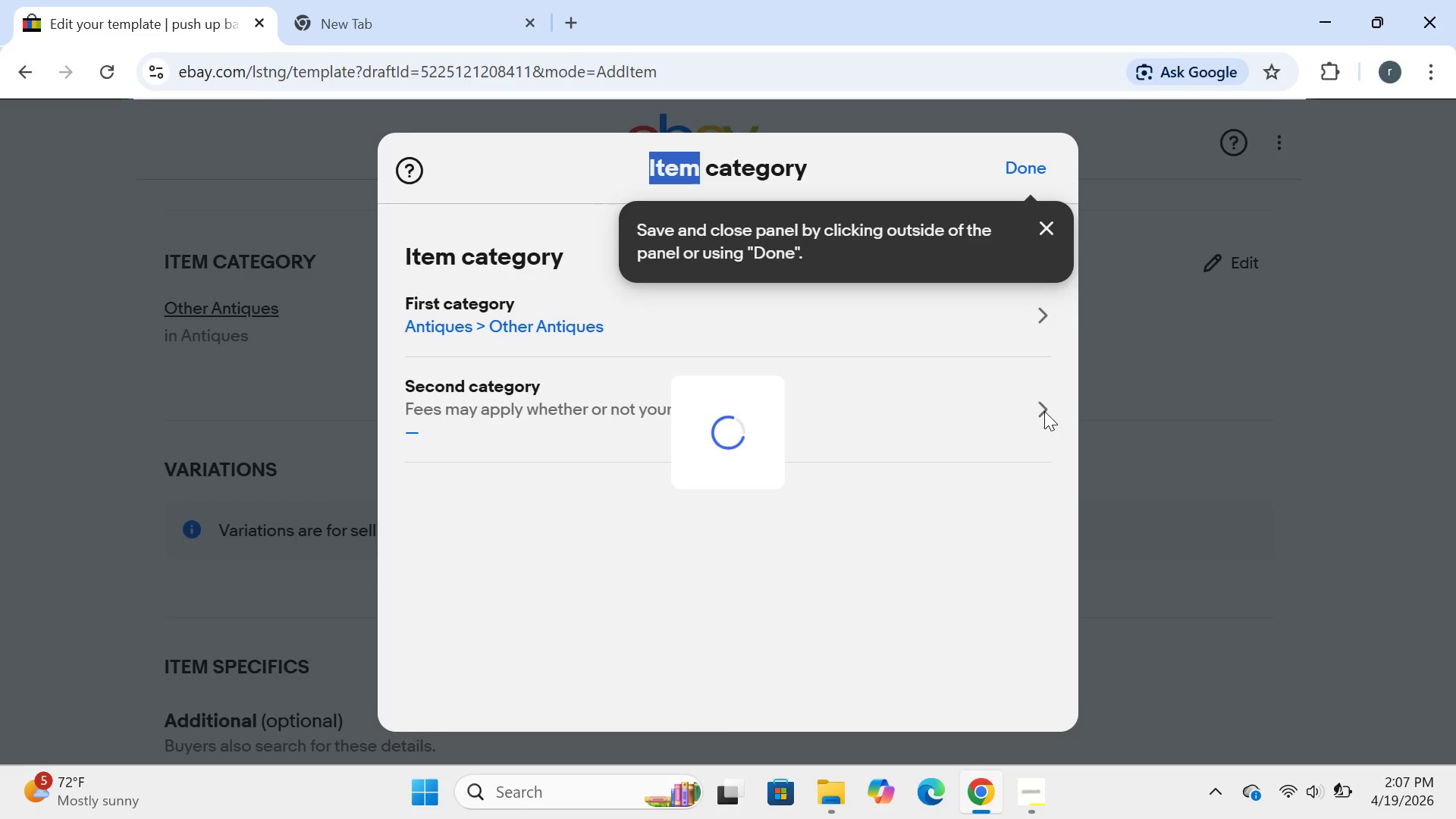 
triple_click([1044, 411])
 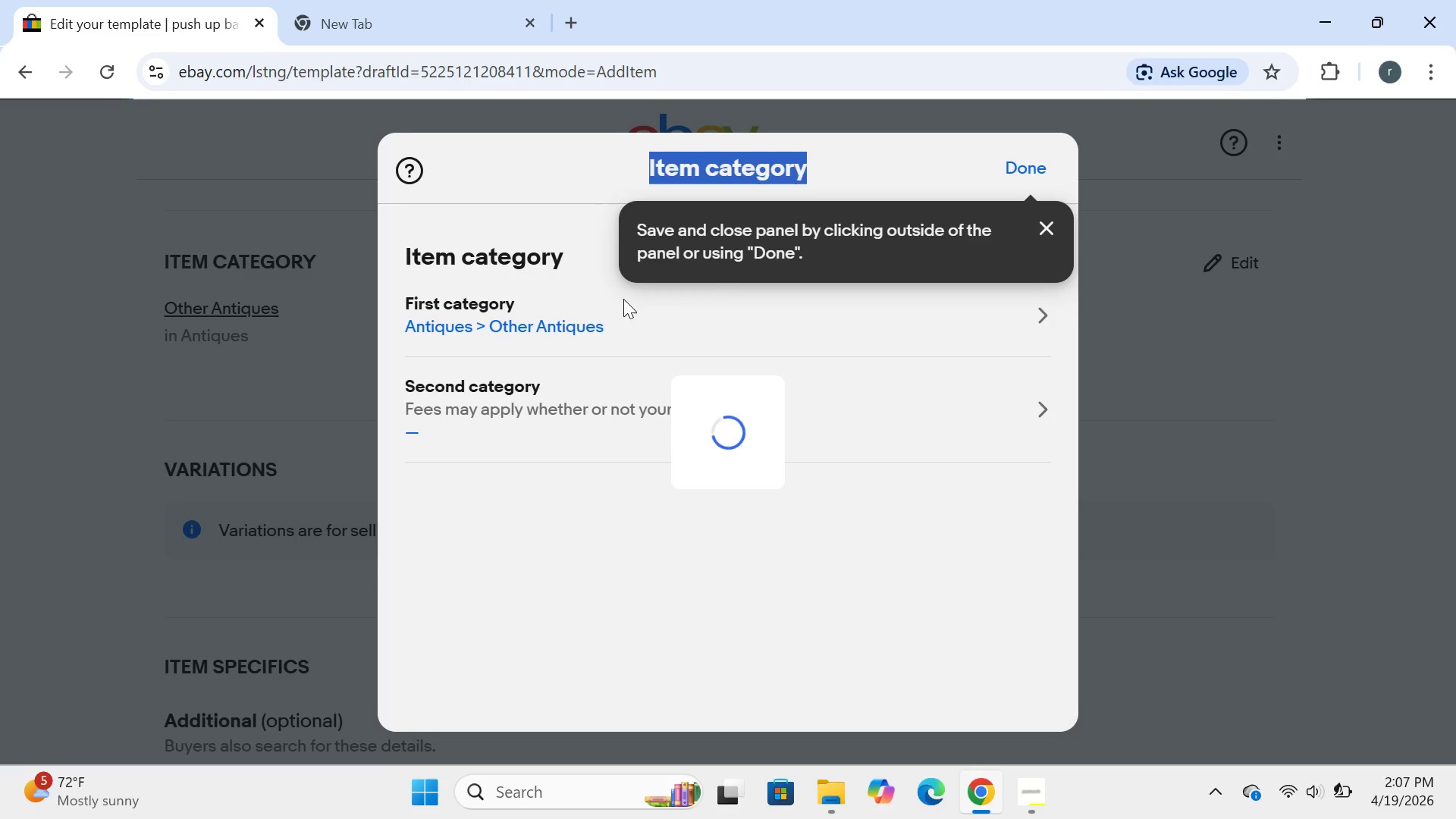 
double_click([623, 299])
 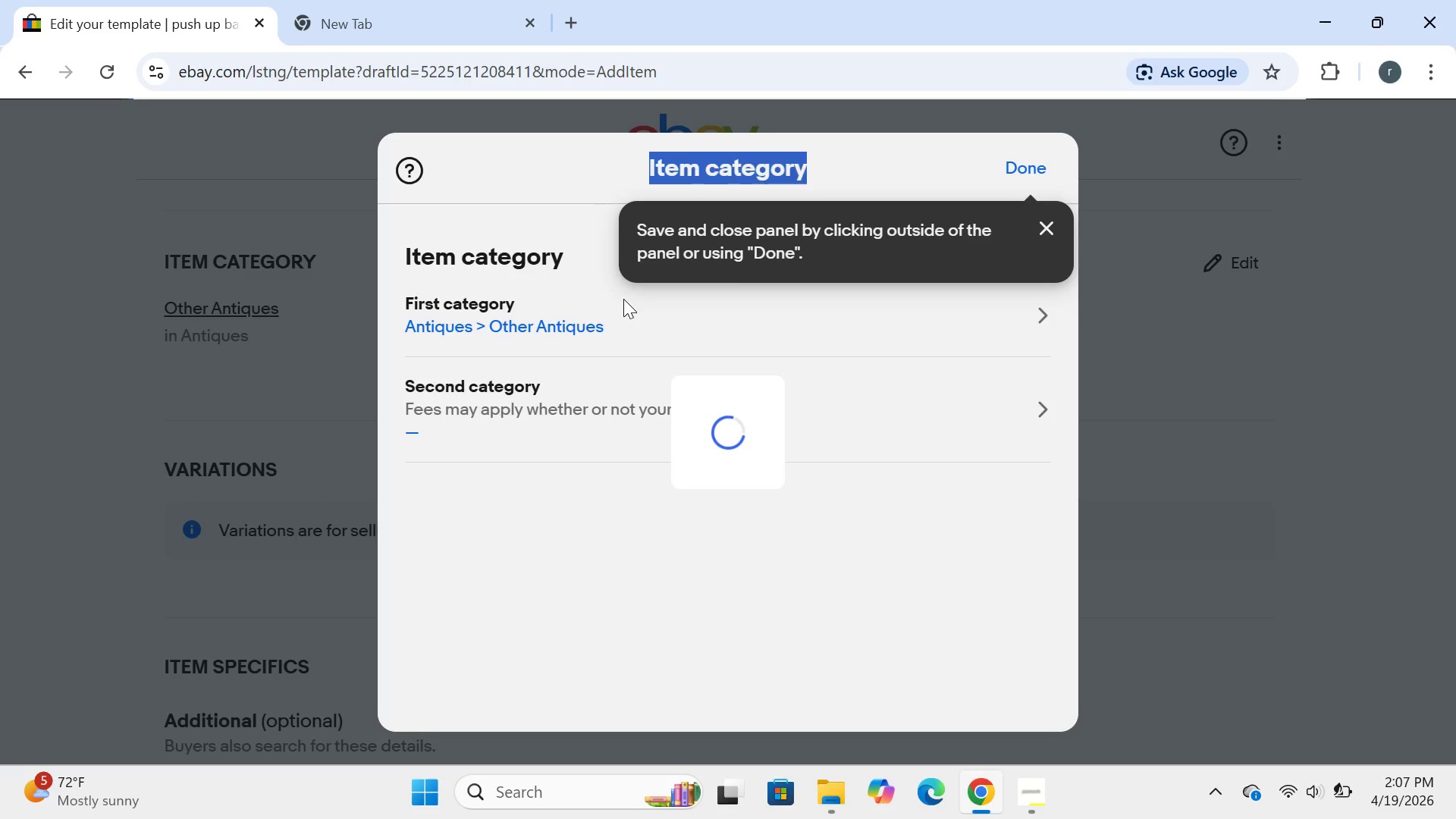 
triple_click([623, 299])
 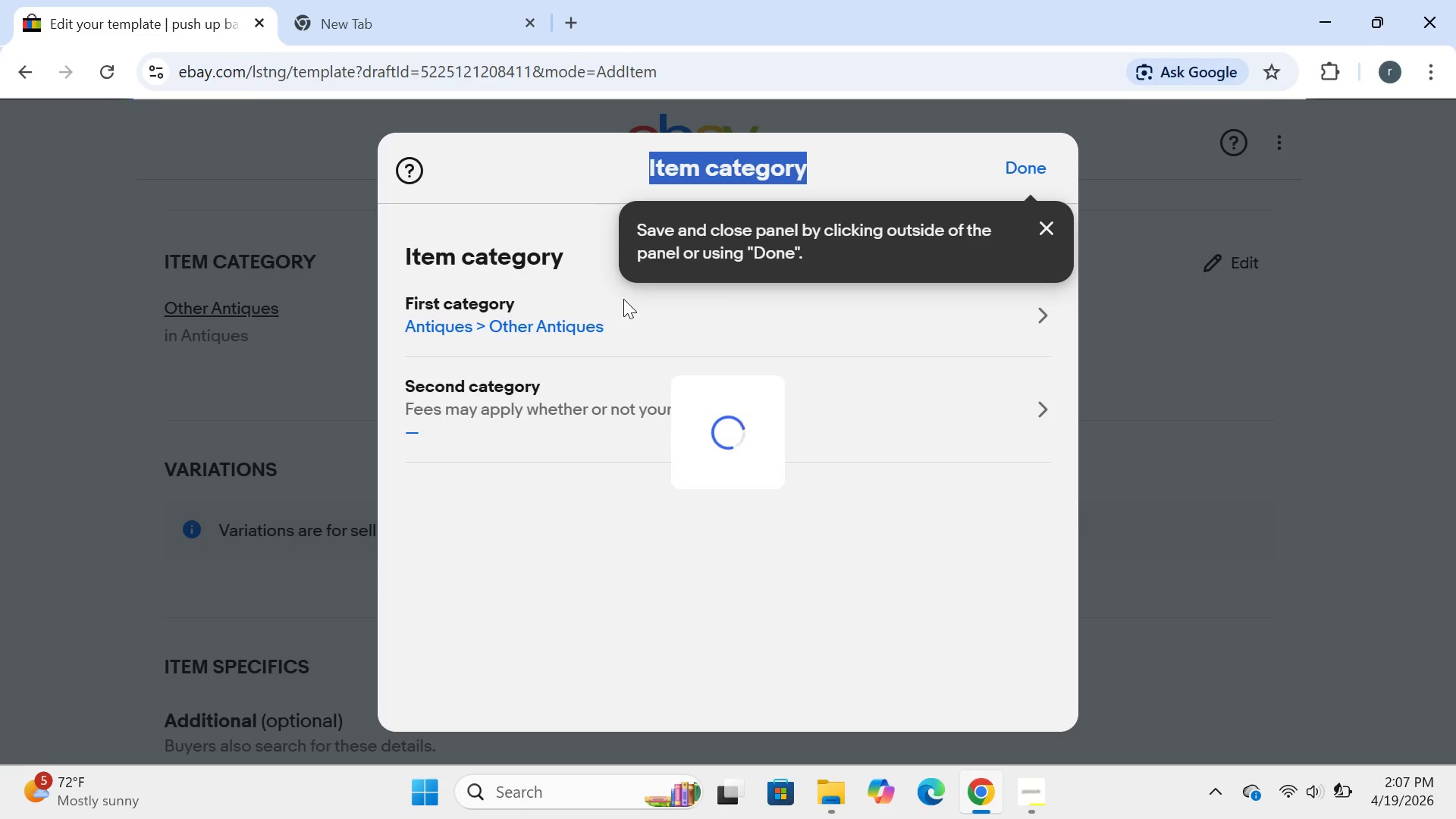 
triple_click([623, 299])
 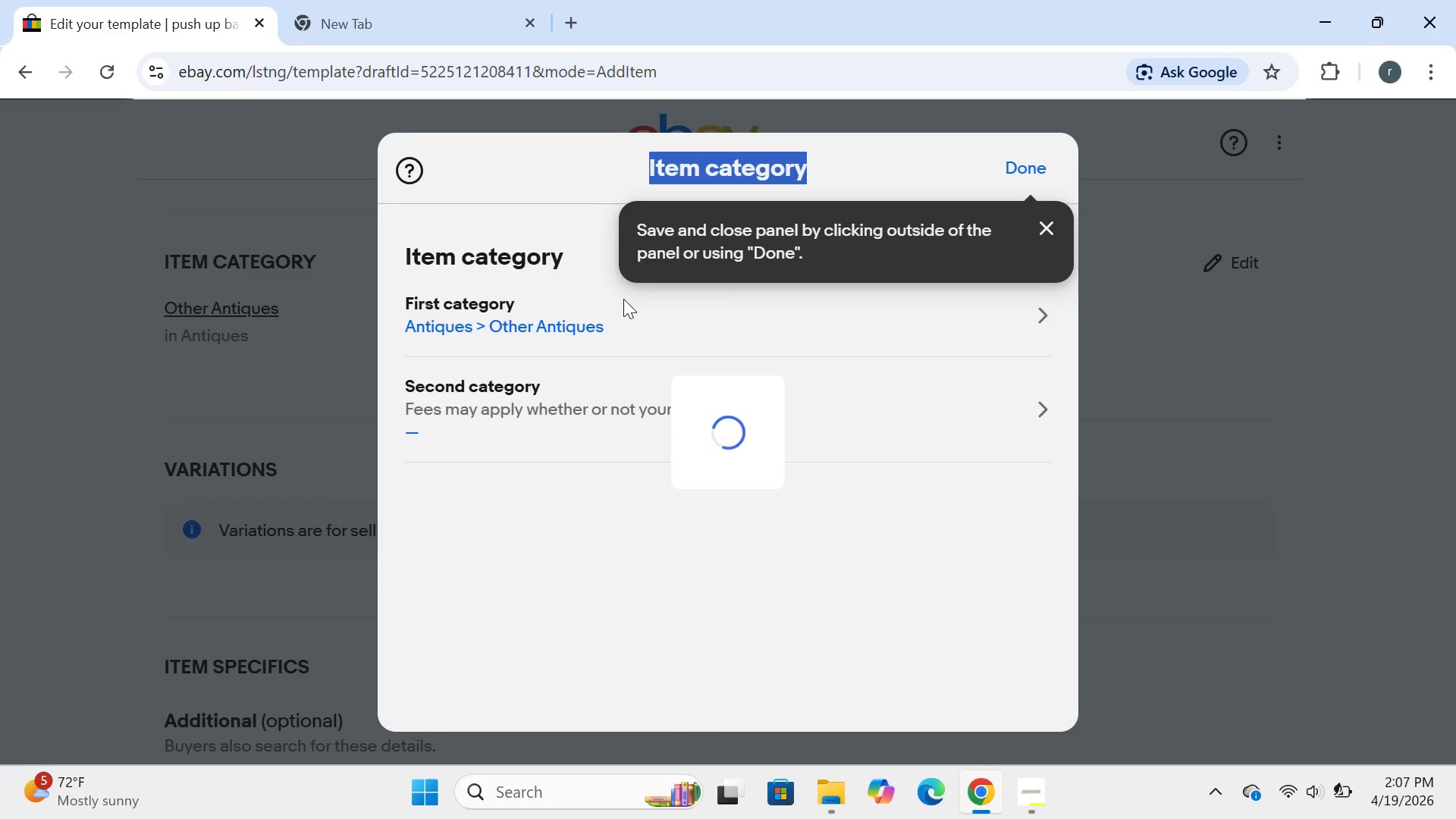 
triple_click([623, 299])
 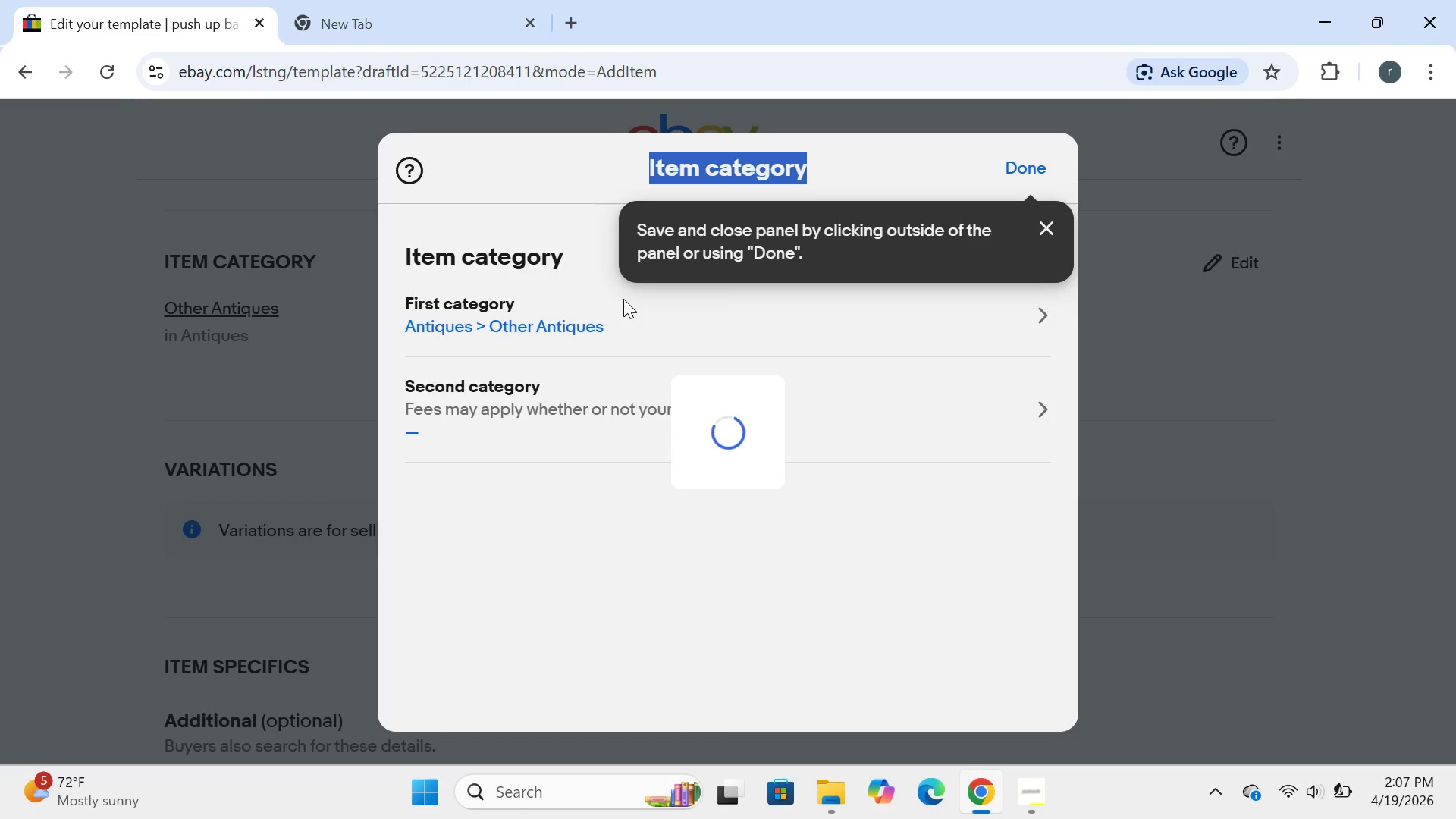 
triple_click([623, 299])
 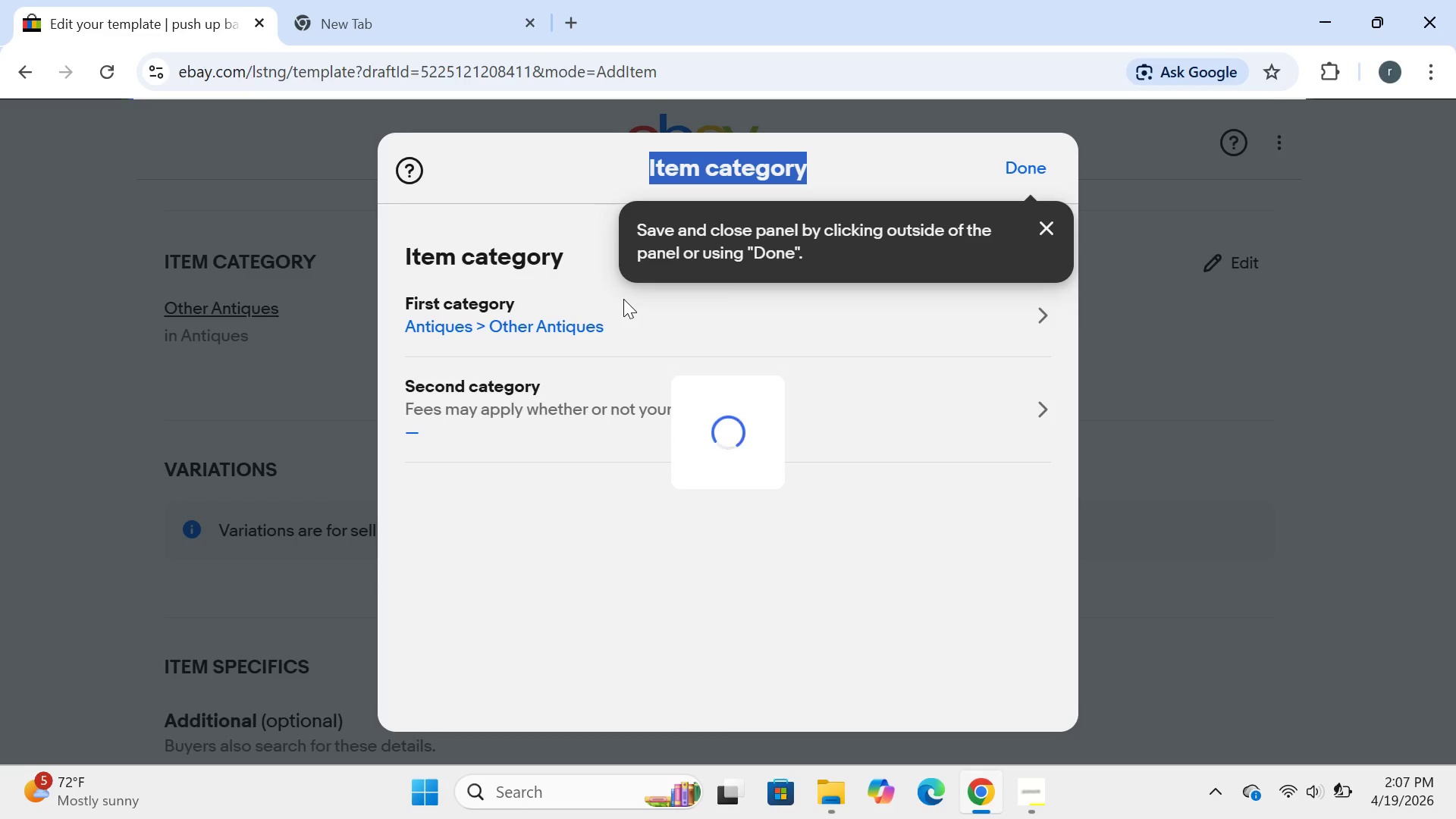 
triple_click([623, 299])
 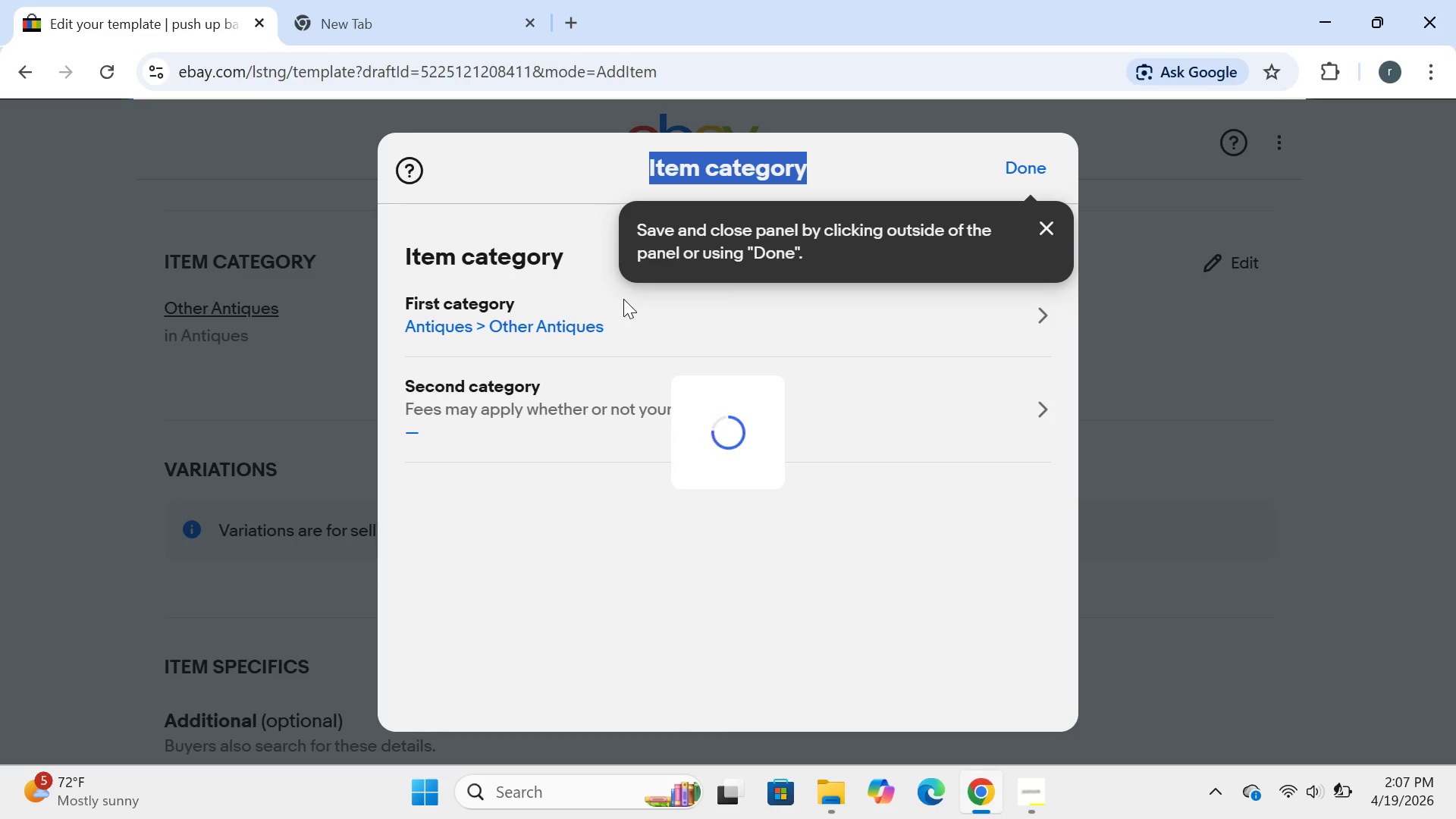 
triple_click([623, 299])
 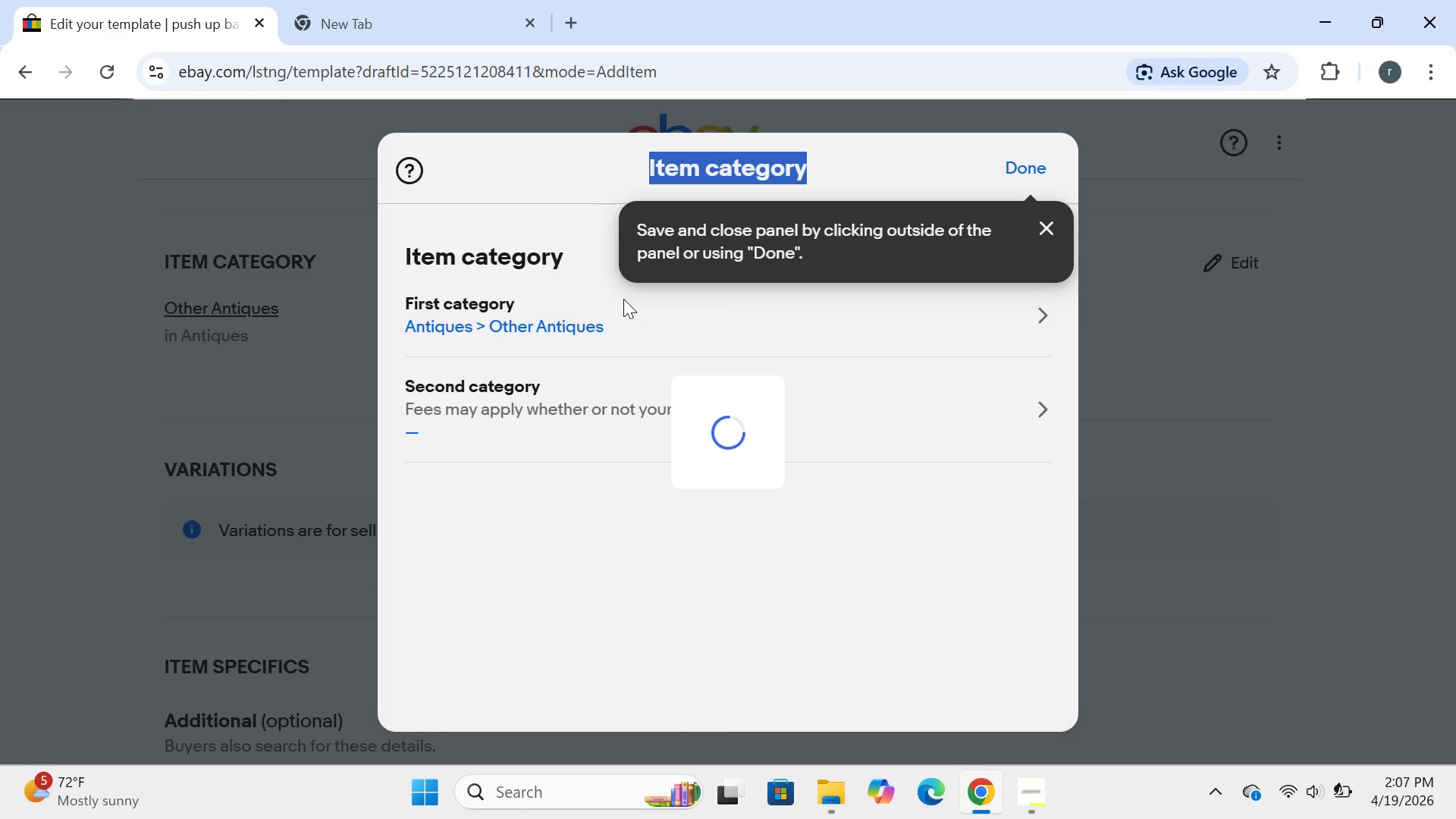 
triple_click([623, 299])
 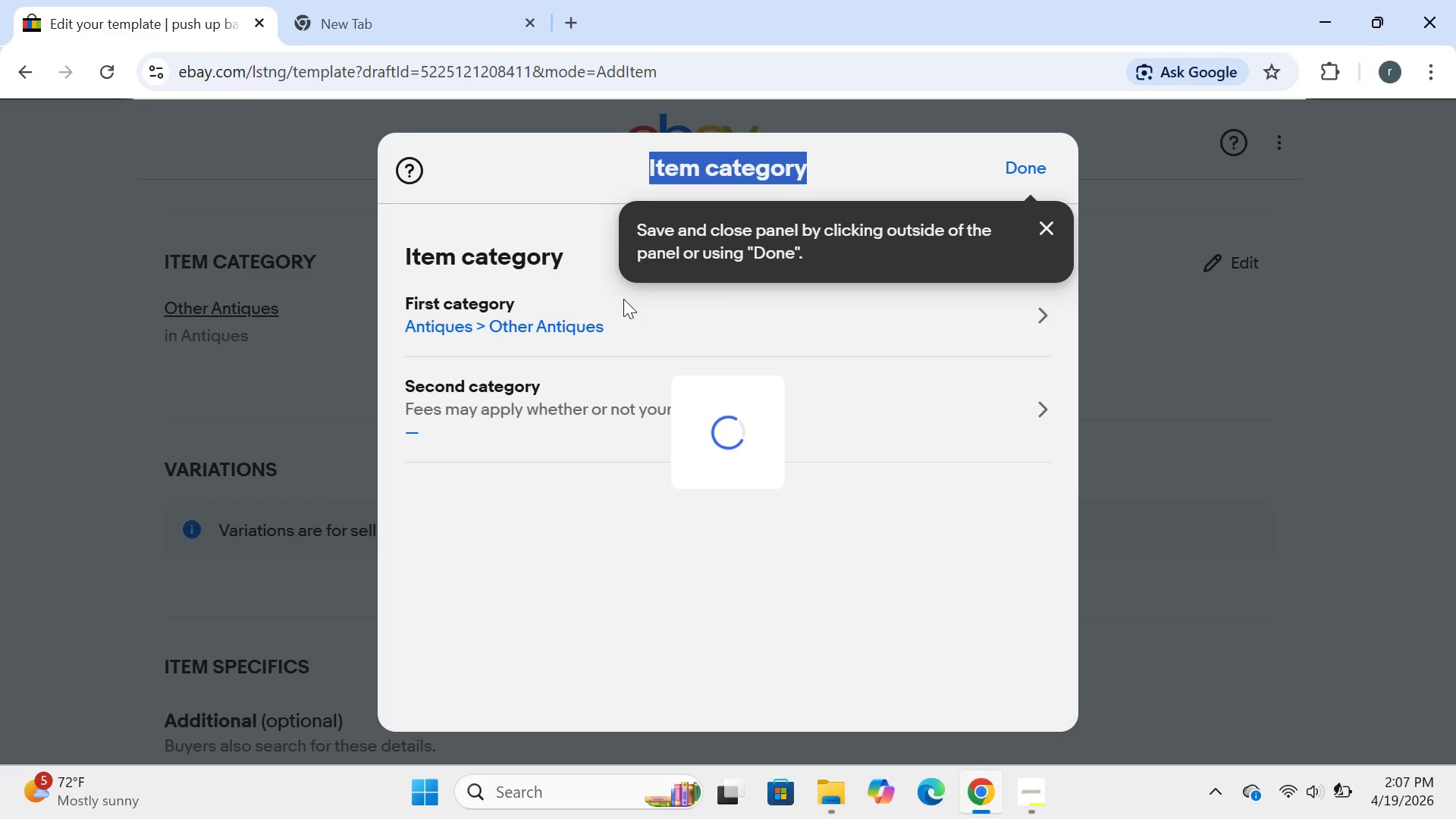 
triple_click([623, 299])
 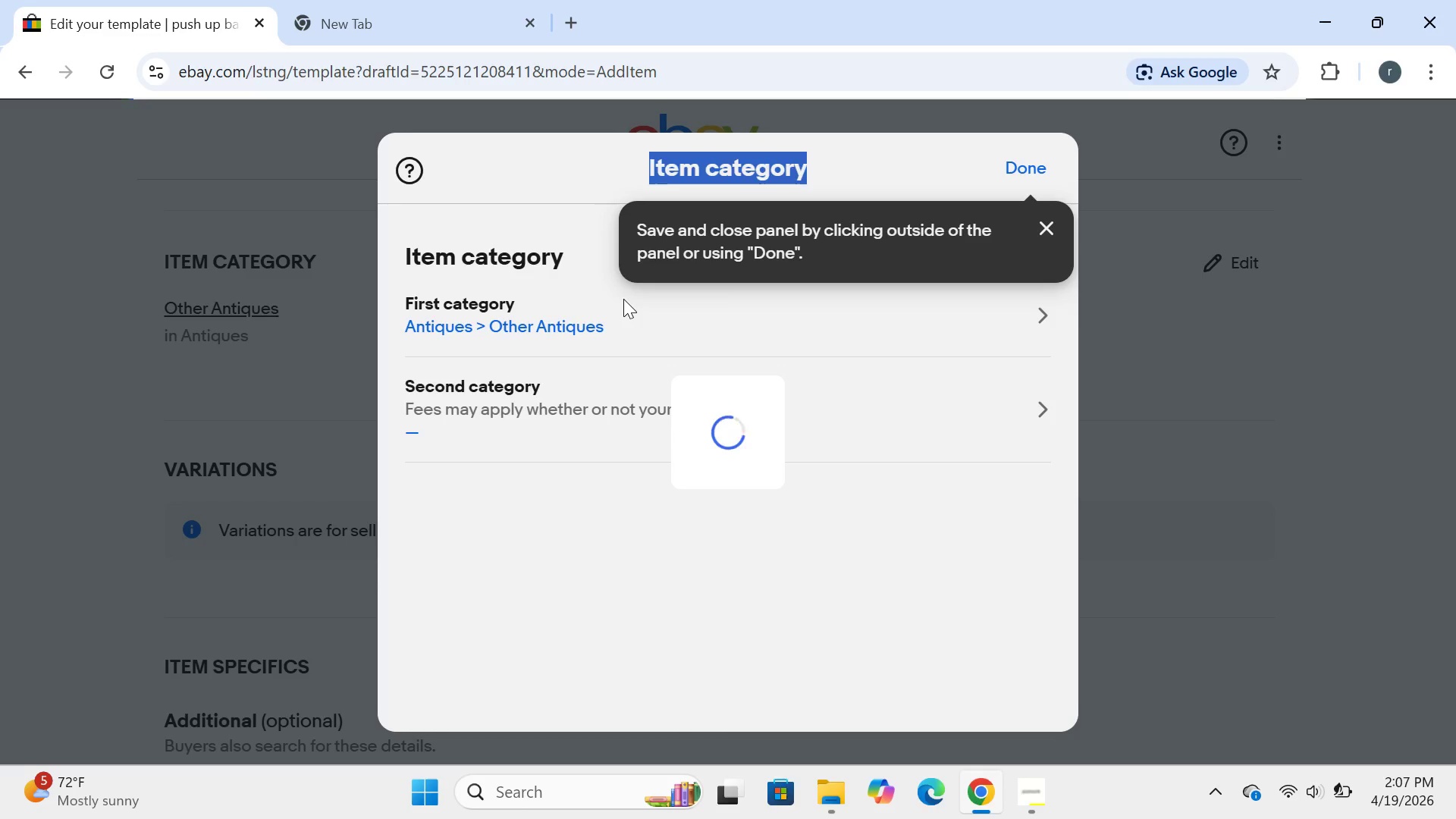 
double_click([623, 299])
 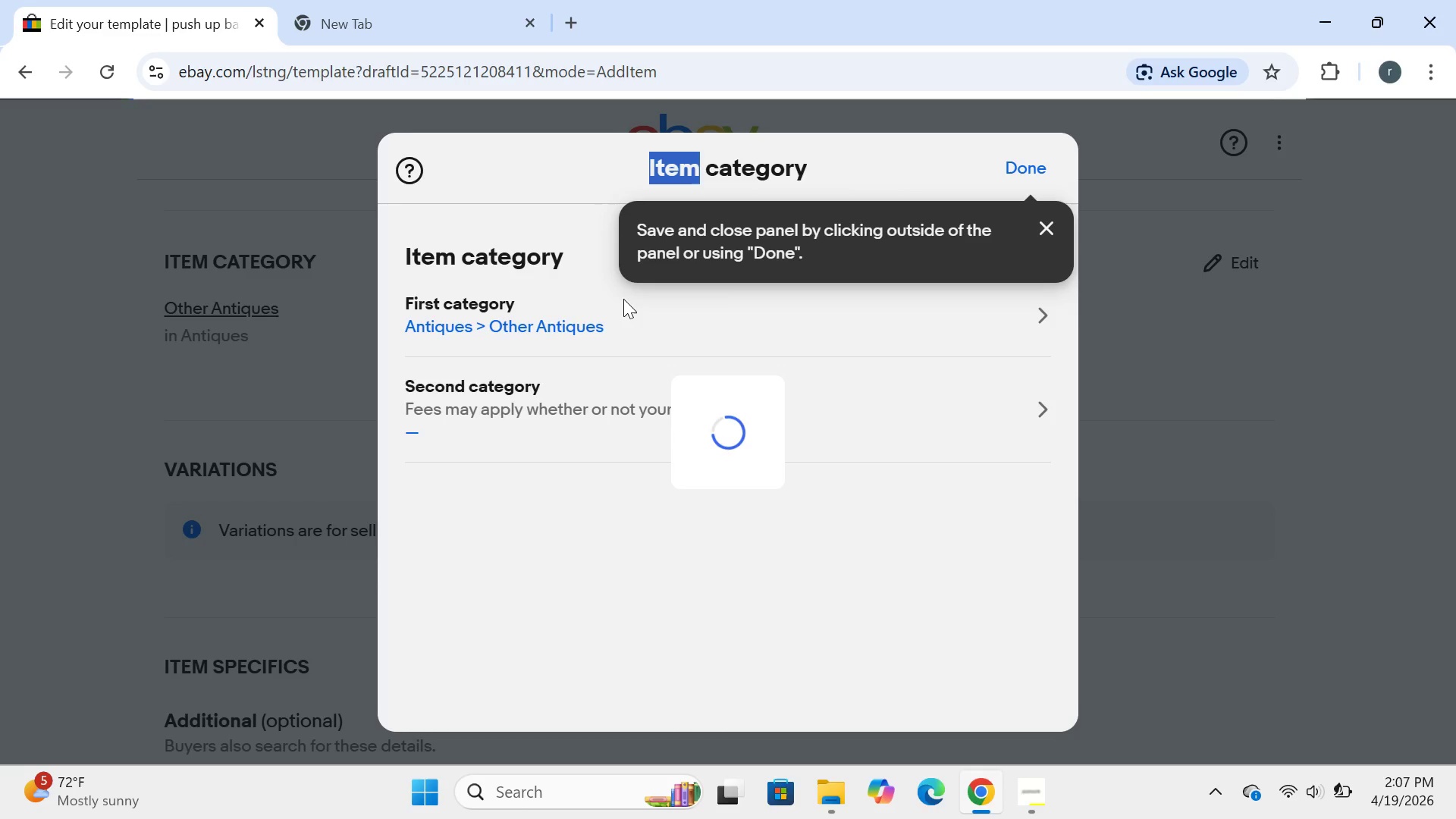 
triple_click([623, 299])
 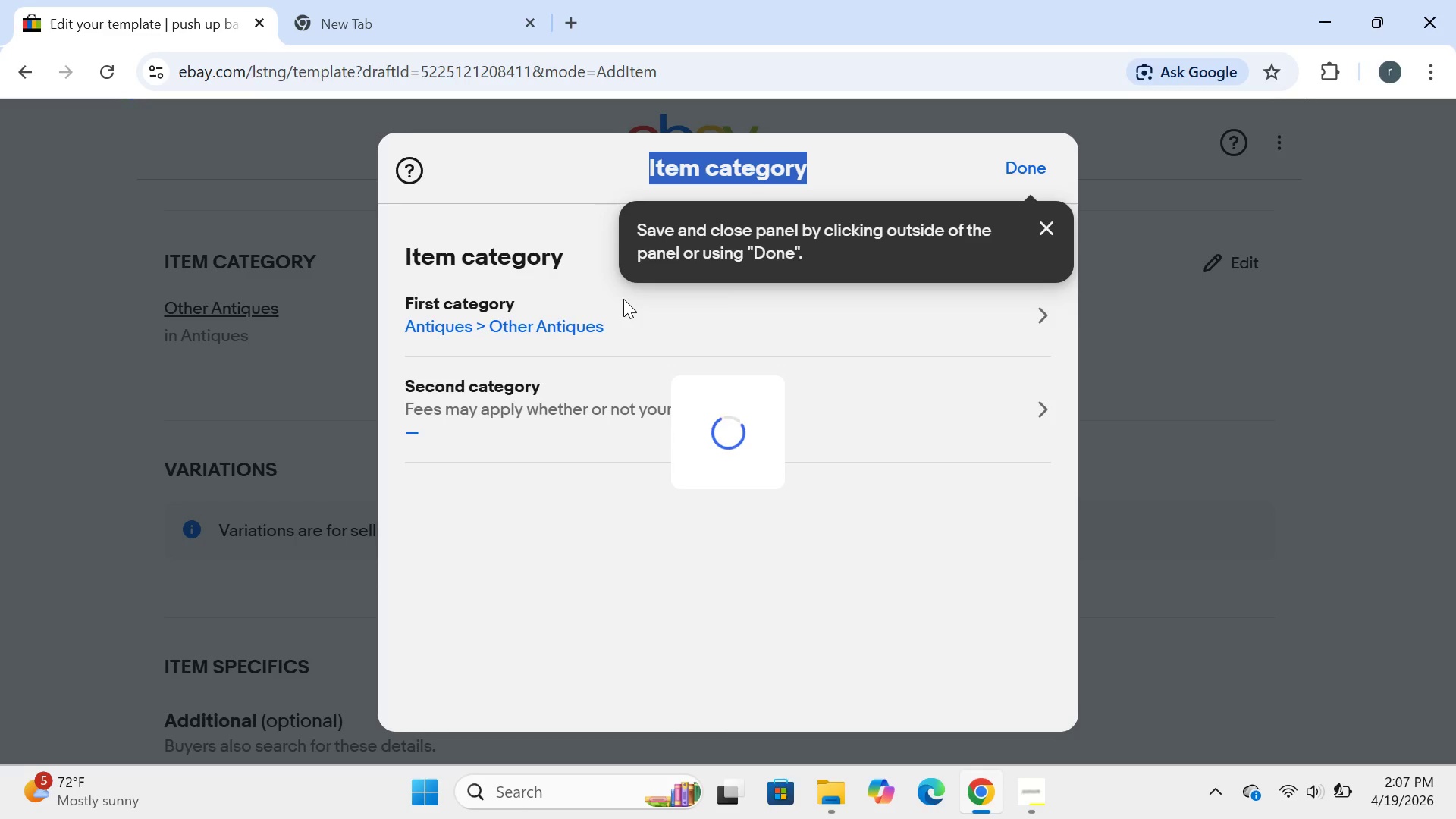 
triple_click([623, 299])
 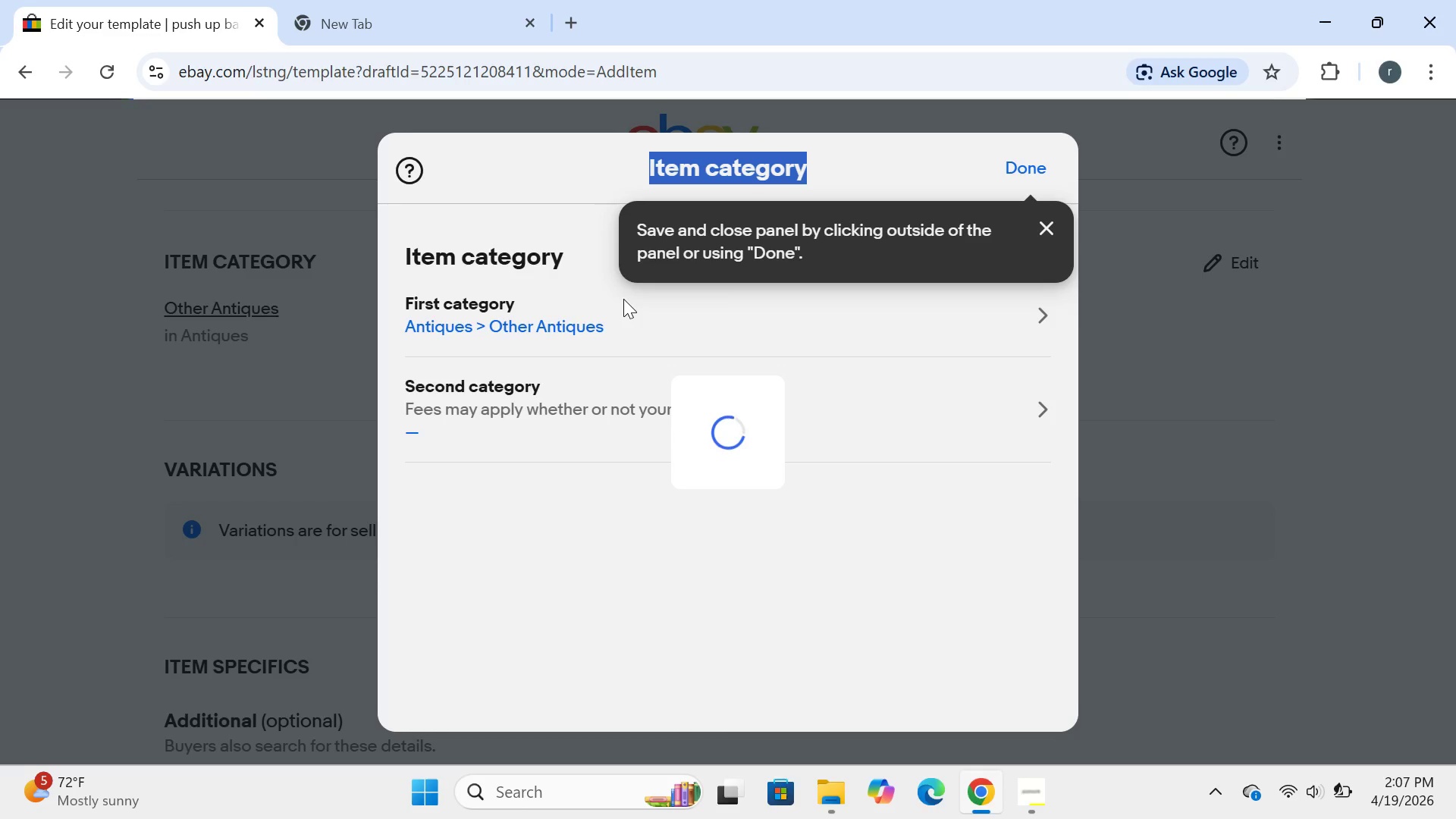 
triple_click([623, 299])
 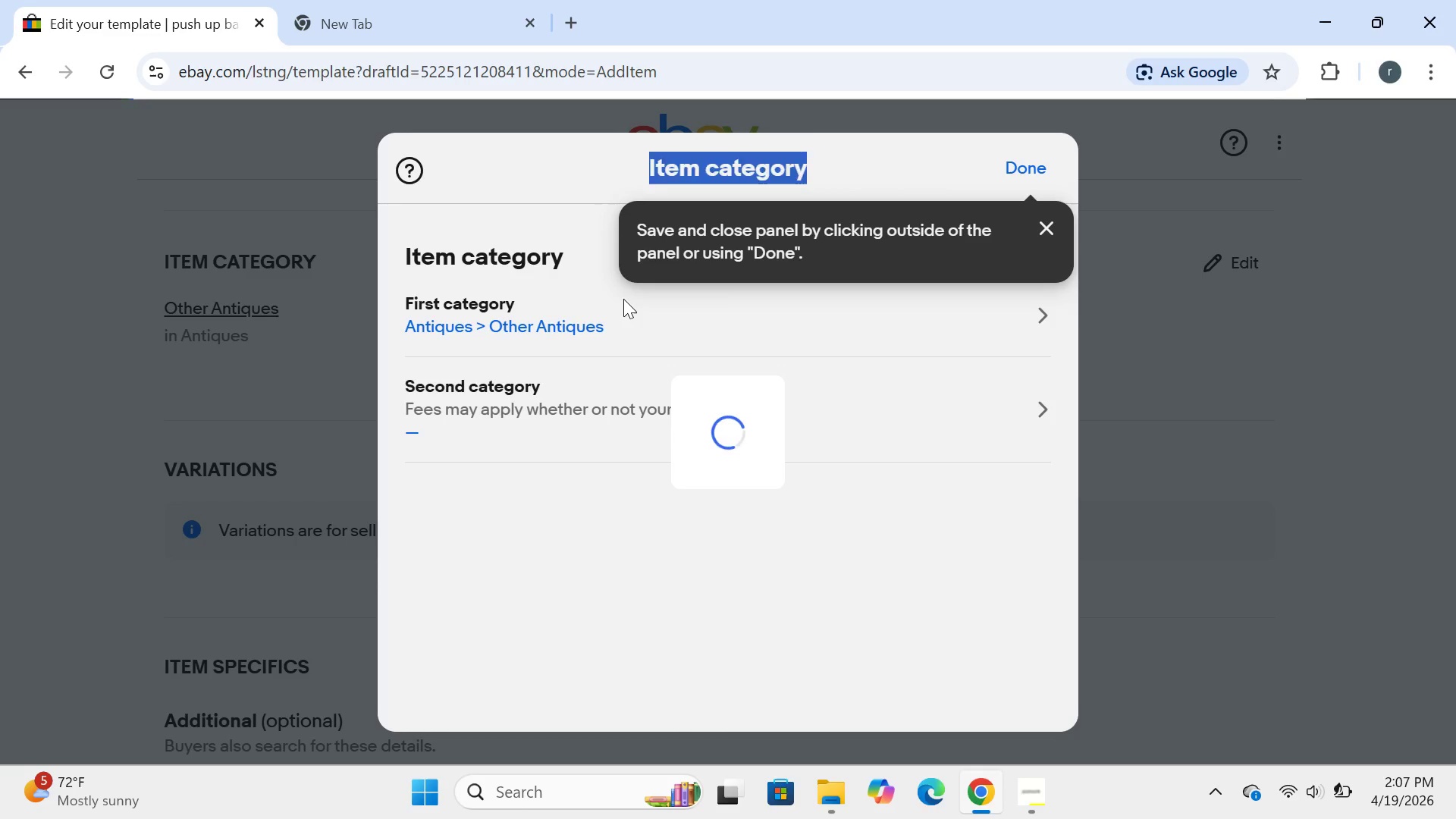 
double_click([623, 299])
 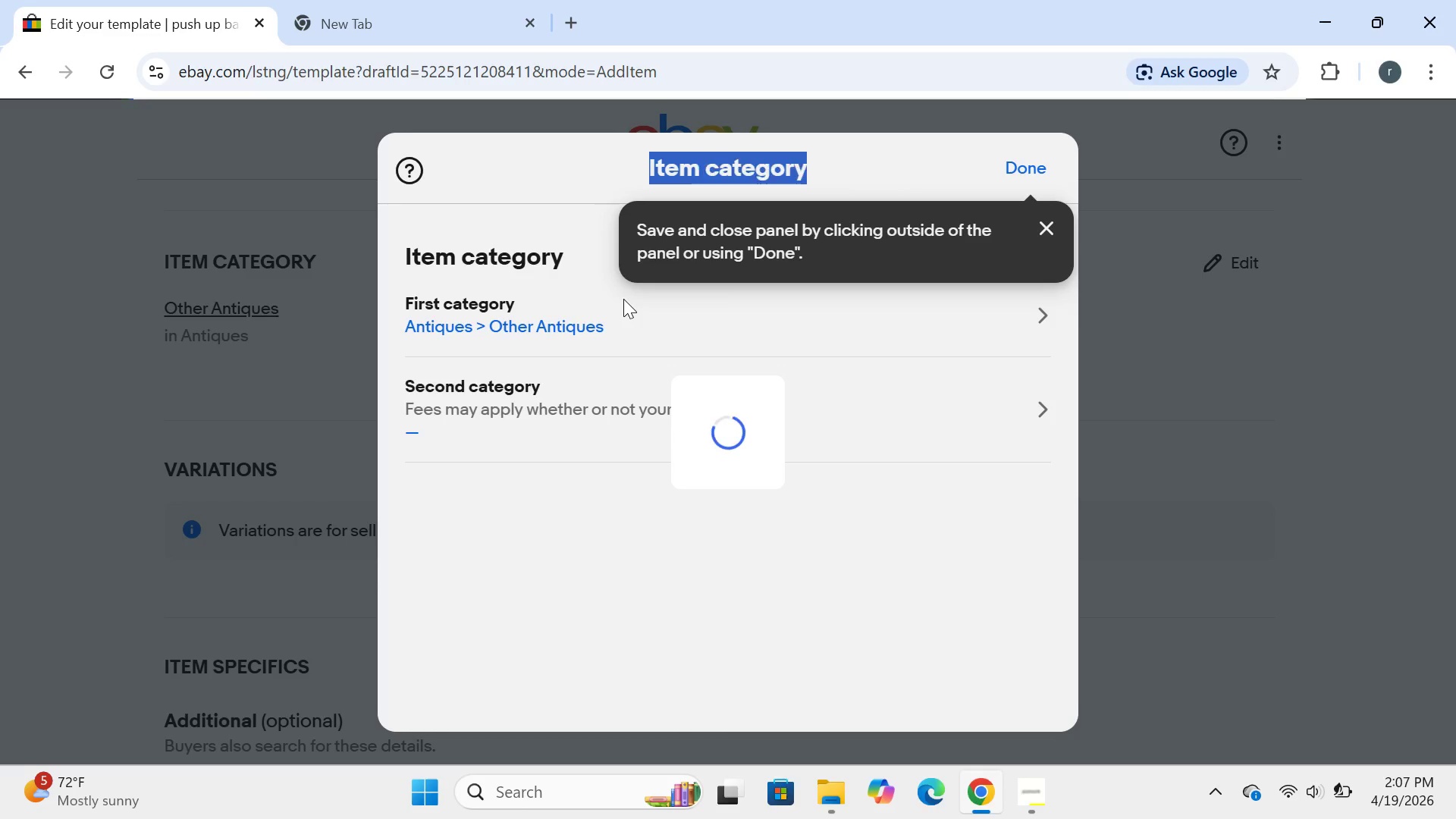 
triple_click([623, 299])
 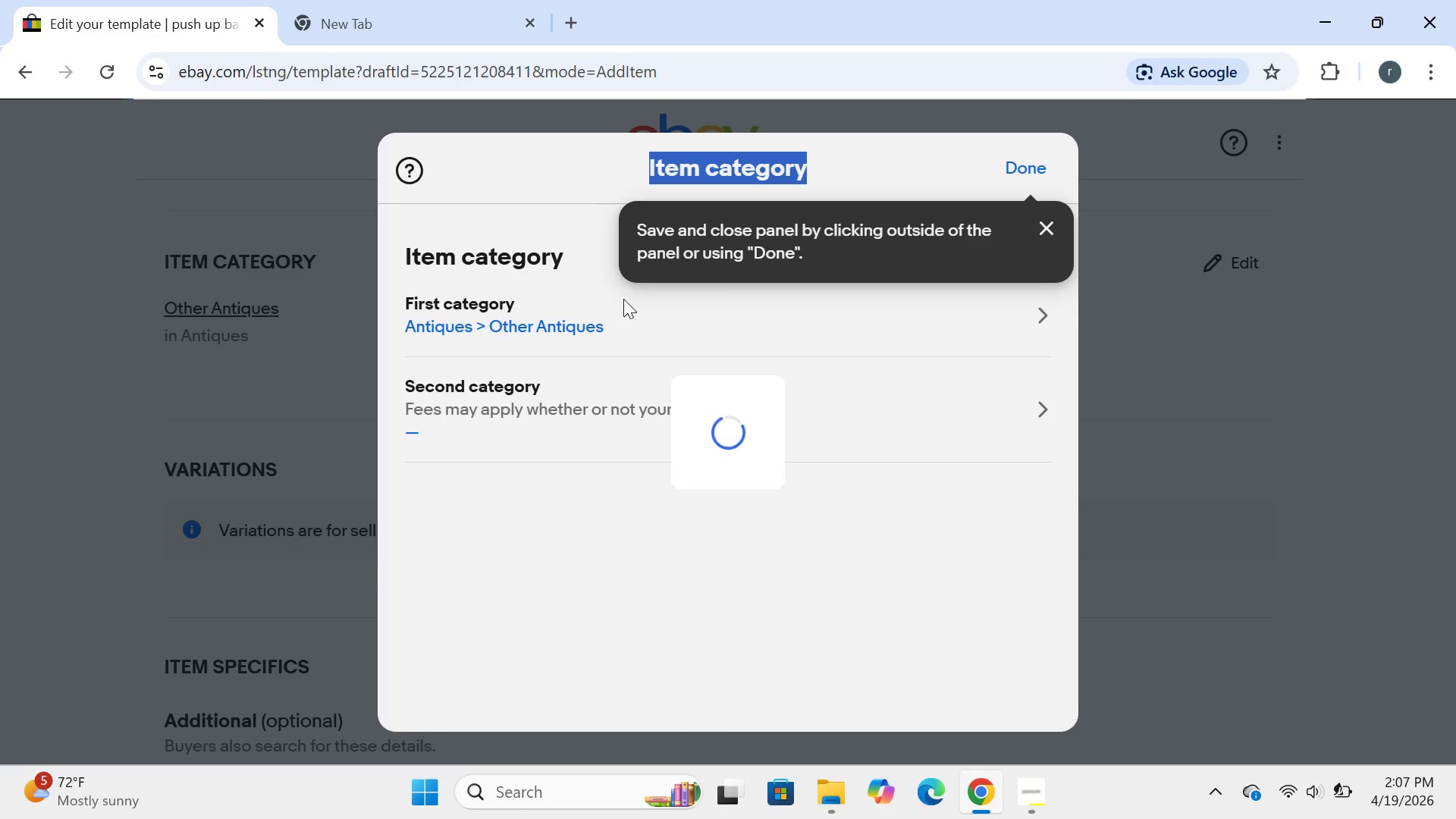 
triple_click([623, 299])
 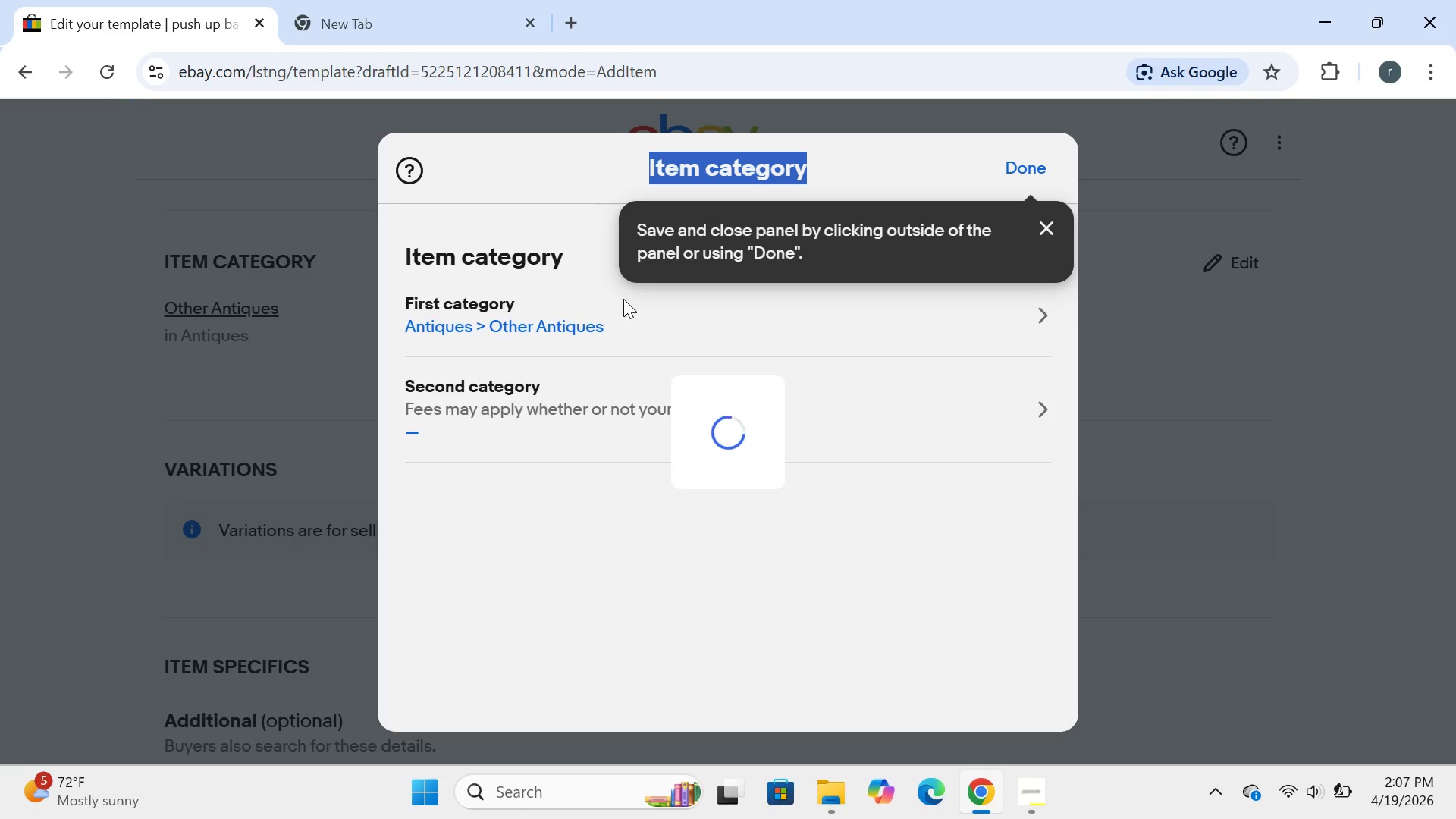 
triple_click([623, 299])
 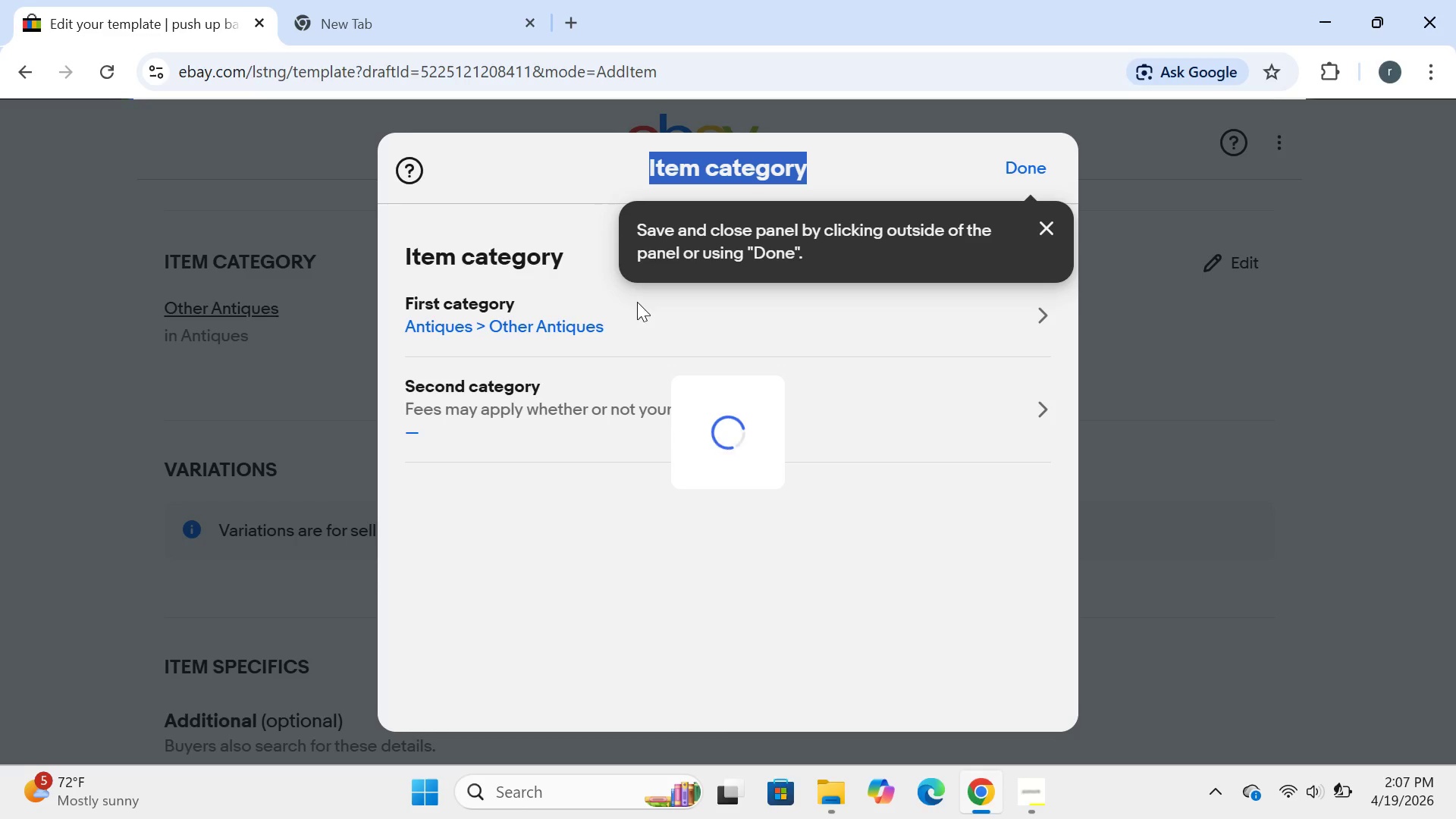 
double_click([640, 304])
 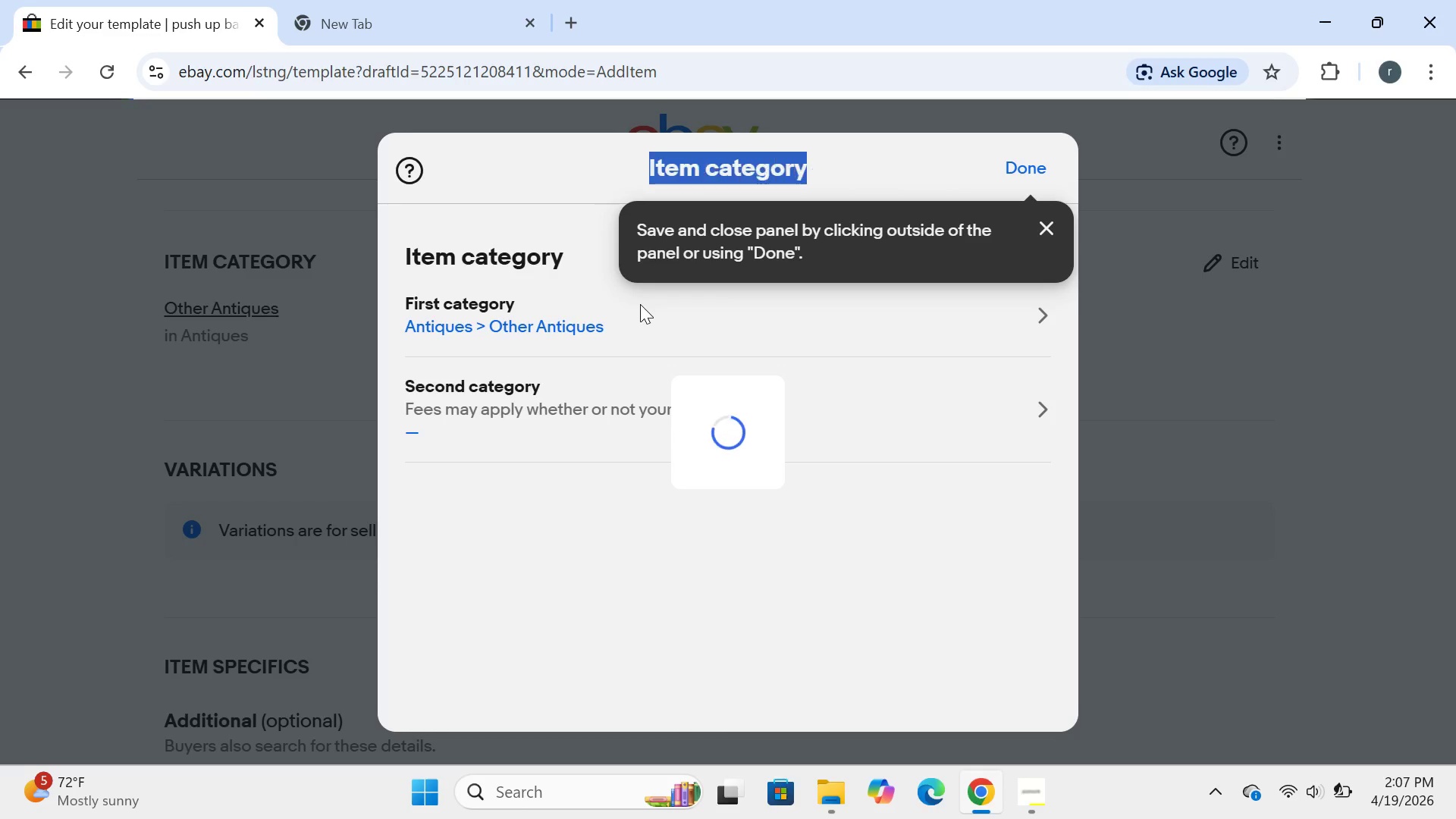 
triple_click([640, 304])
 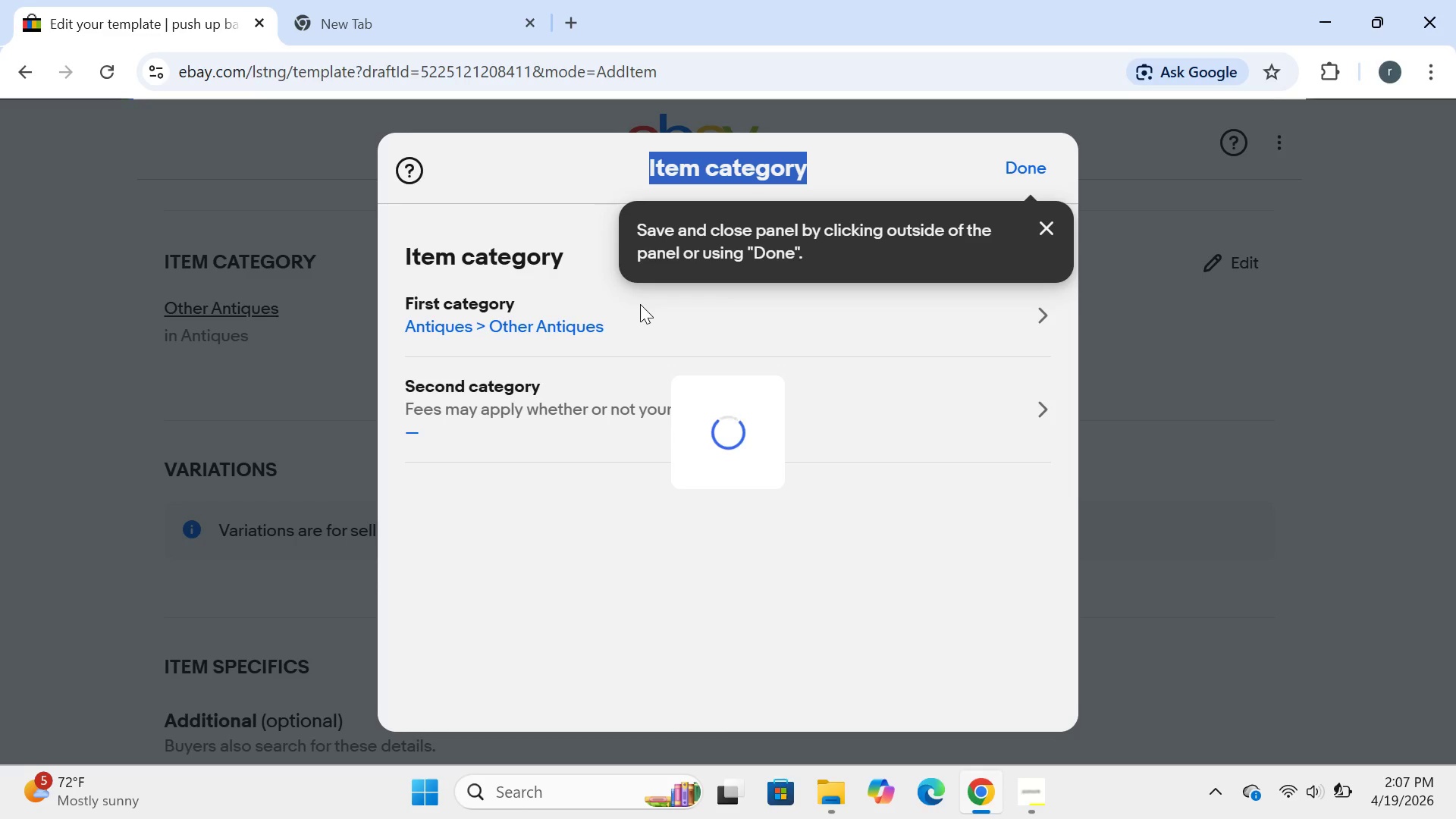 
triple_click([640, 304])
 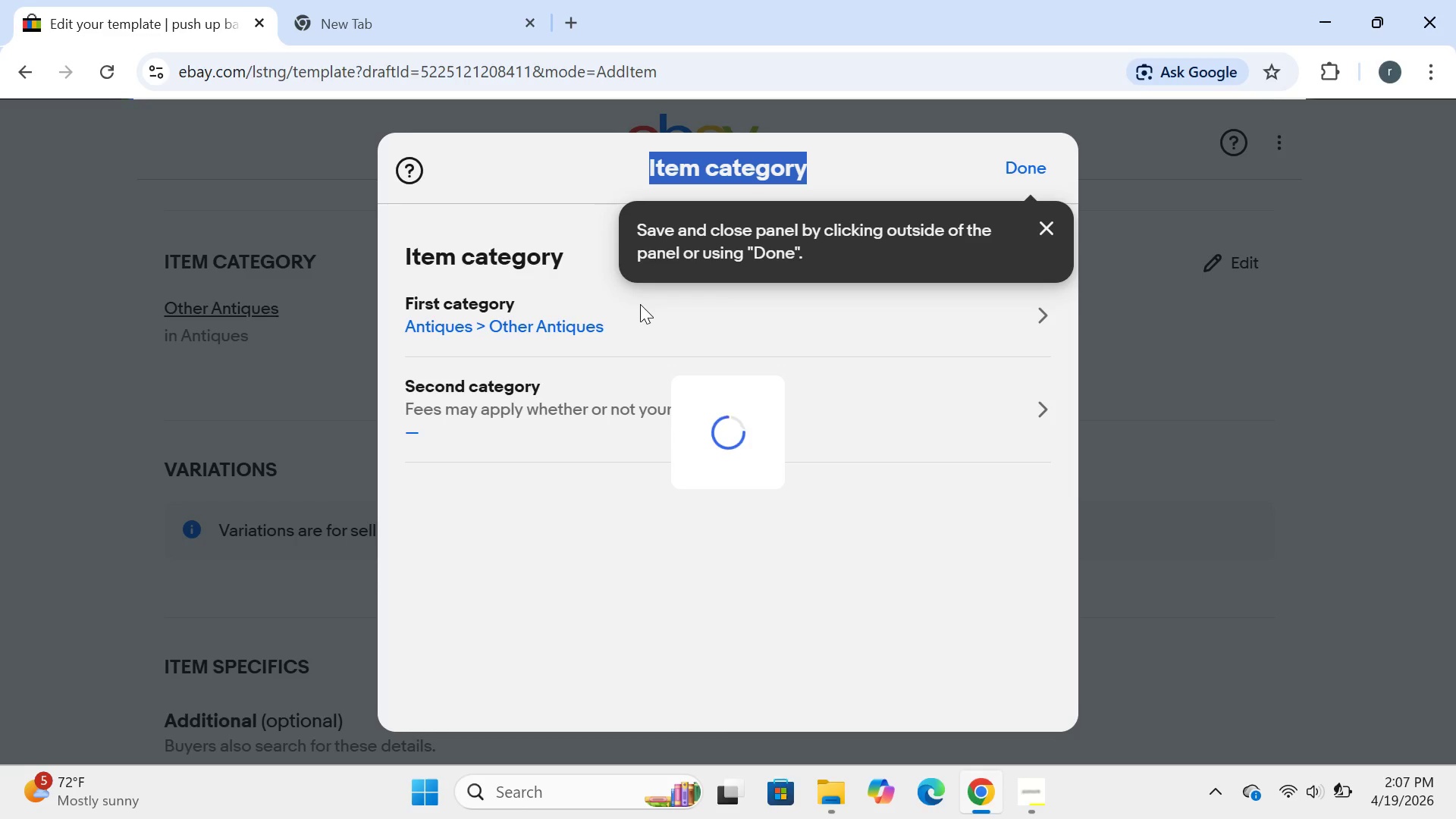 
triple_click([640, 304])
 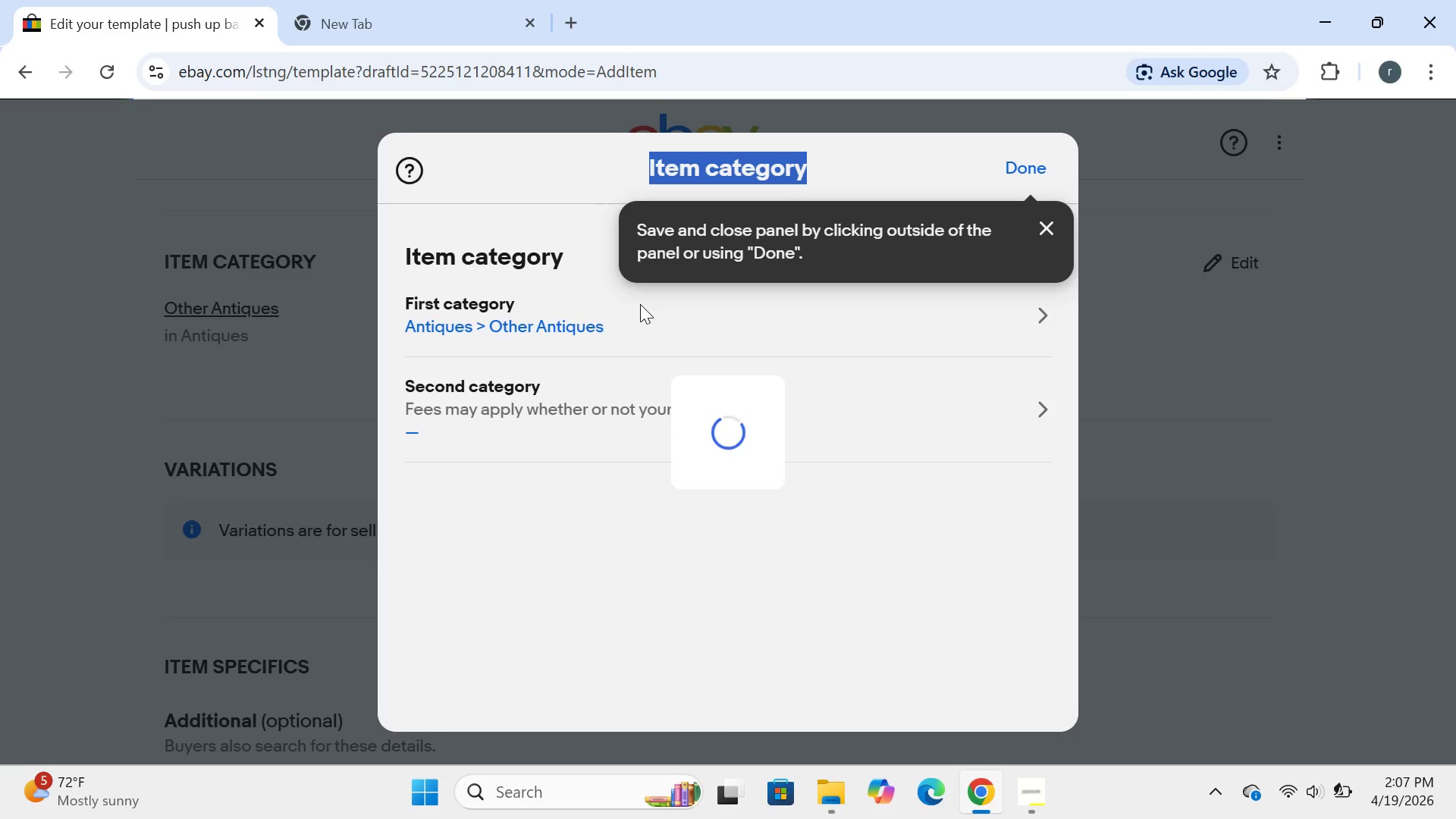 
double_click([640, 304])
 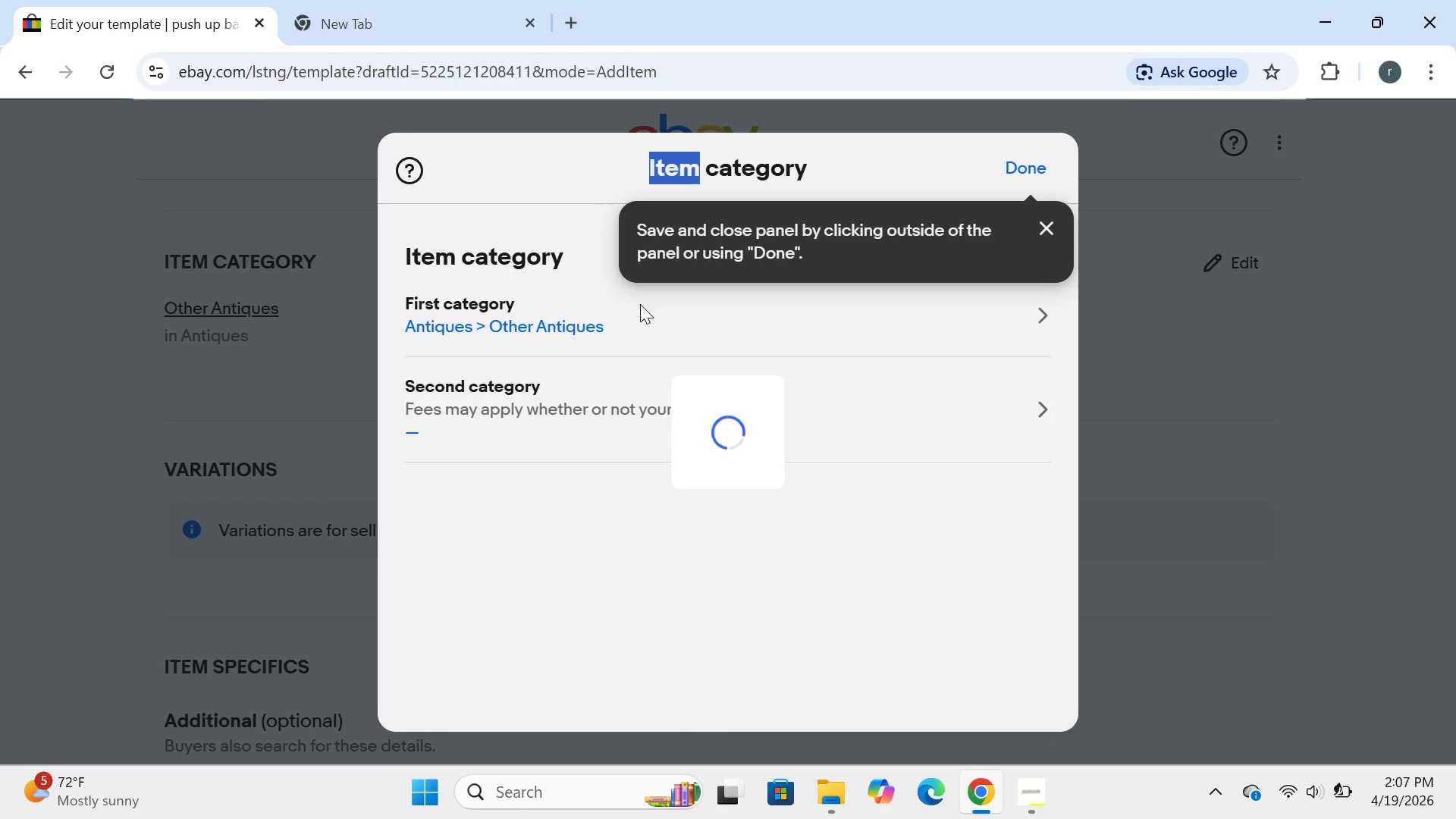 
triple_click([640, 304])
 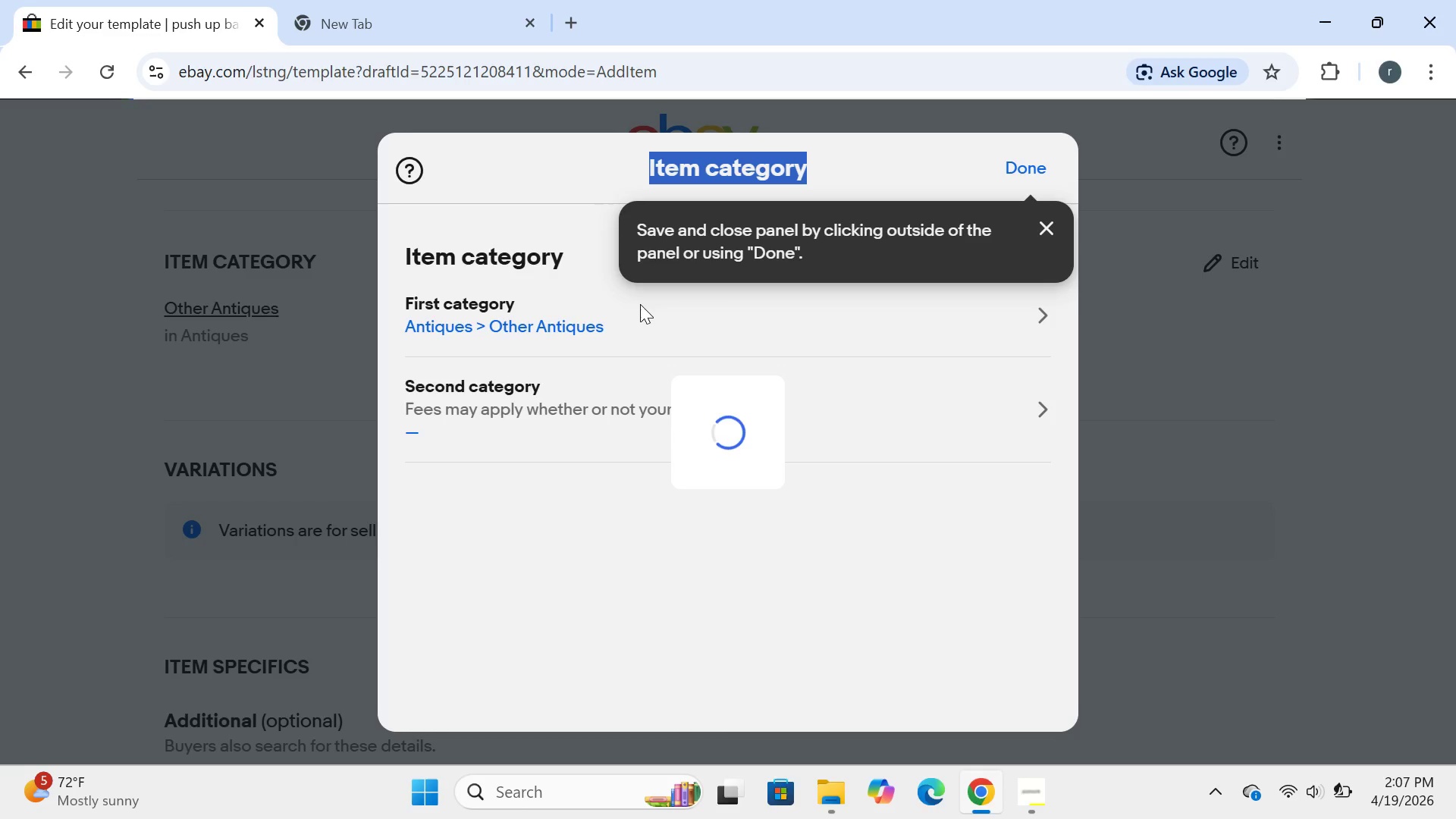 
triple_click([640, 304])
 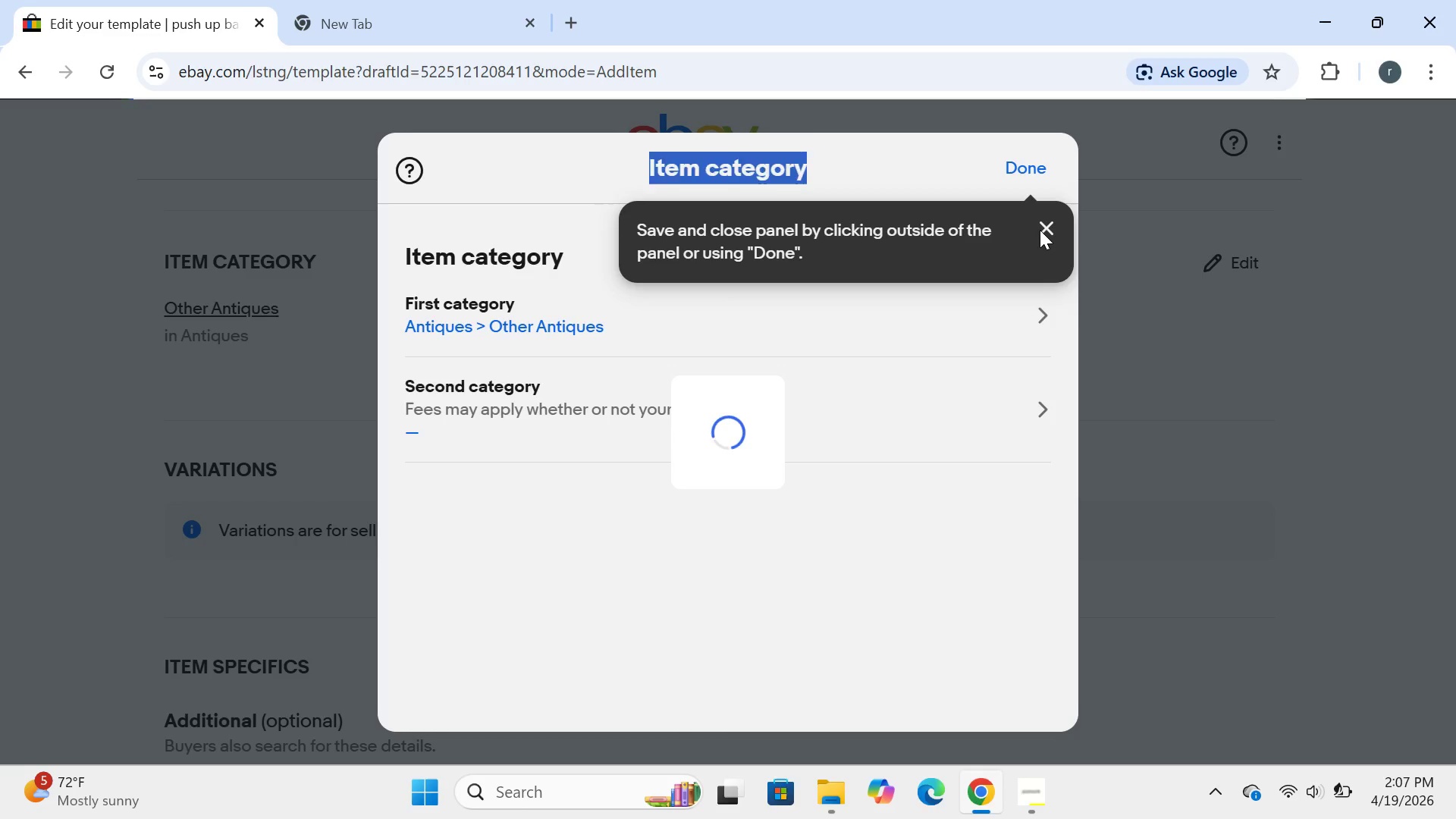 
double_click([1040, 230])
 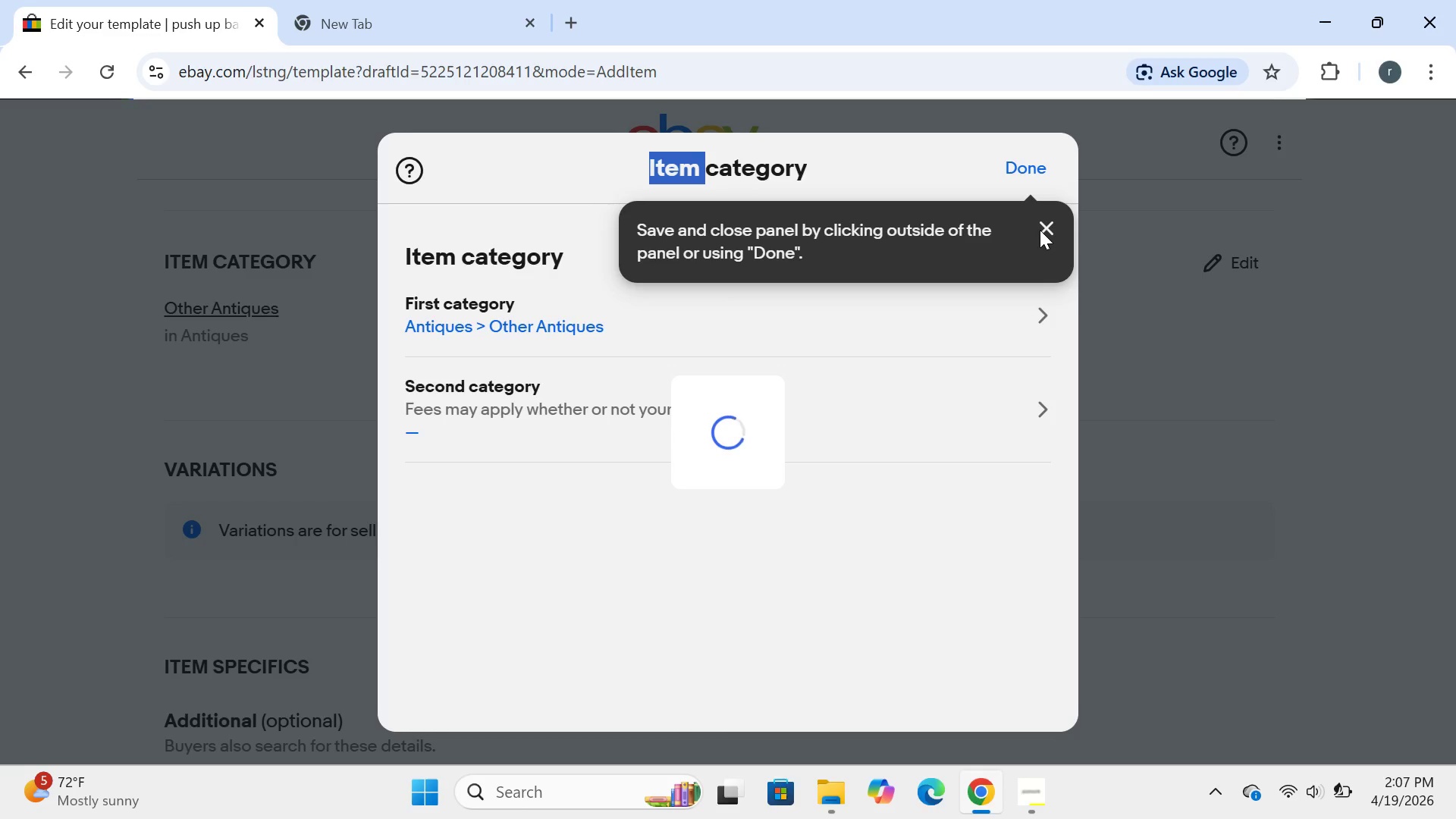 
left_click_drag(start_coordinate=[1040, 230], to_coordinate=[774, 453])
 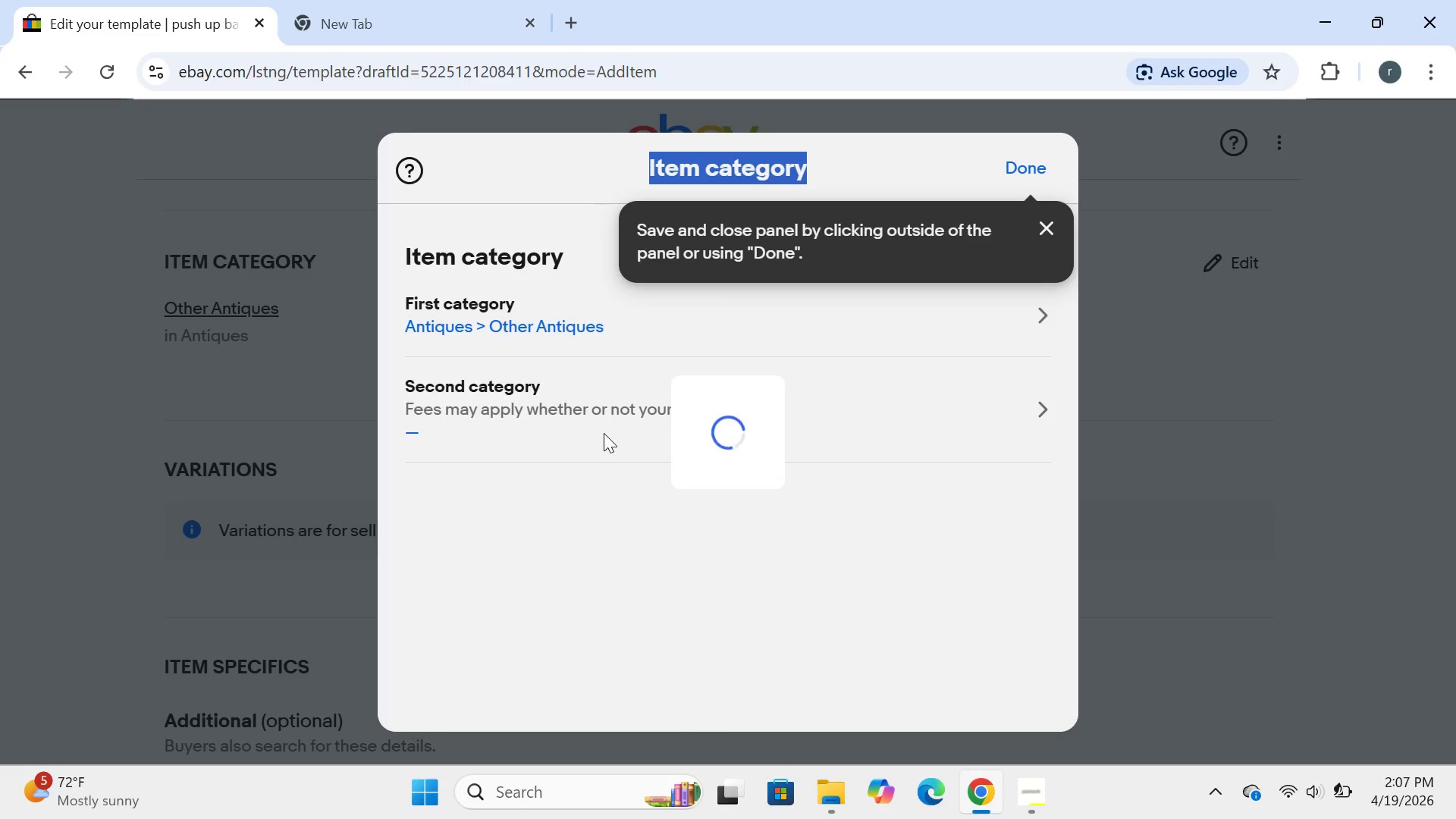 
wait(5.23)
 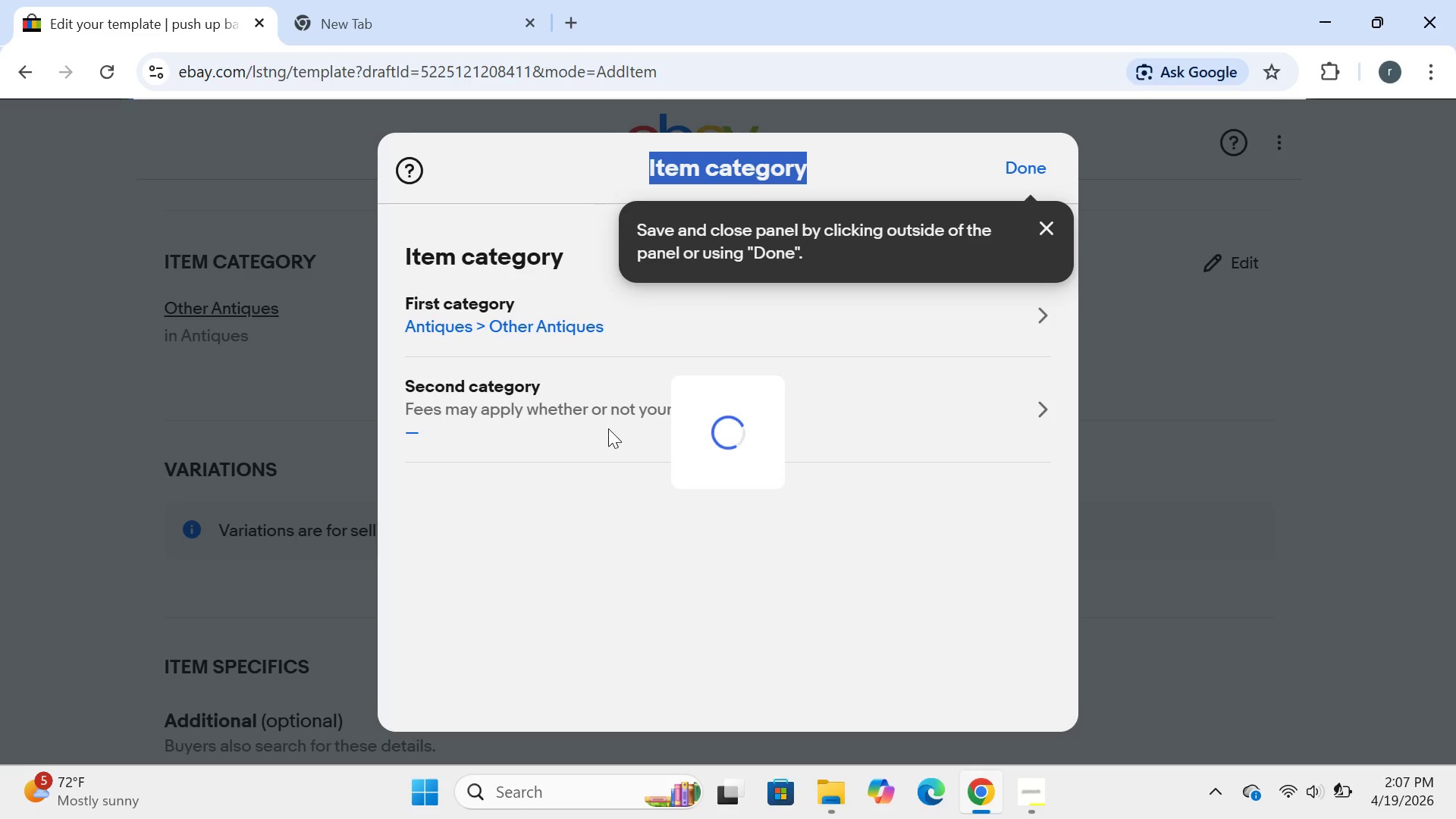 
left_click([100, 67])
 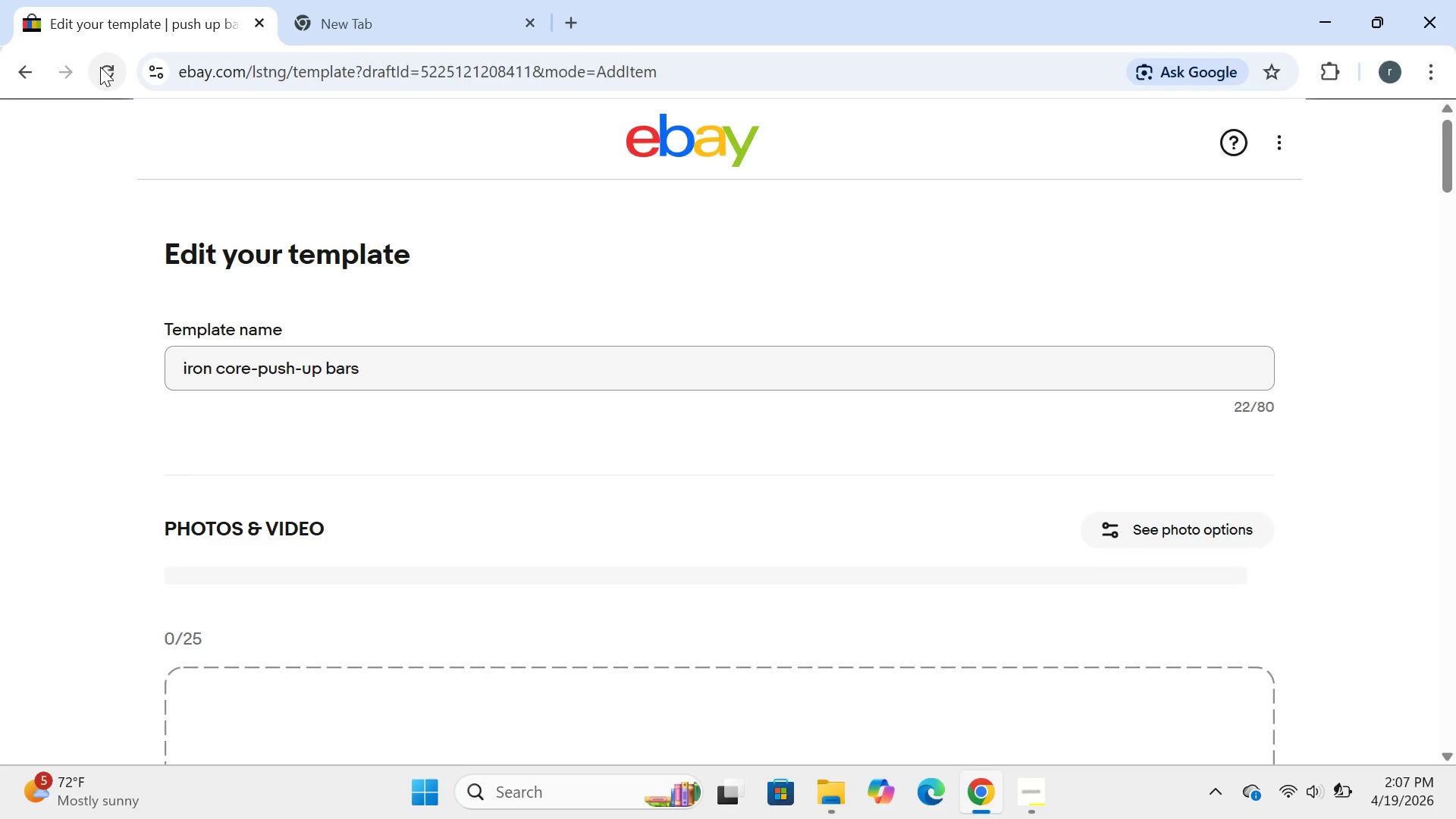 
wait(10.2)
 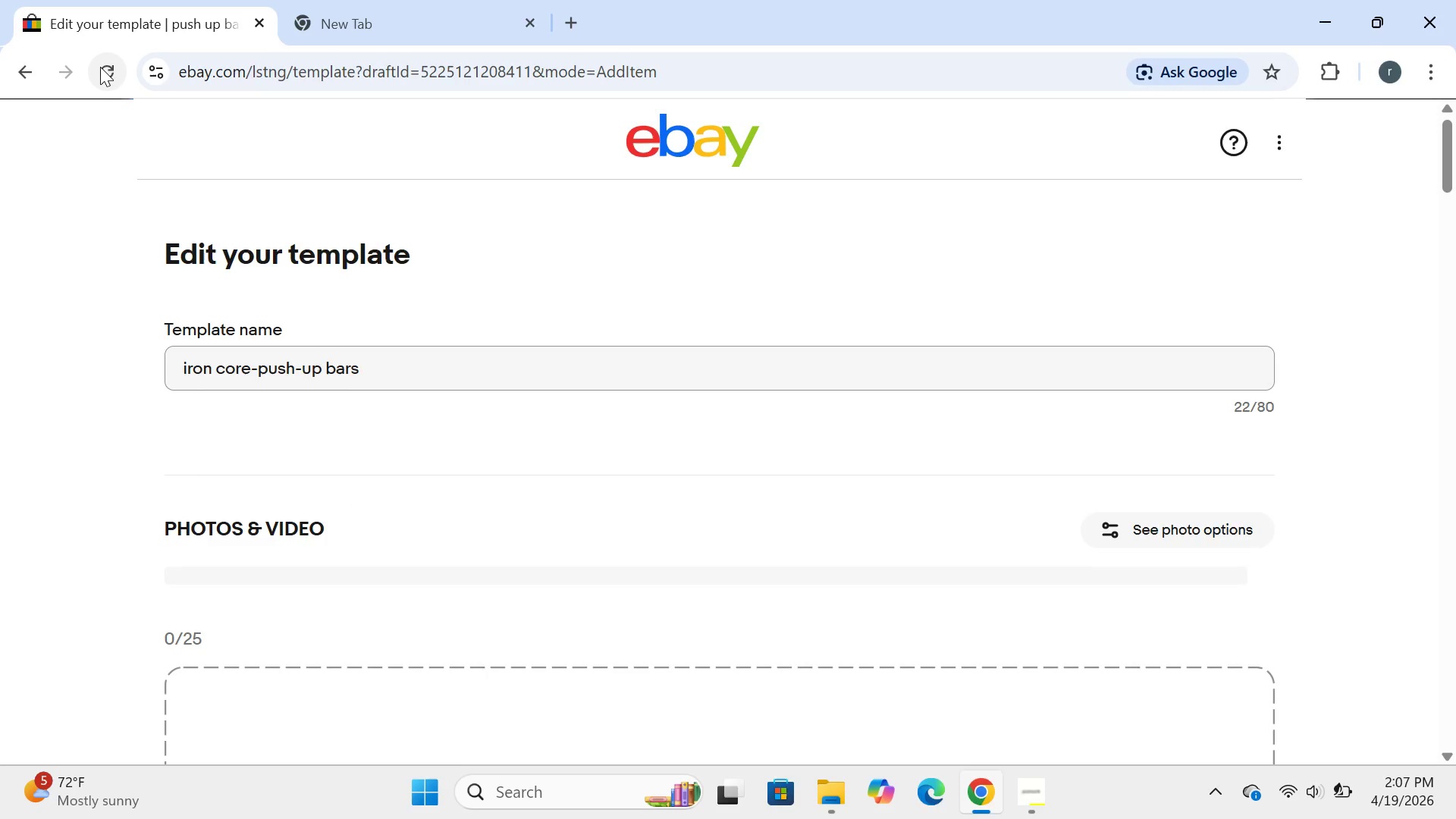 
left_click([764, 207])
 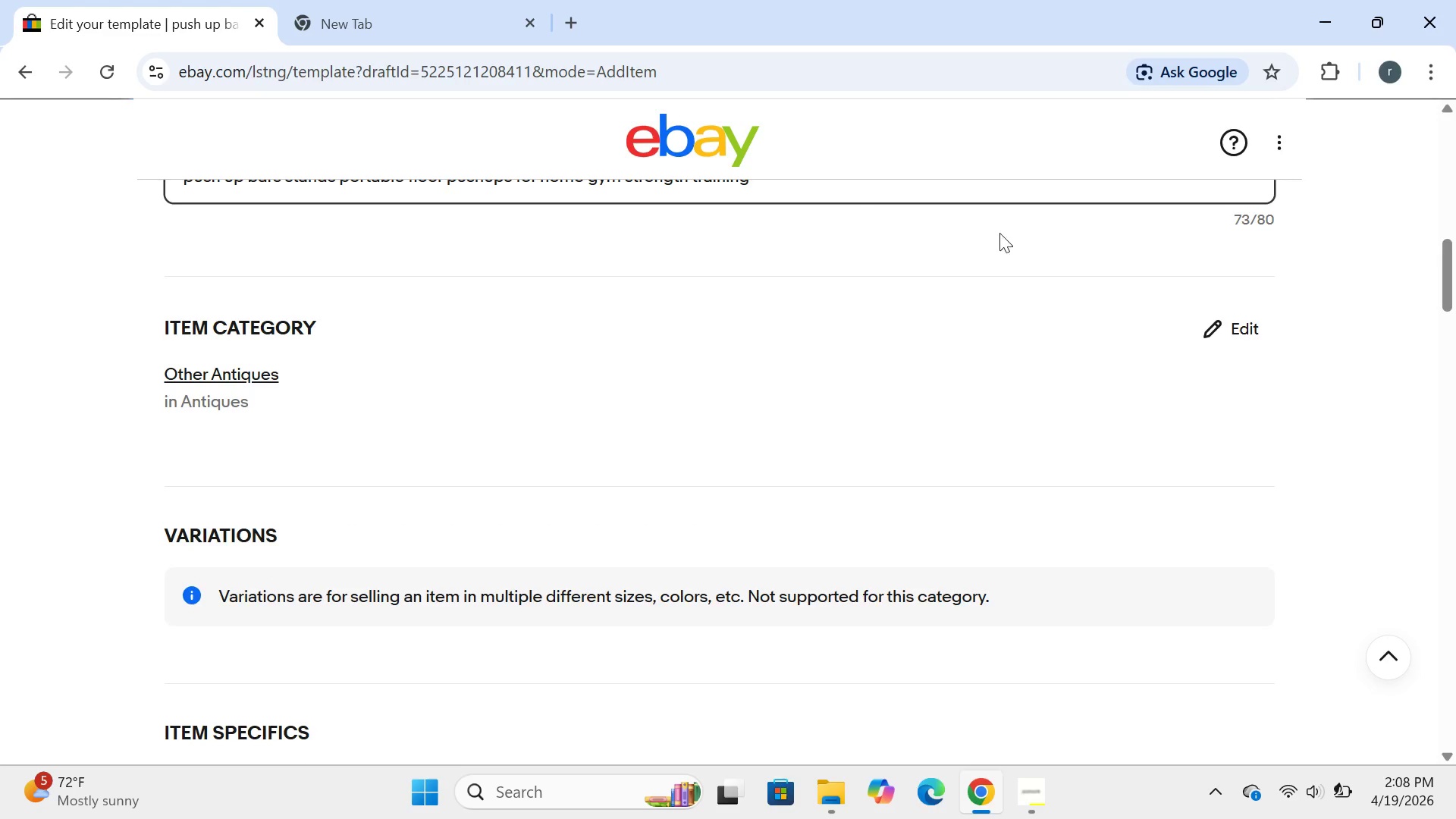 
left_click([1205, 319])
 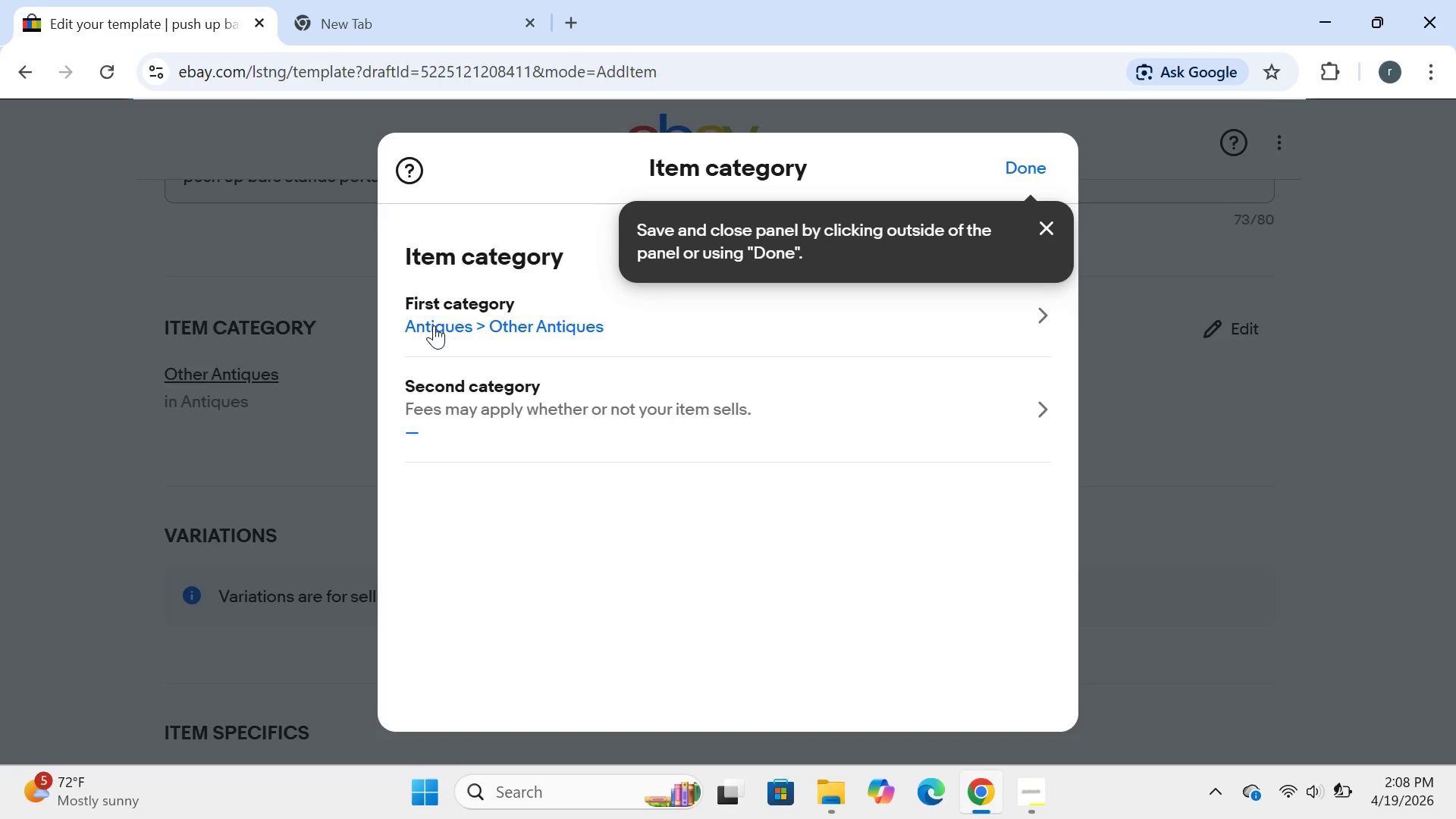 
wait(5.3)
 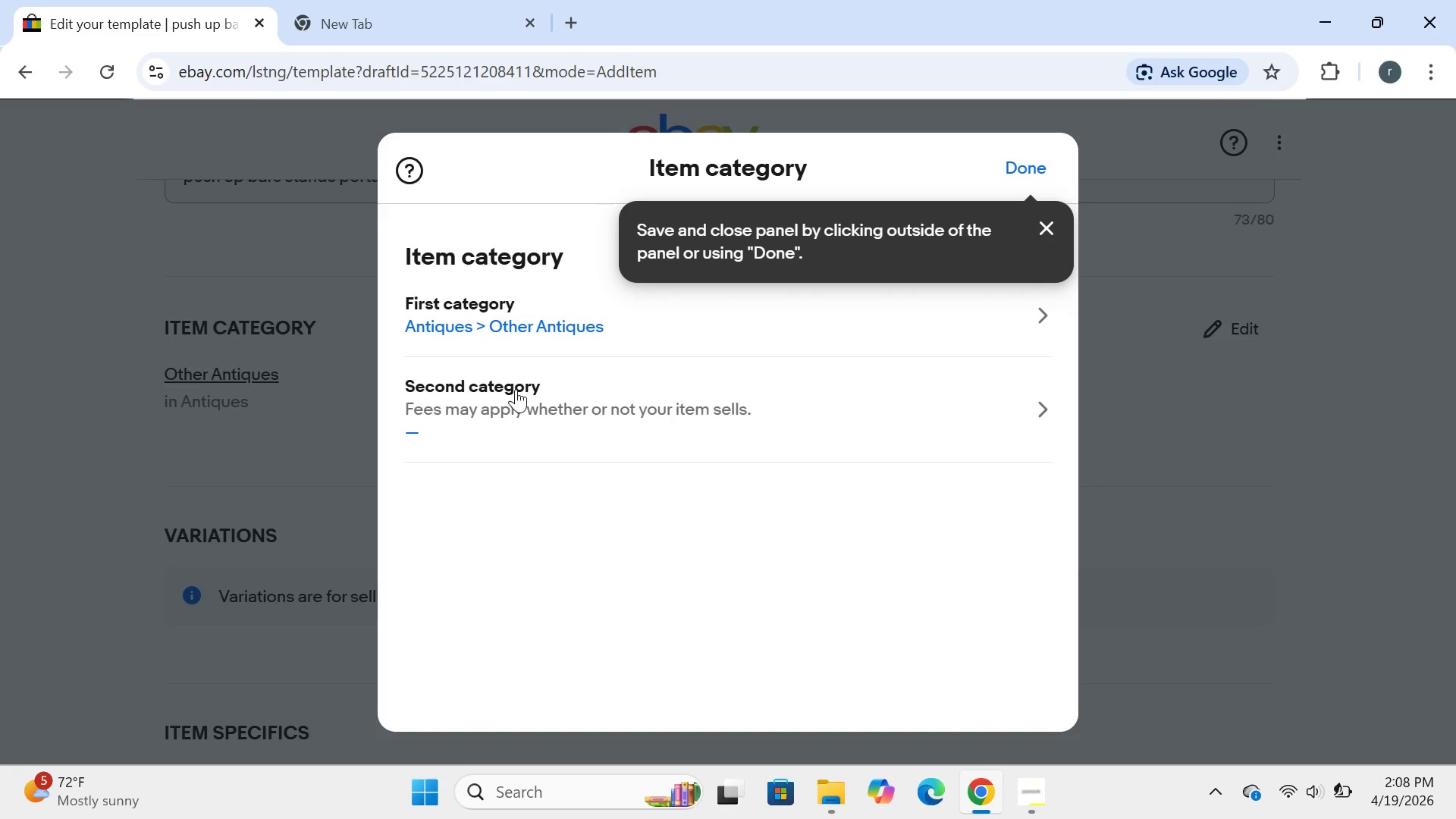 
left_click([434, 325])
 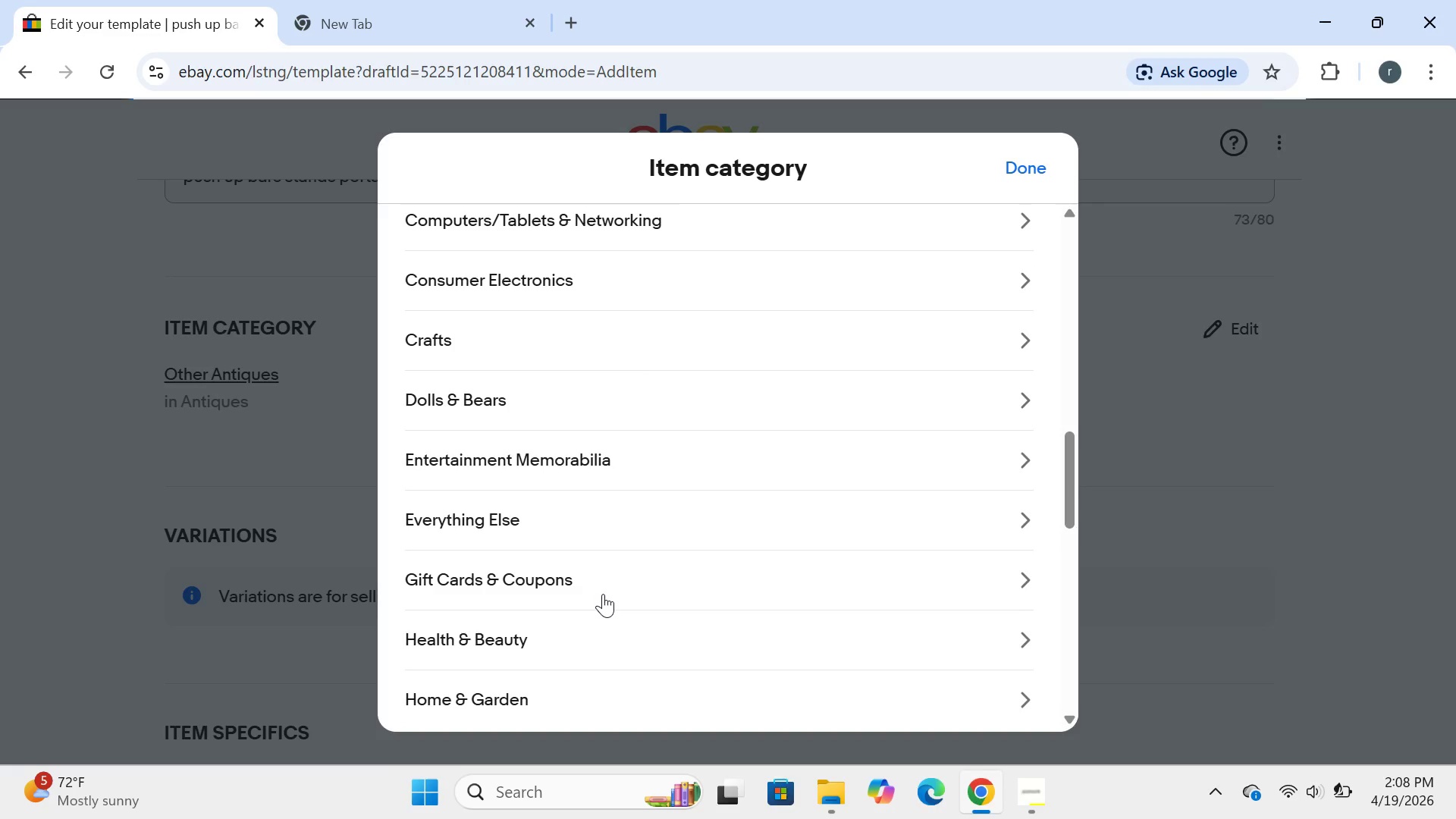 
wait(13.88)
 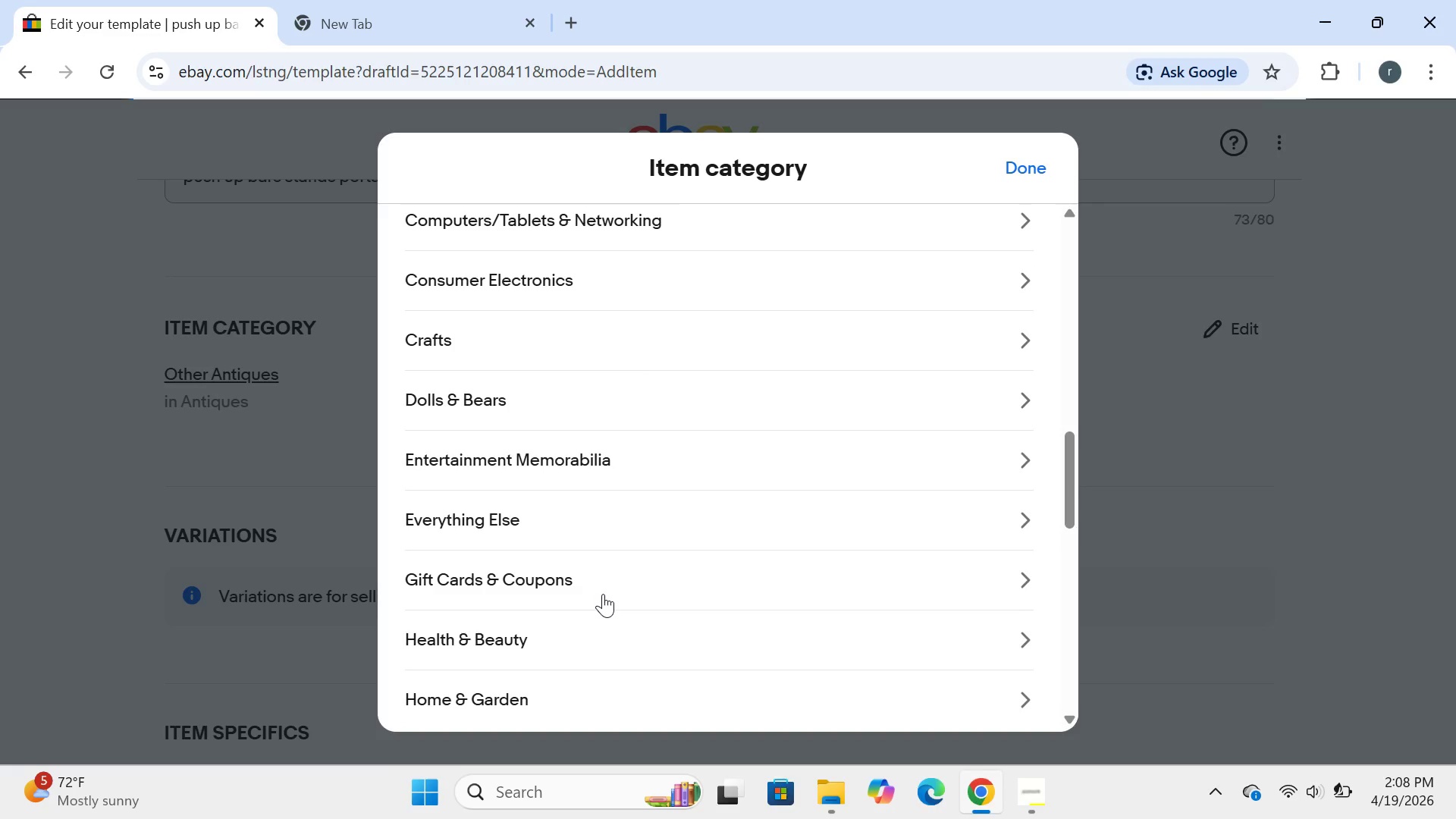 
left_click([574, 570])
 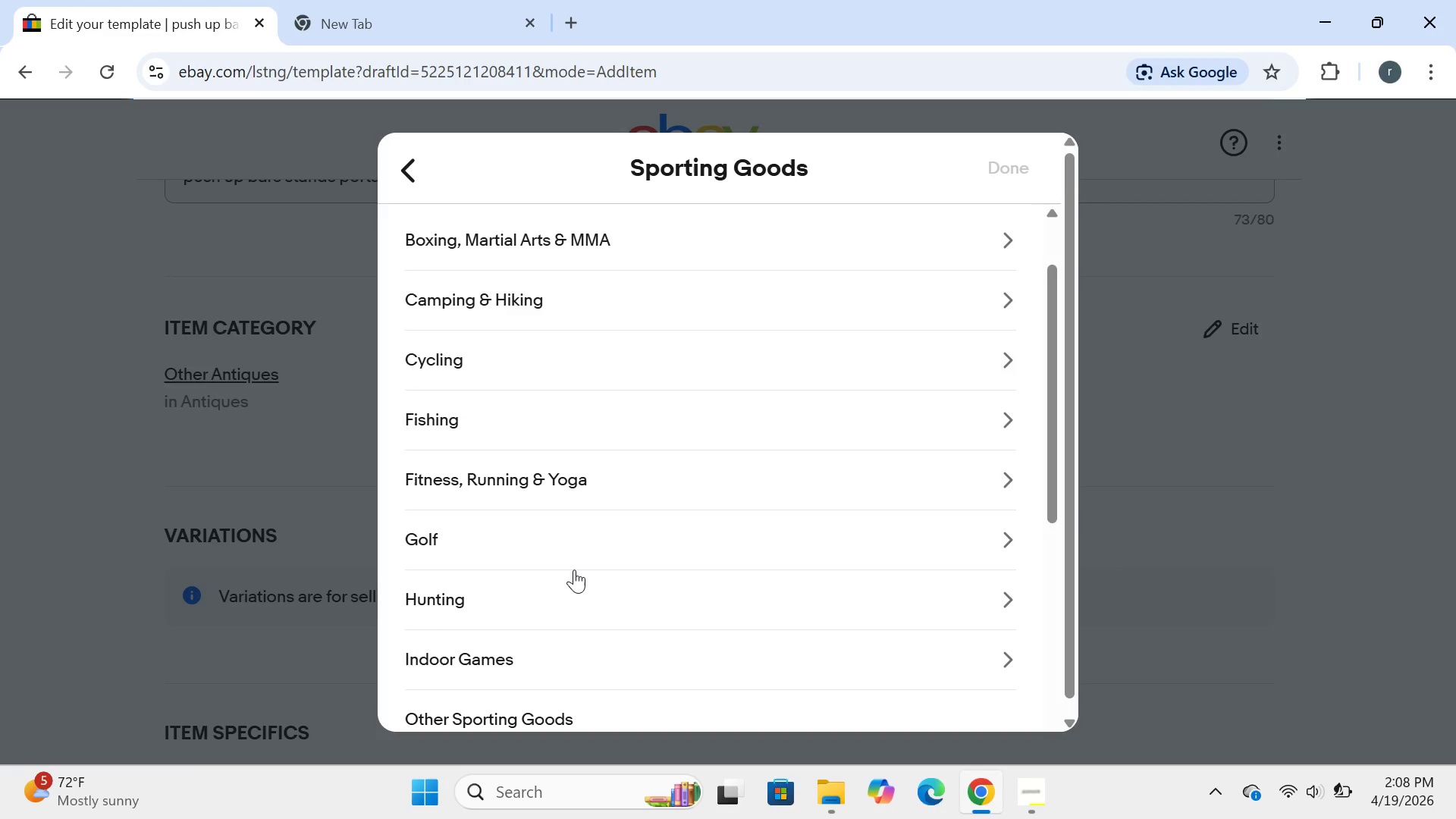 
left_click([560, 472])
 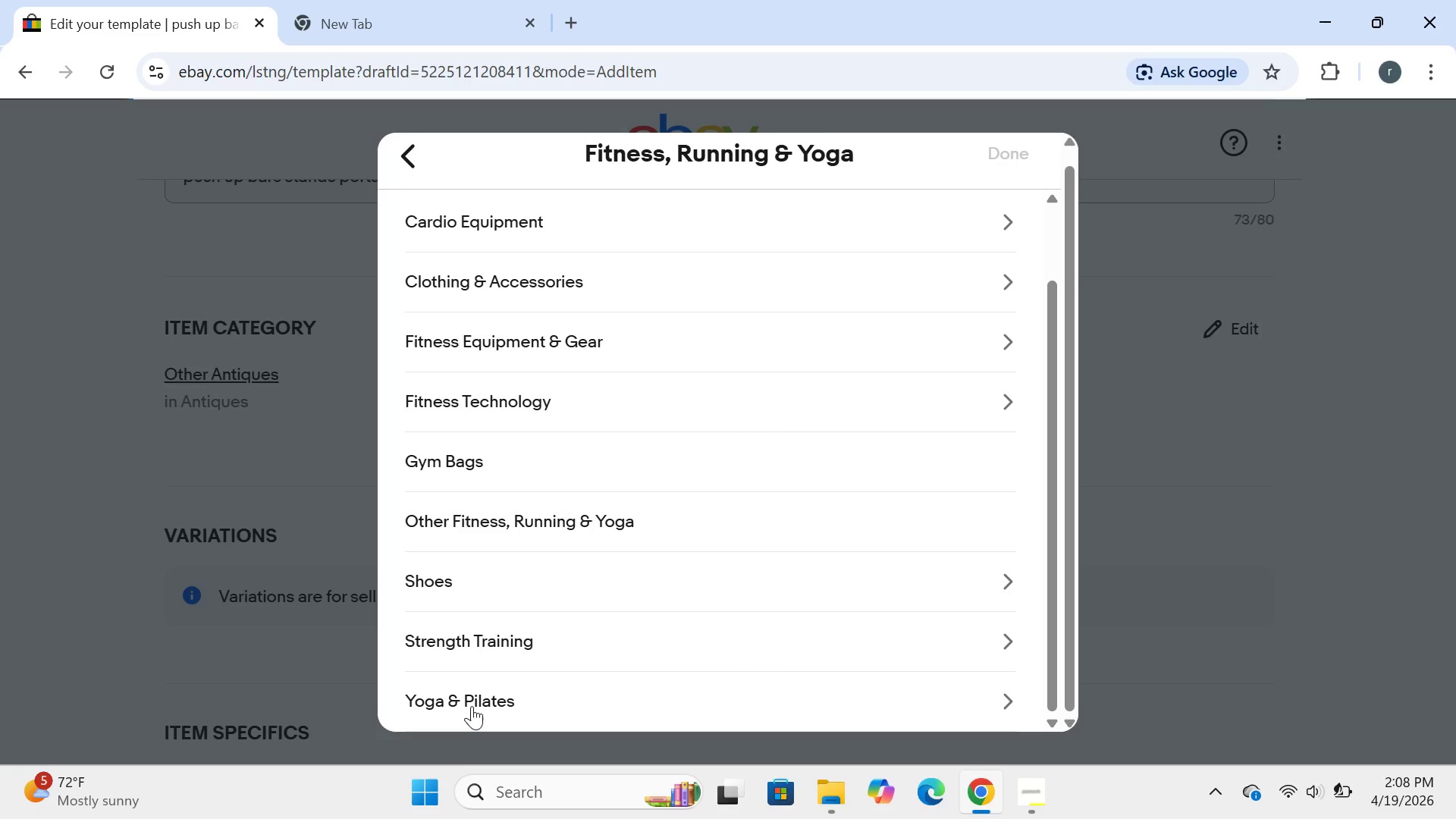 
wait(25.36)
 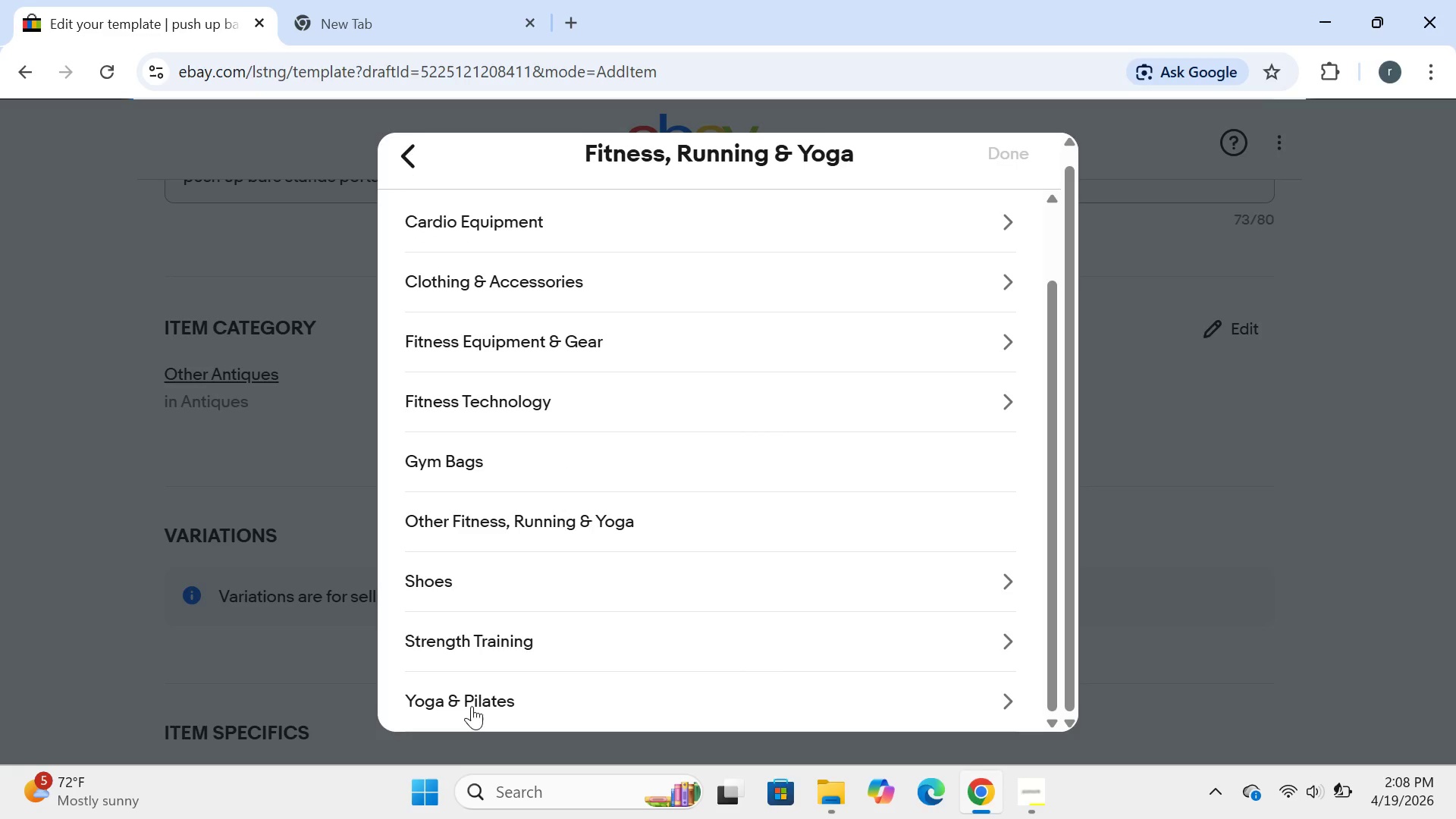 
left_click([511, 648])
 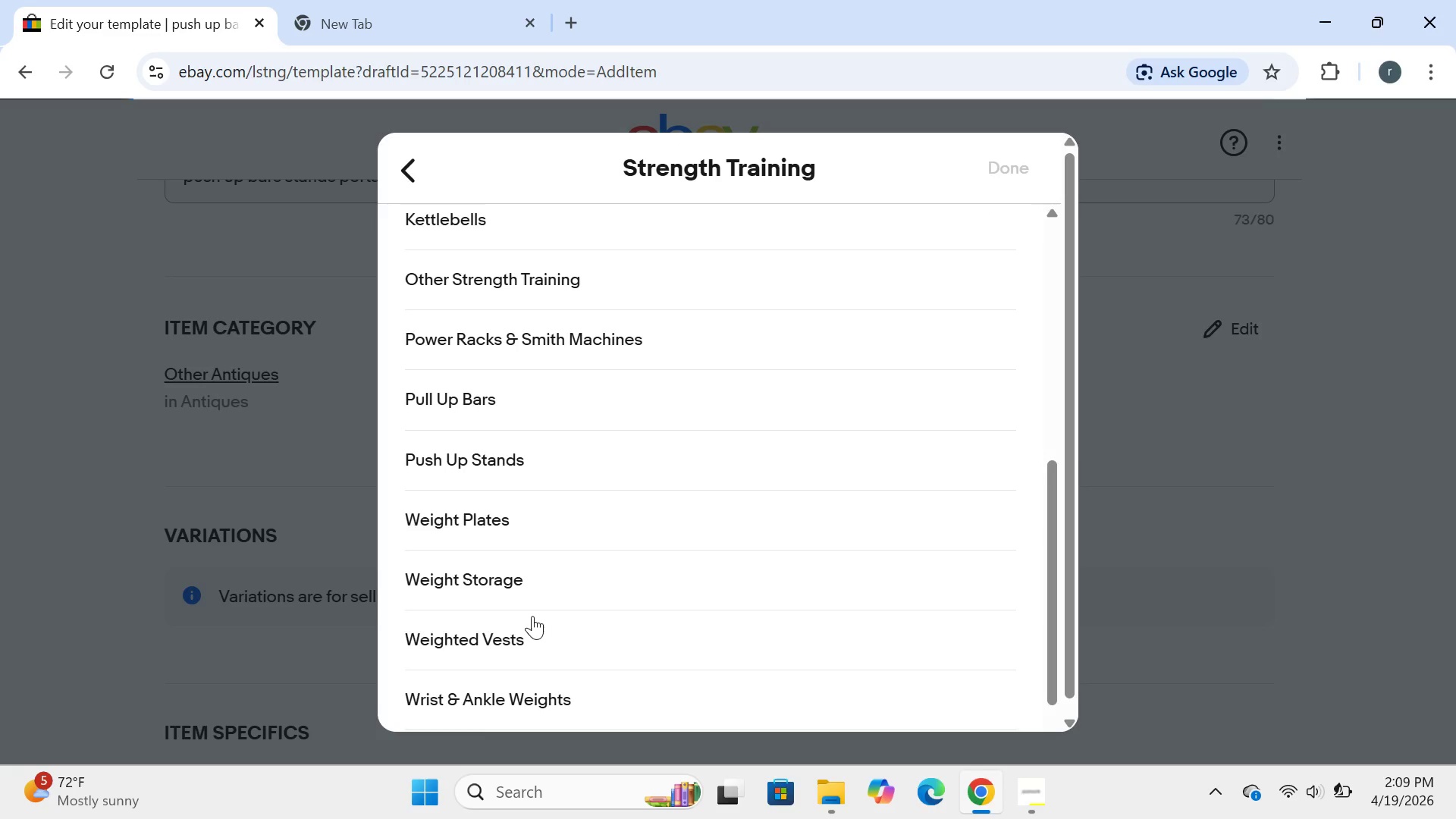 
wait(5.81)
 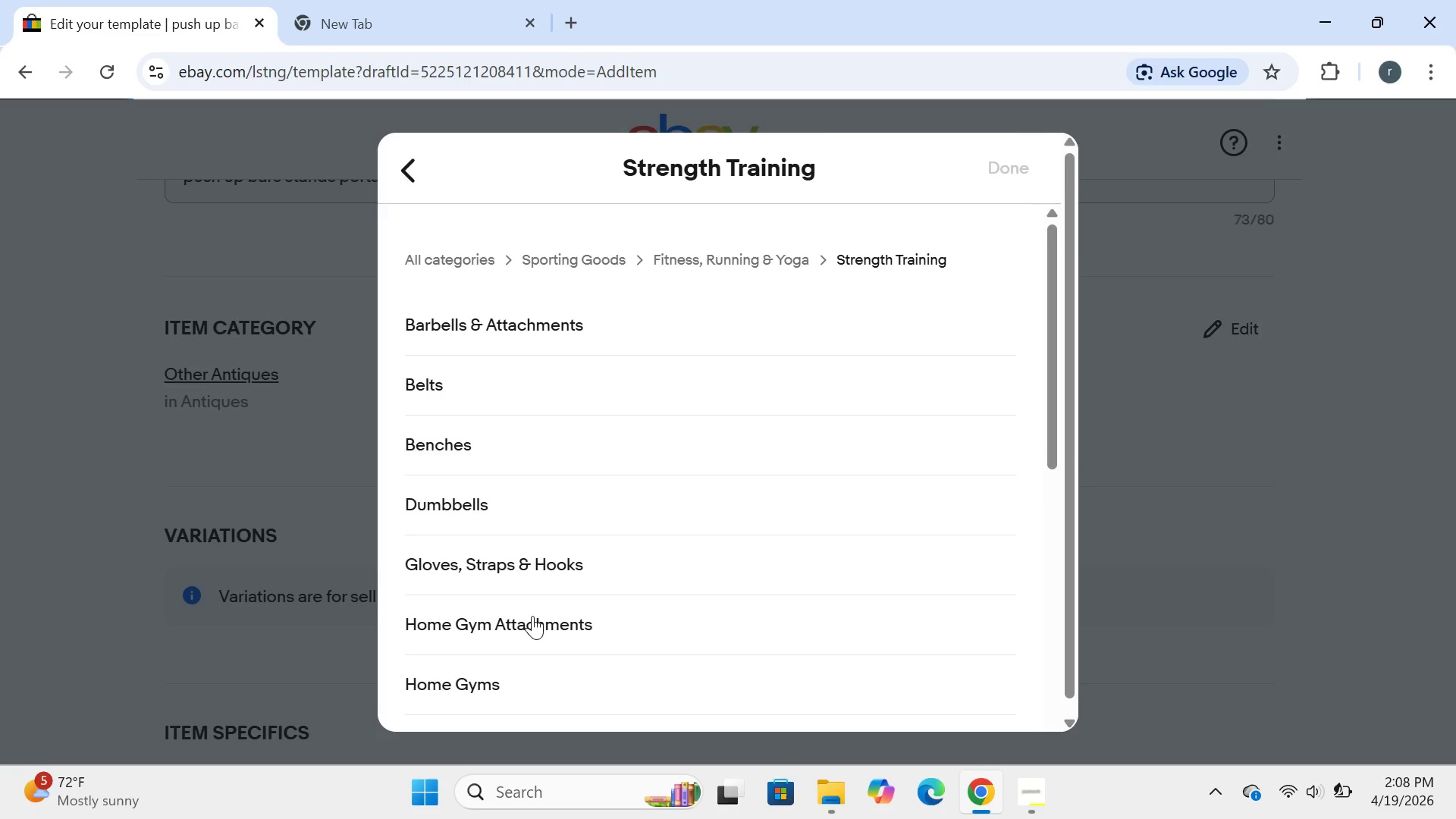 
left_click([508, 396])
 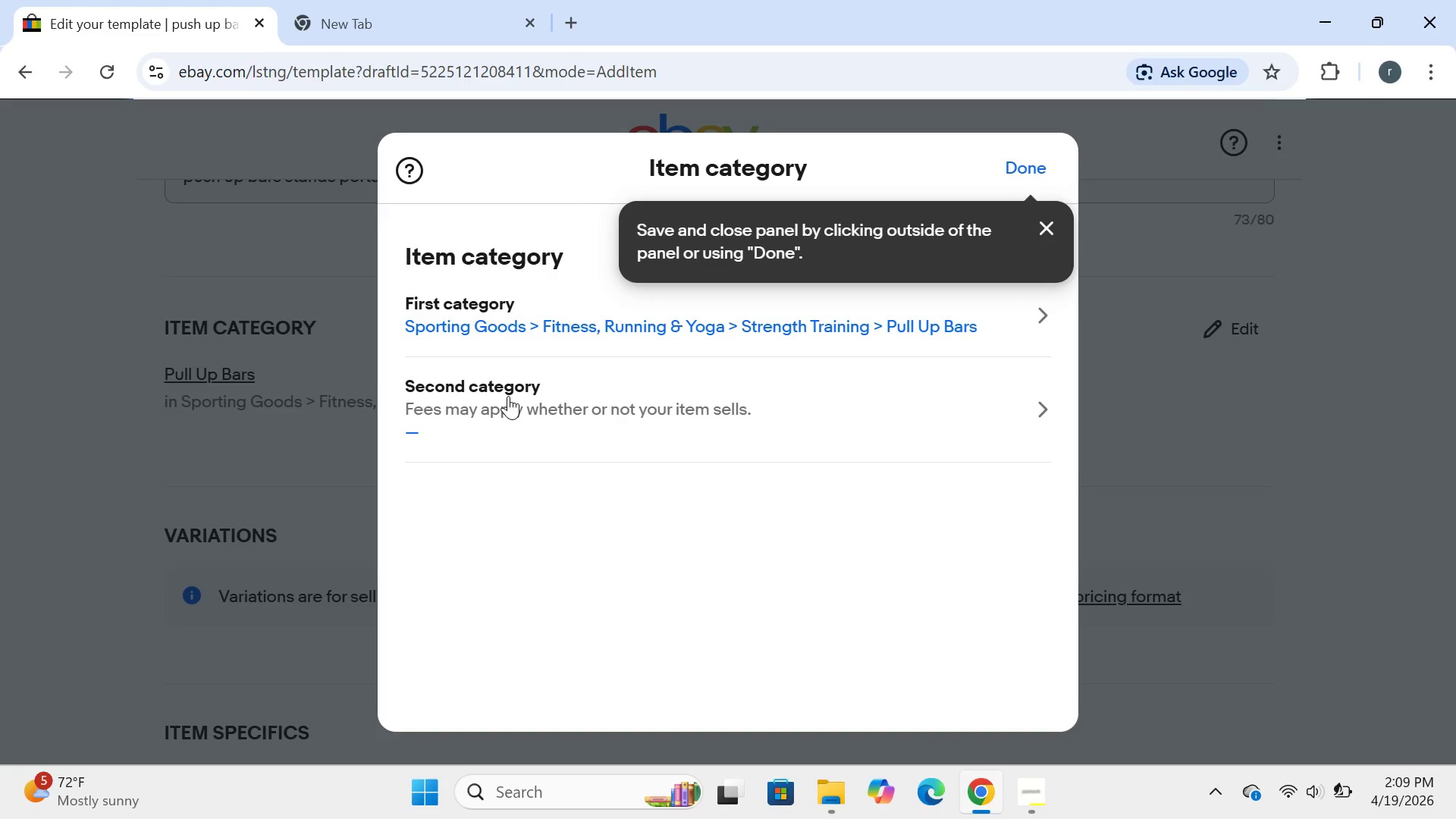 
wait(11.42)
 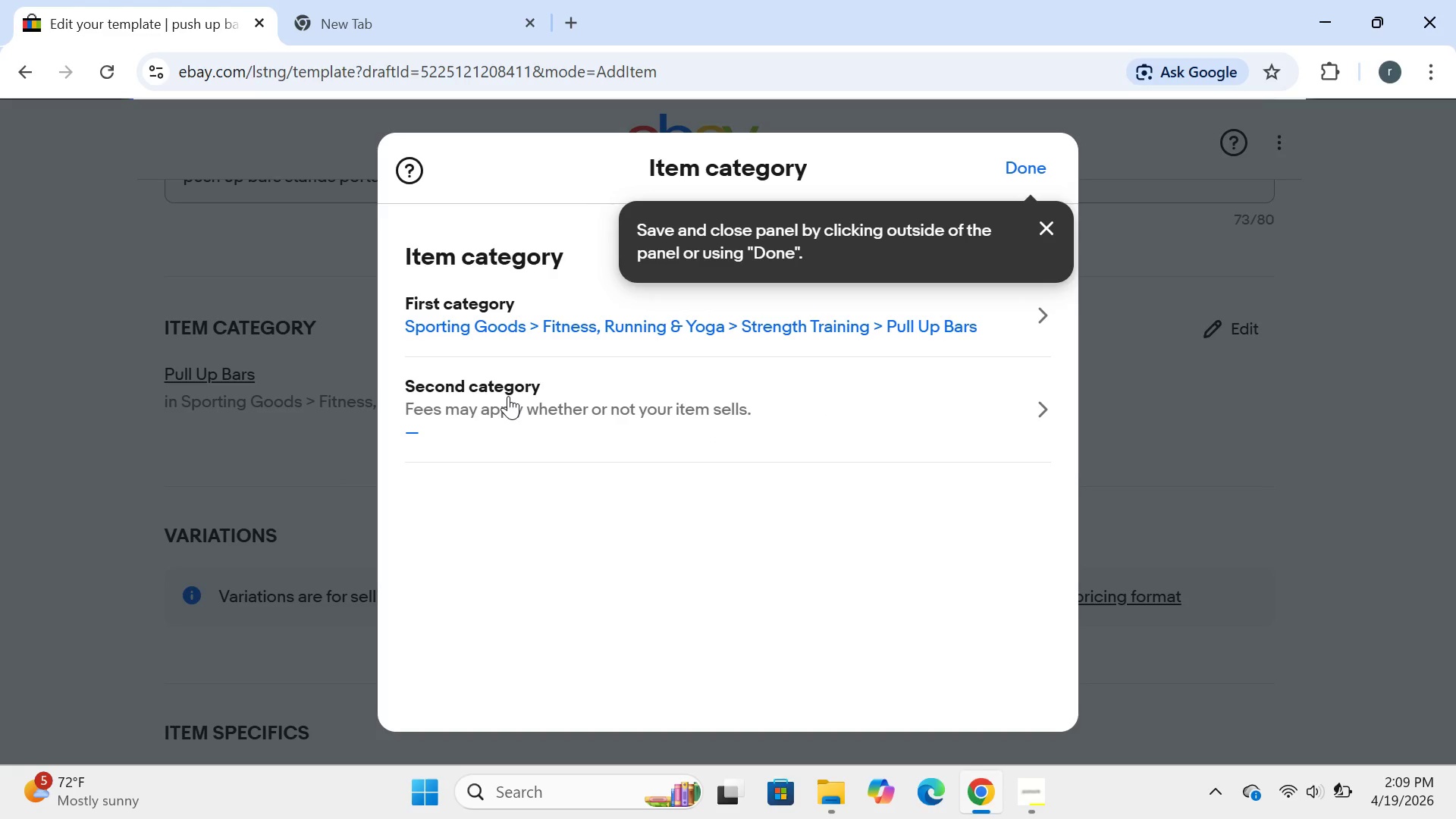 
left_click([1025, 170])
 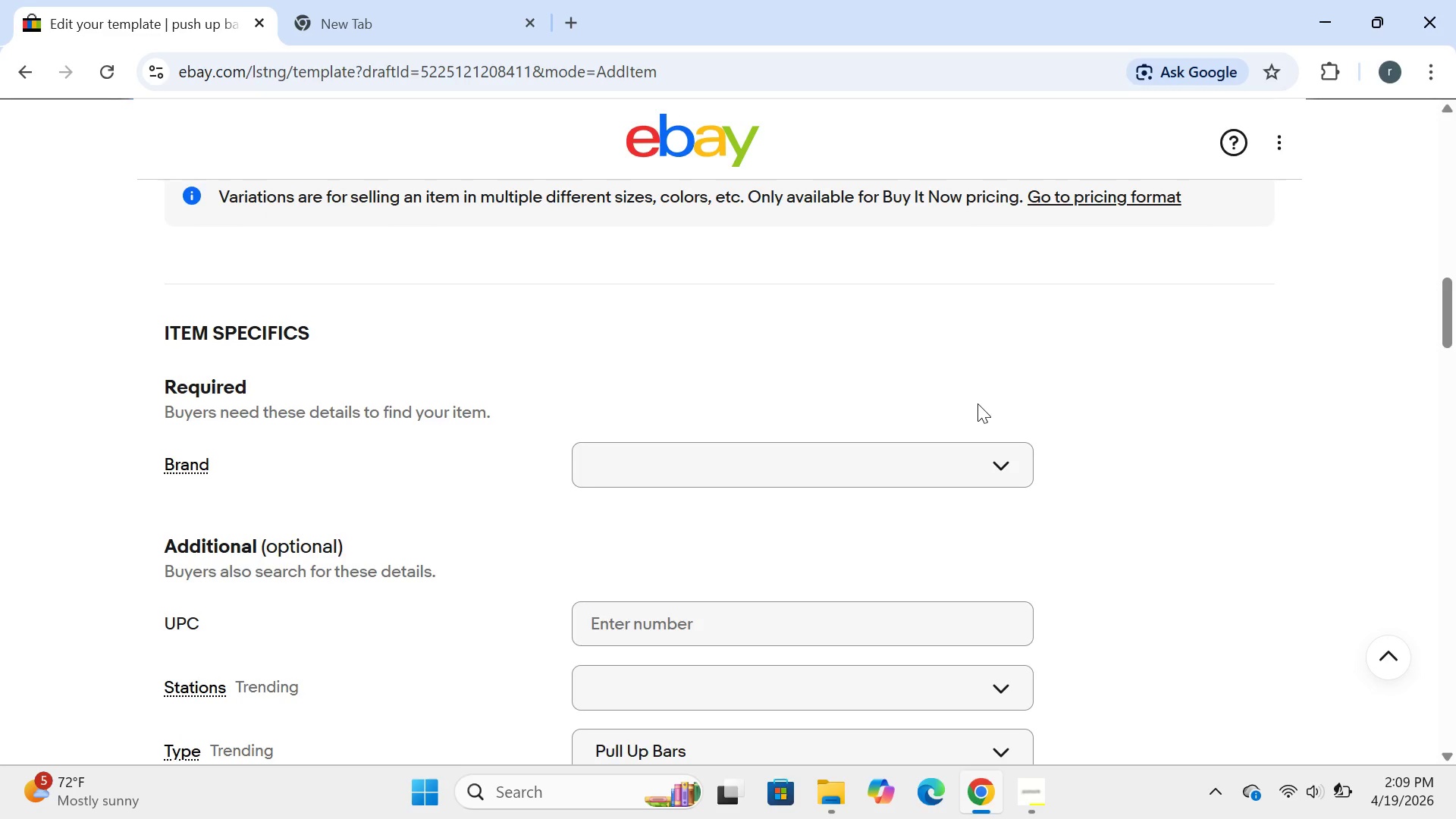 
wait(12.41)
 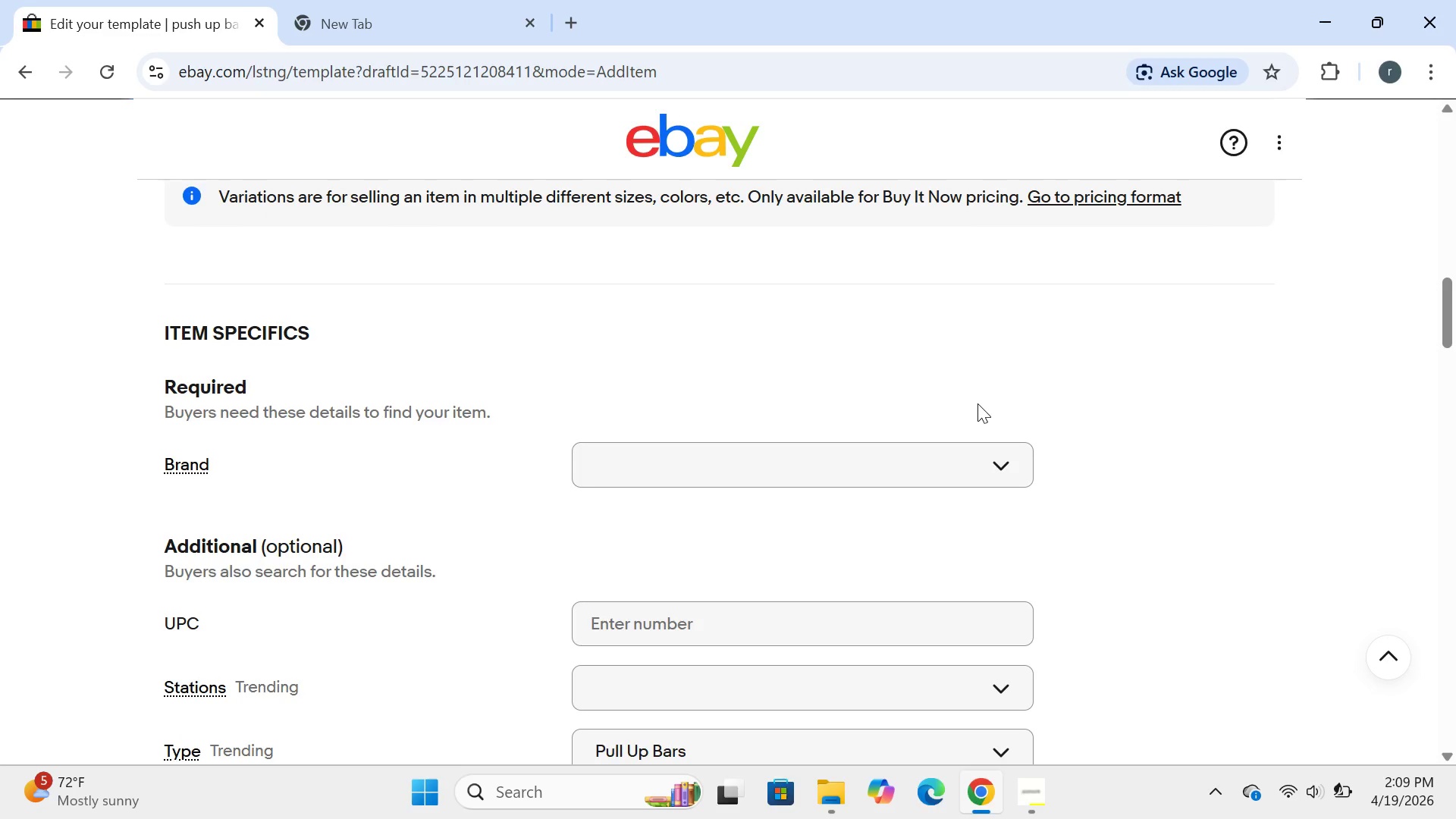 
left_click([682, 570])
 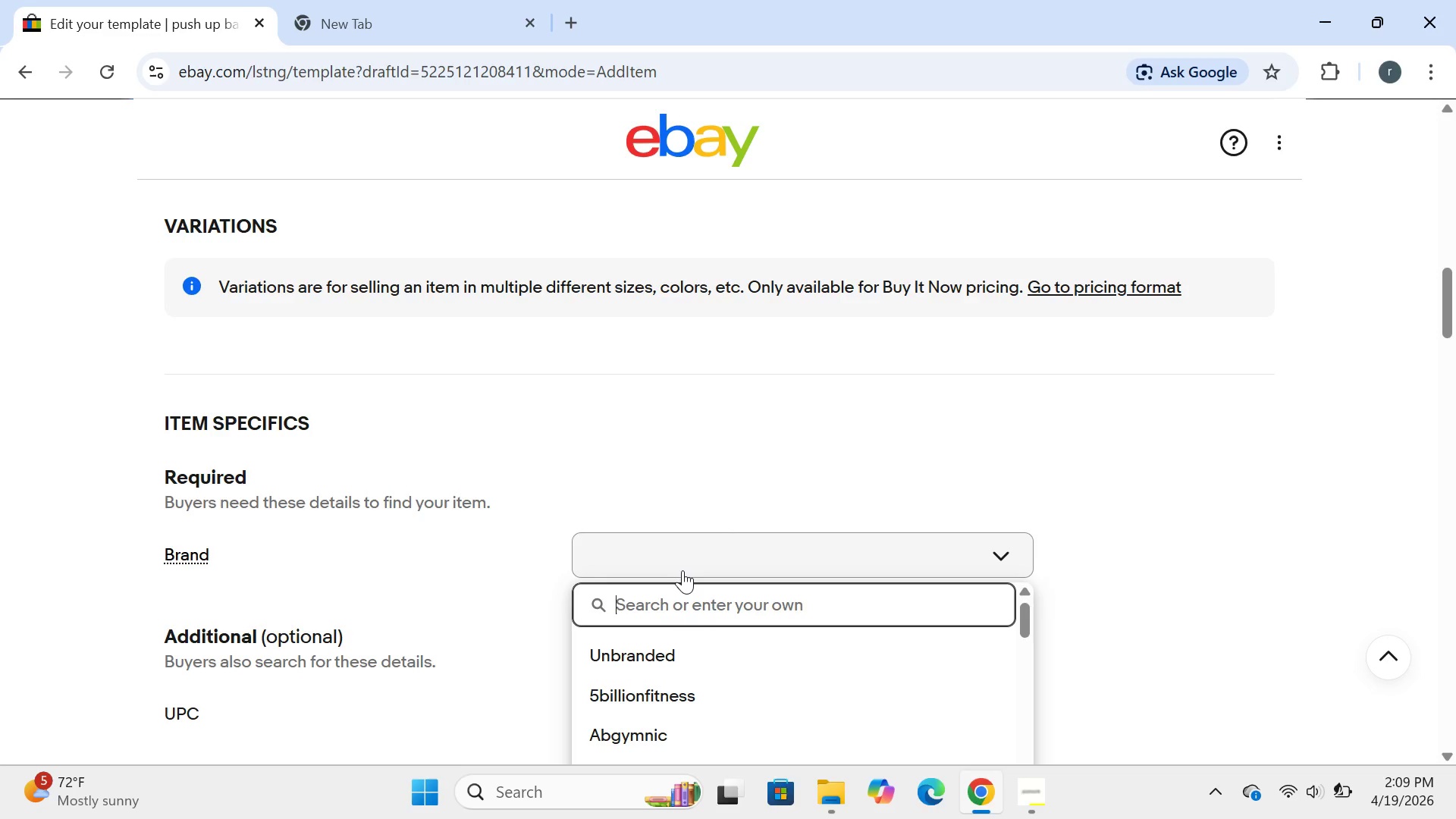 
type(iron vore )
key(Backspace)
key(Backspace)
key(Backspace)
key(Backspace)
key(Backspace)
type(core o)
key(Backspace)
type(or)
key(Backspace)
key(Backspace)
type(pron)
key(Backspace)
type(visions)
 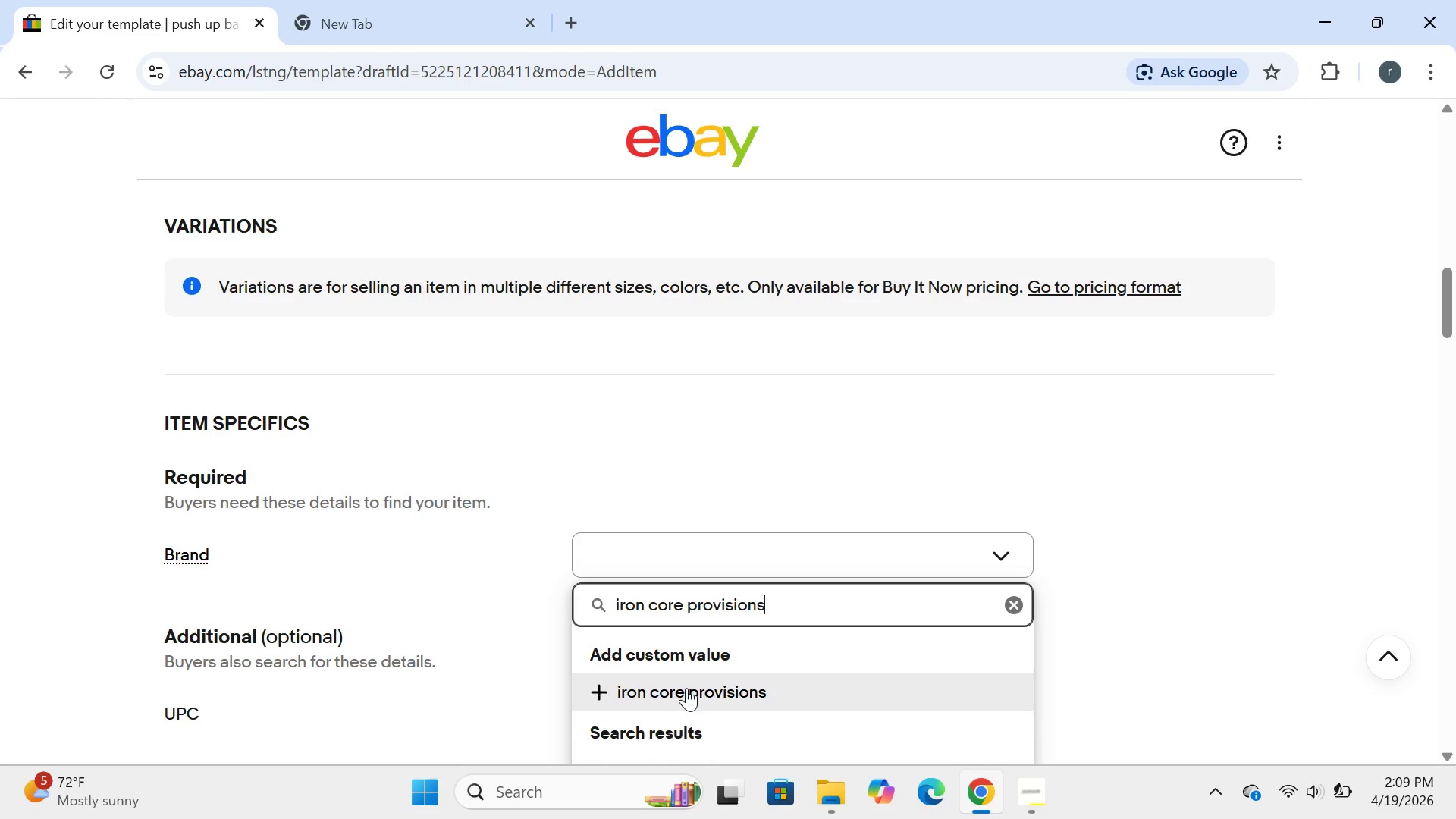 
left_click([690, 695])
 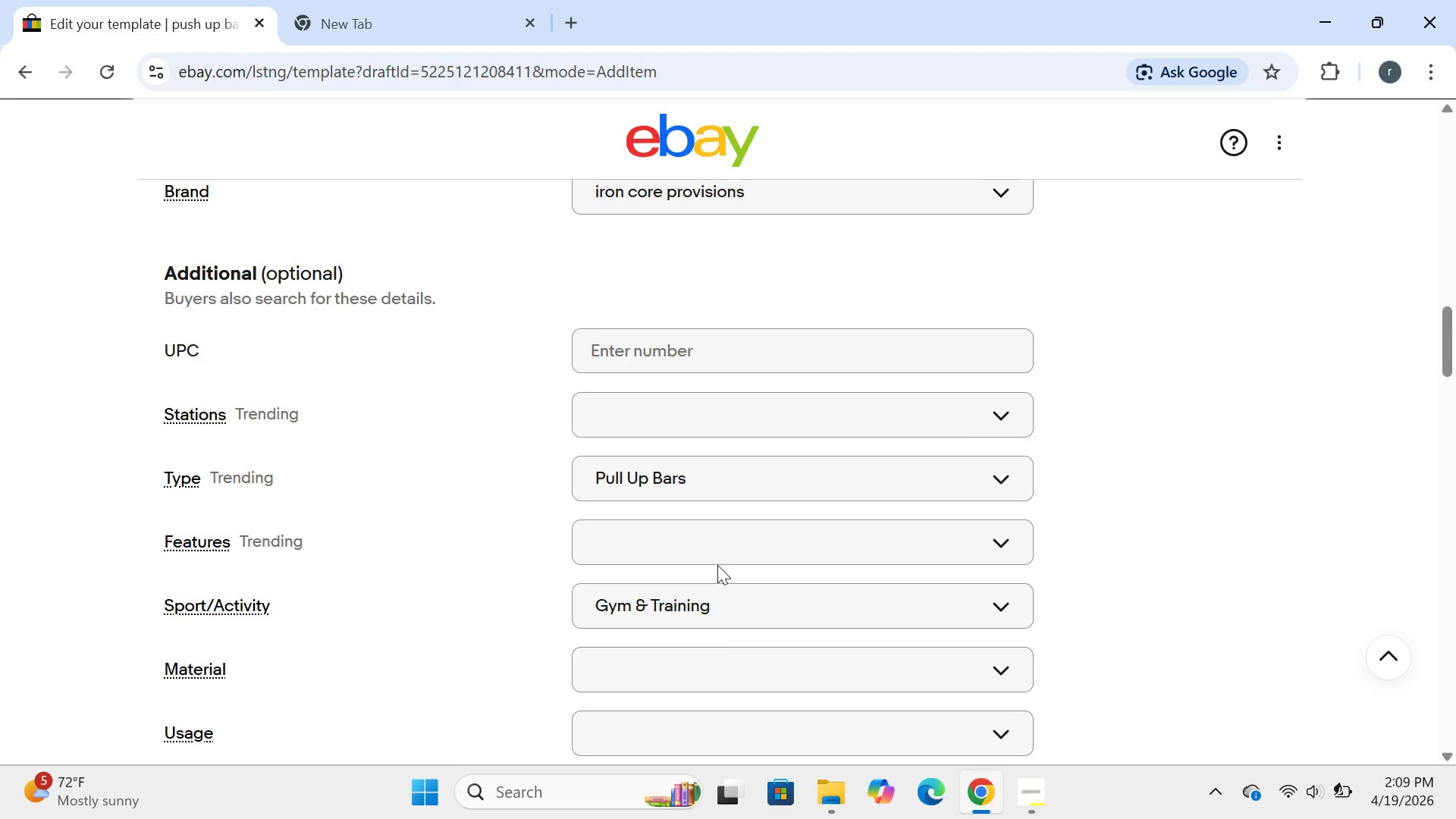 
wait(15.08)
 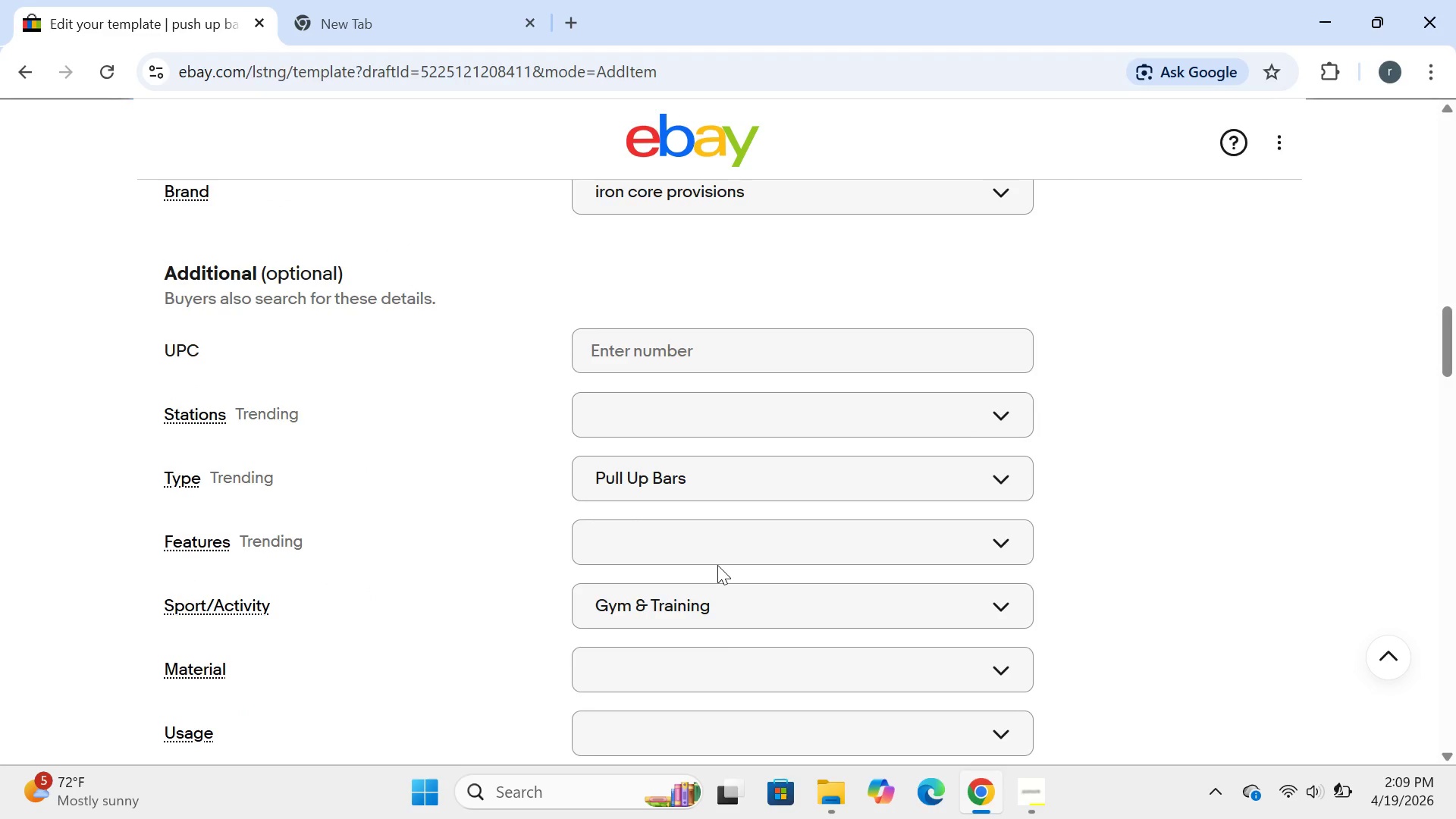 
left_click([246, 432])
 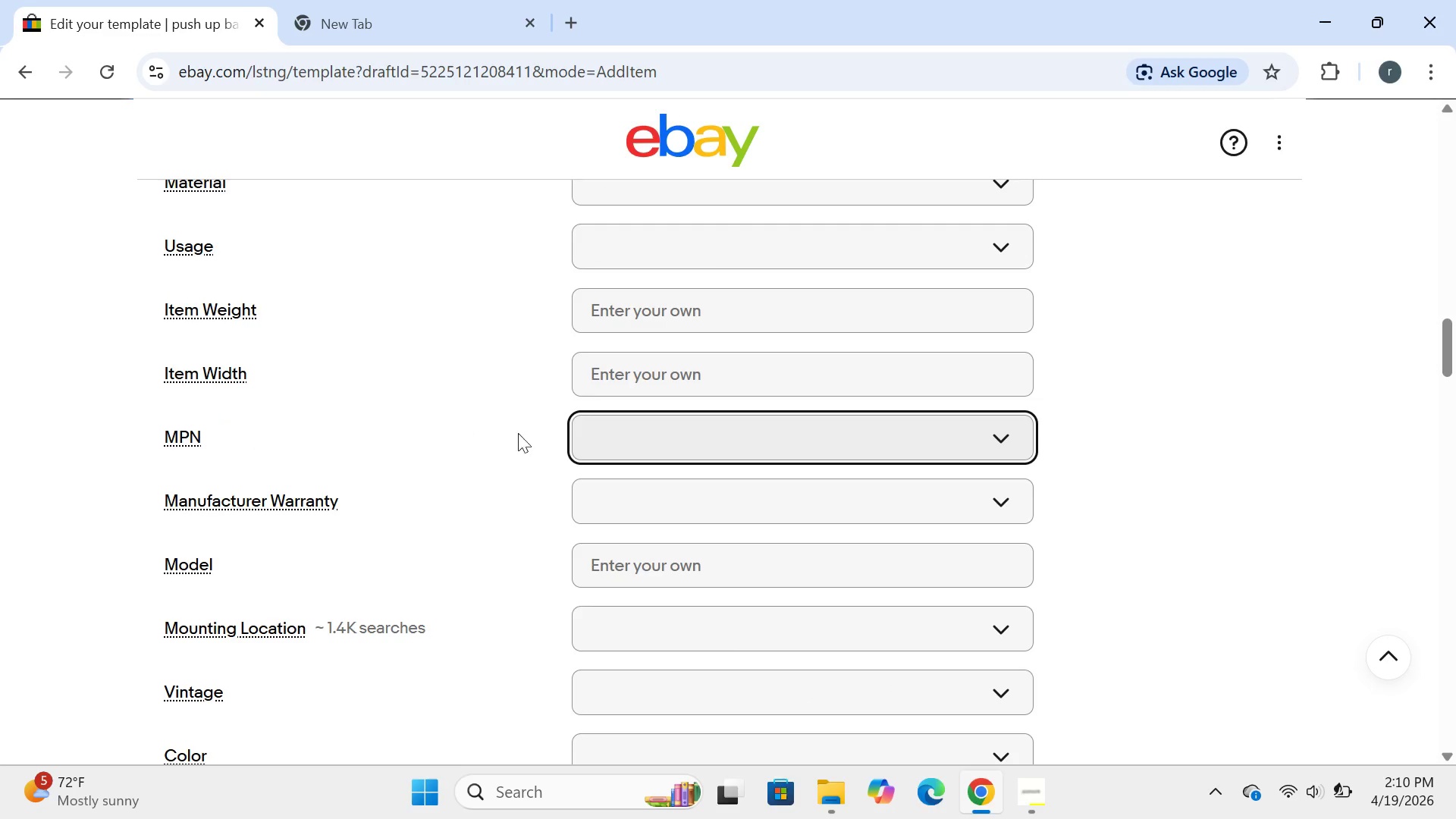 
left_click([614, 440])
 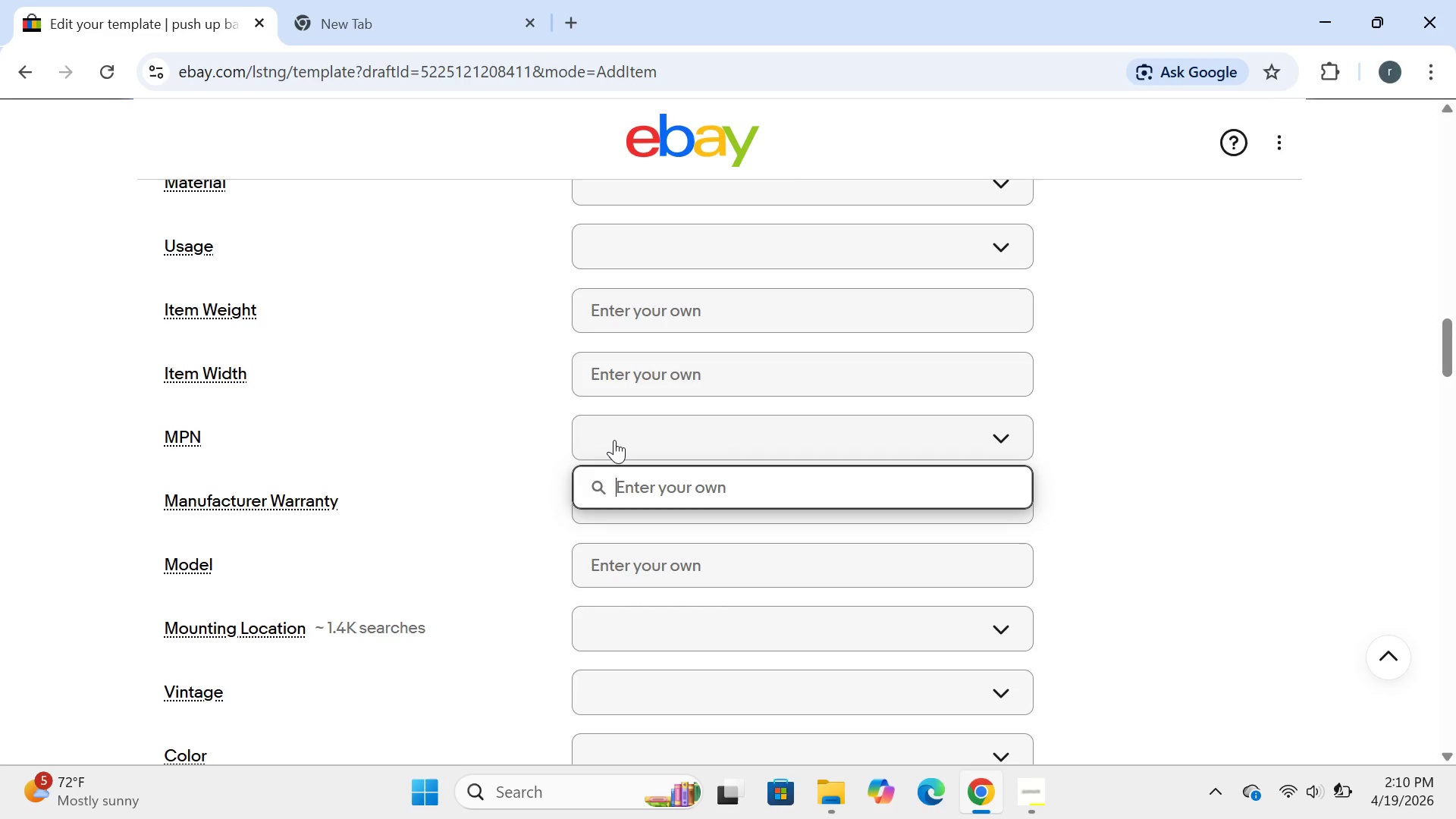 
type(IC)
 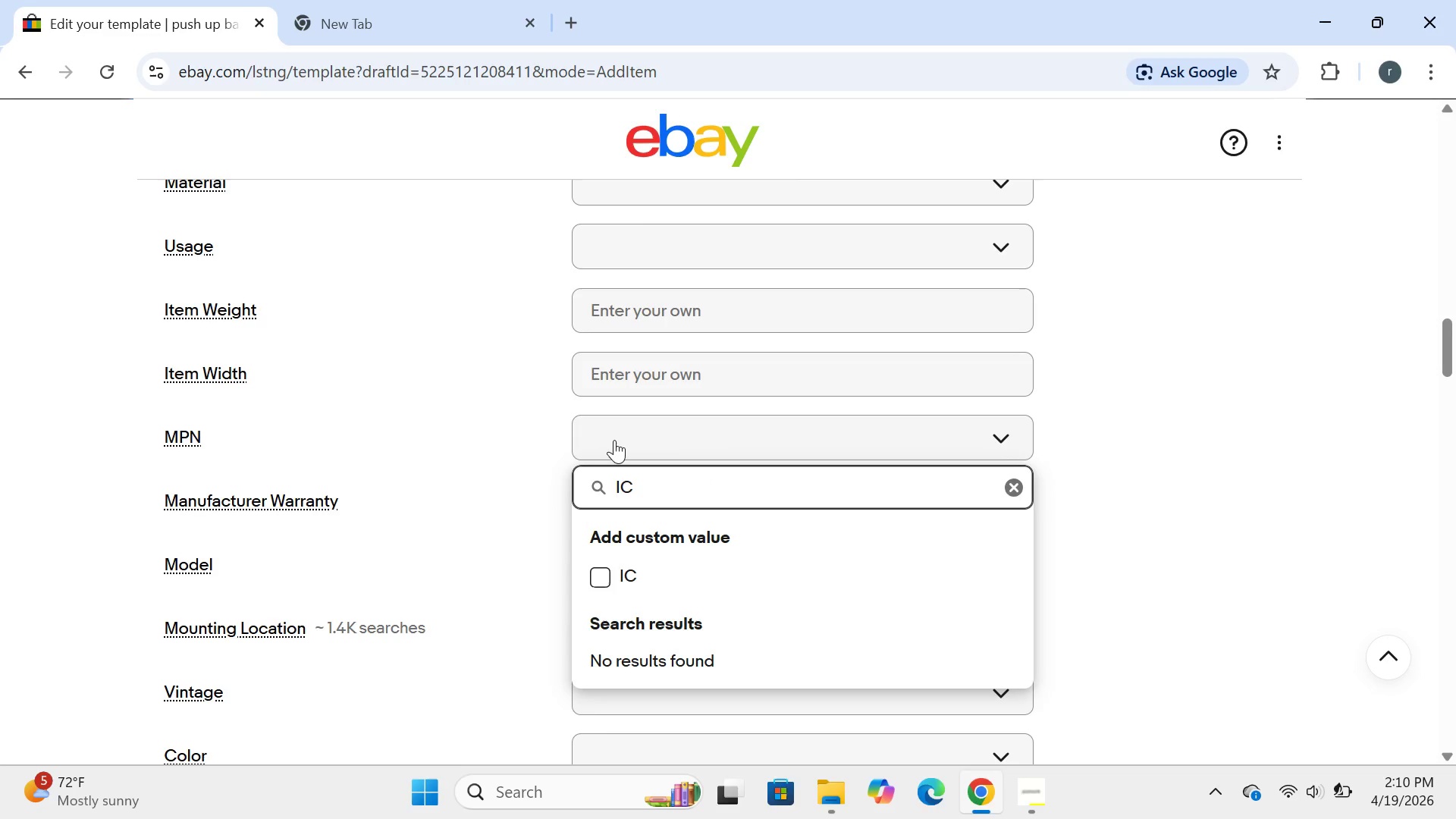 
type(P_)
key(Backspace)
type(-PB-01)
 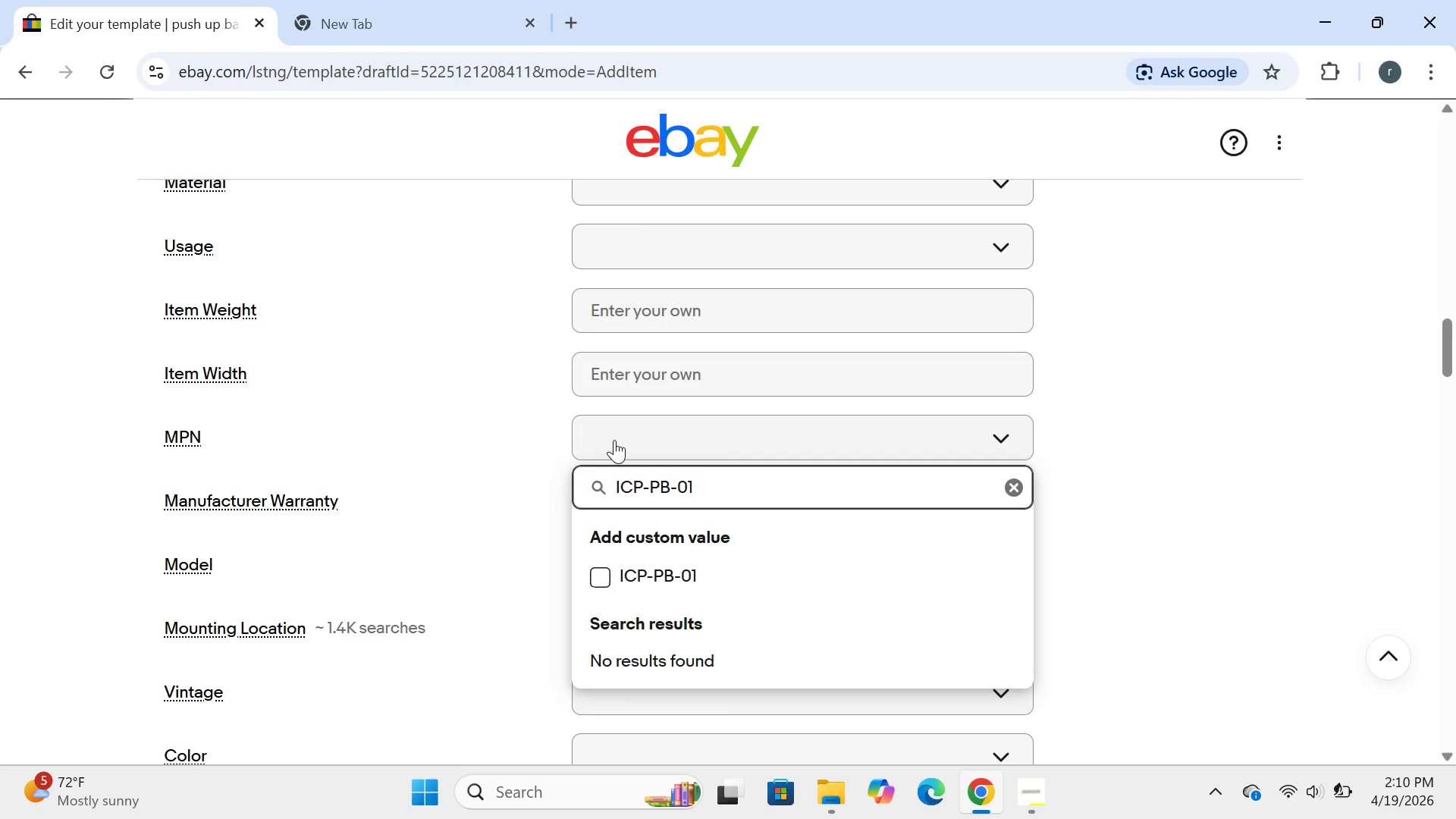 
left_click([604, 582])
 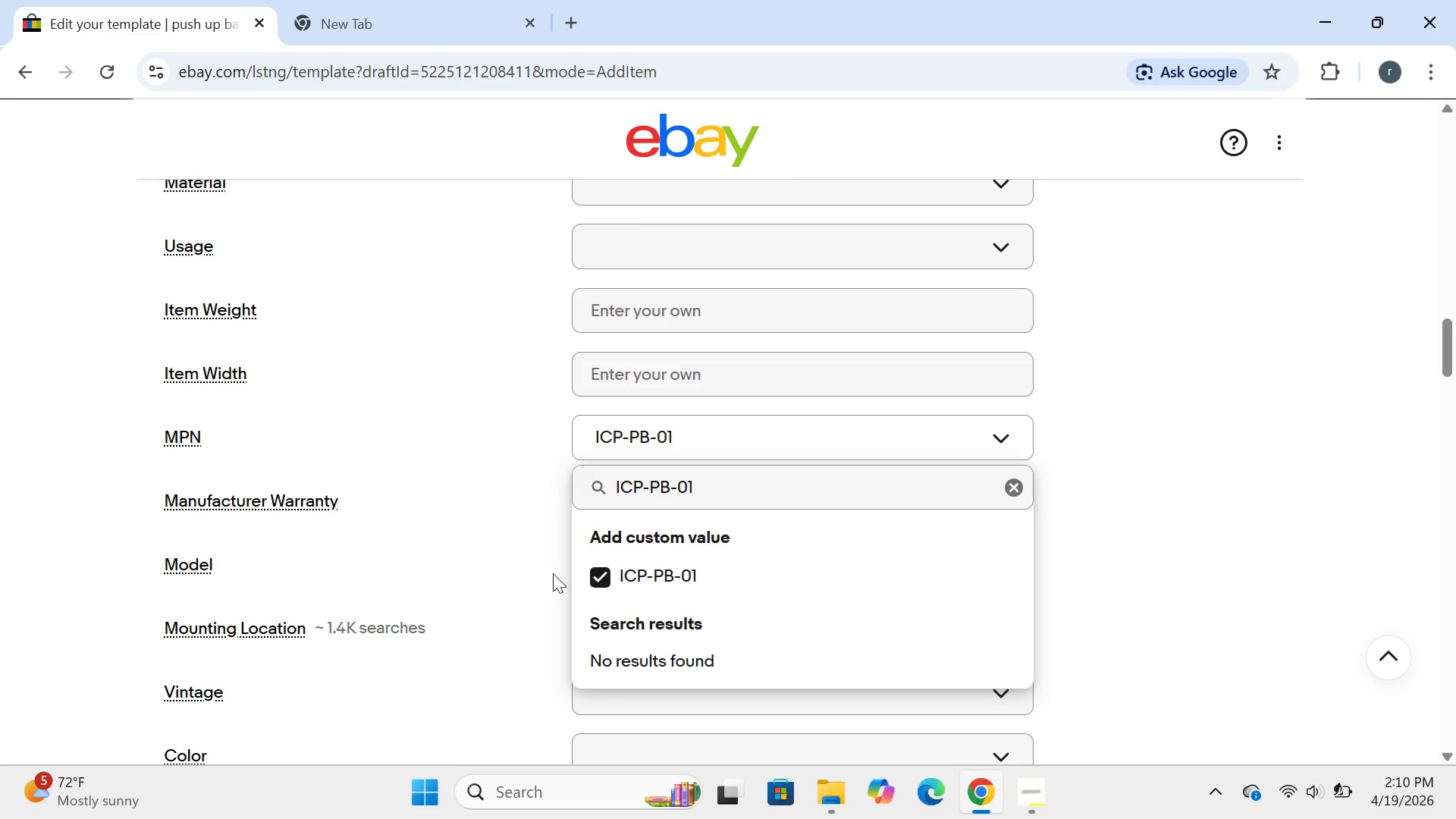 
left_click([548, 570])
 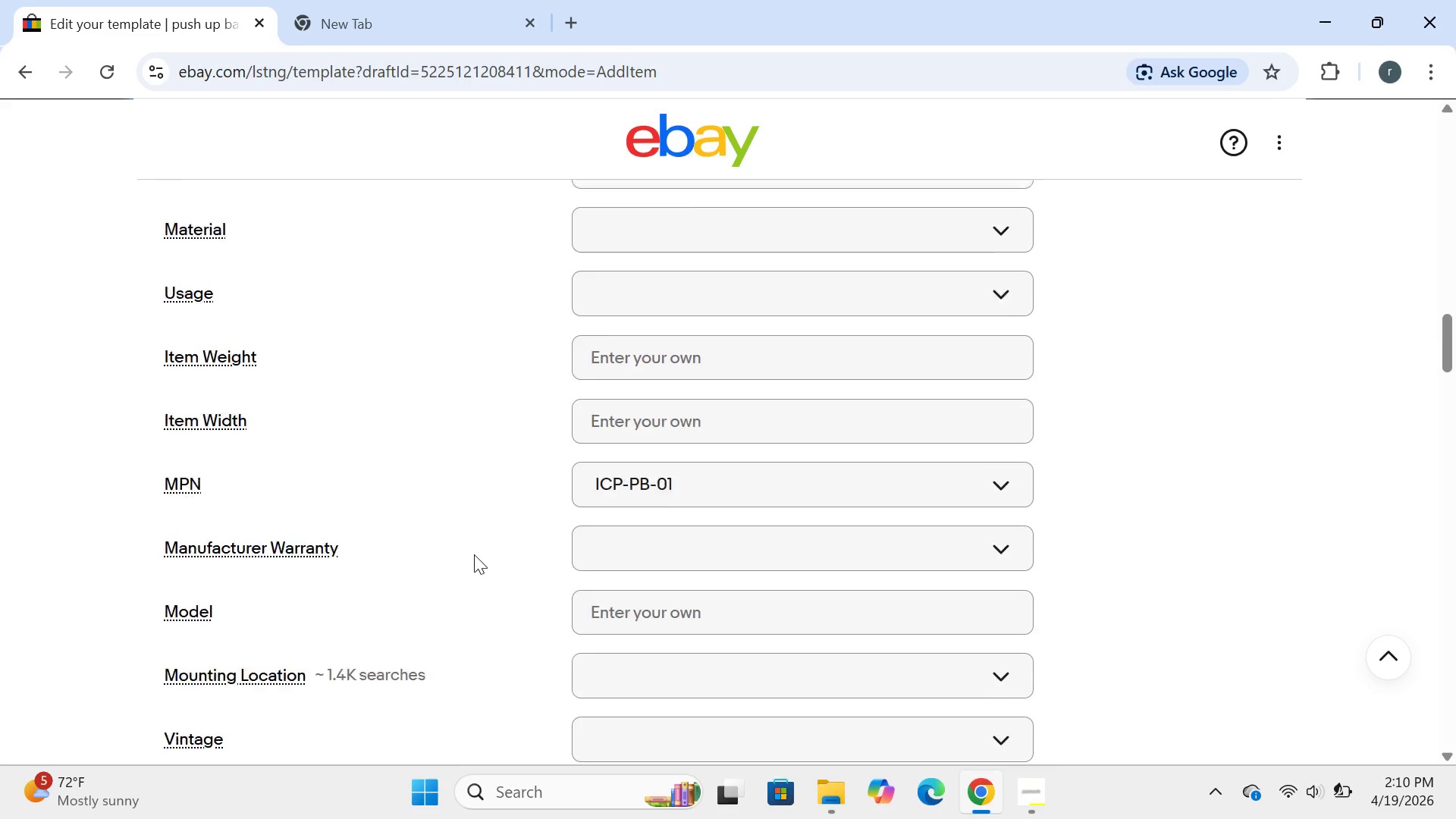 
wait(15.08)
 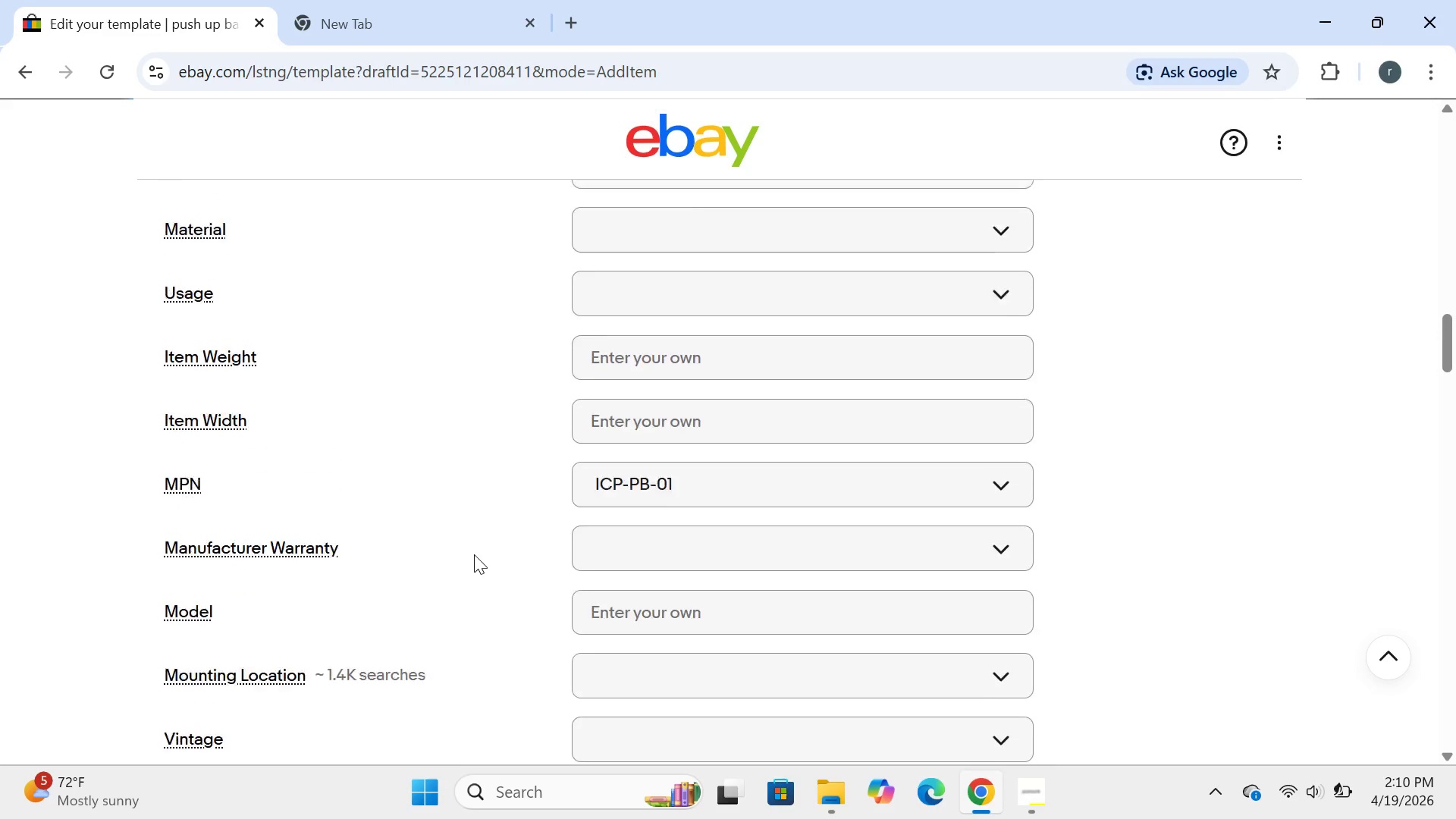 
left_click([648, 329])
 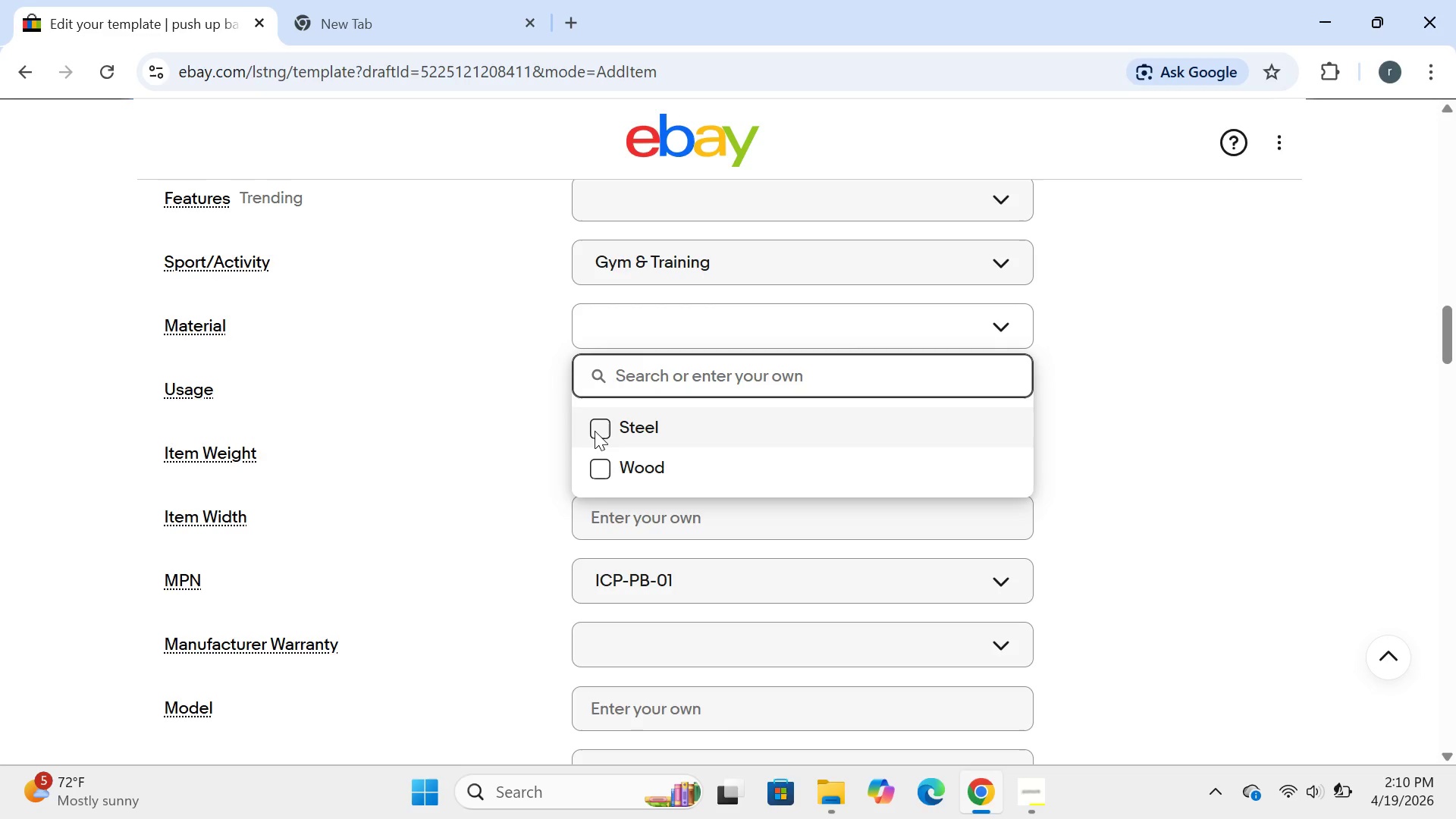 
left_click([595, 431])
 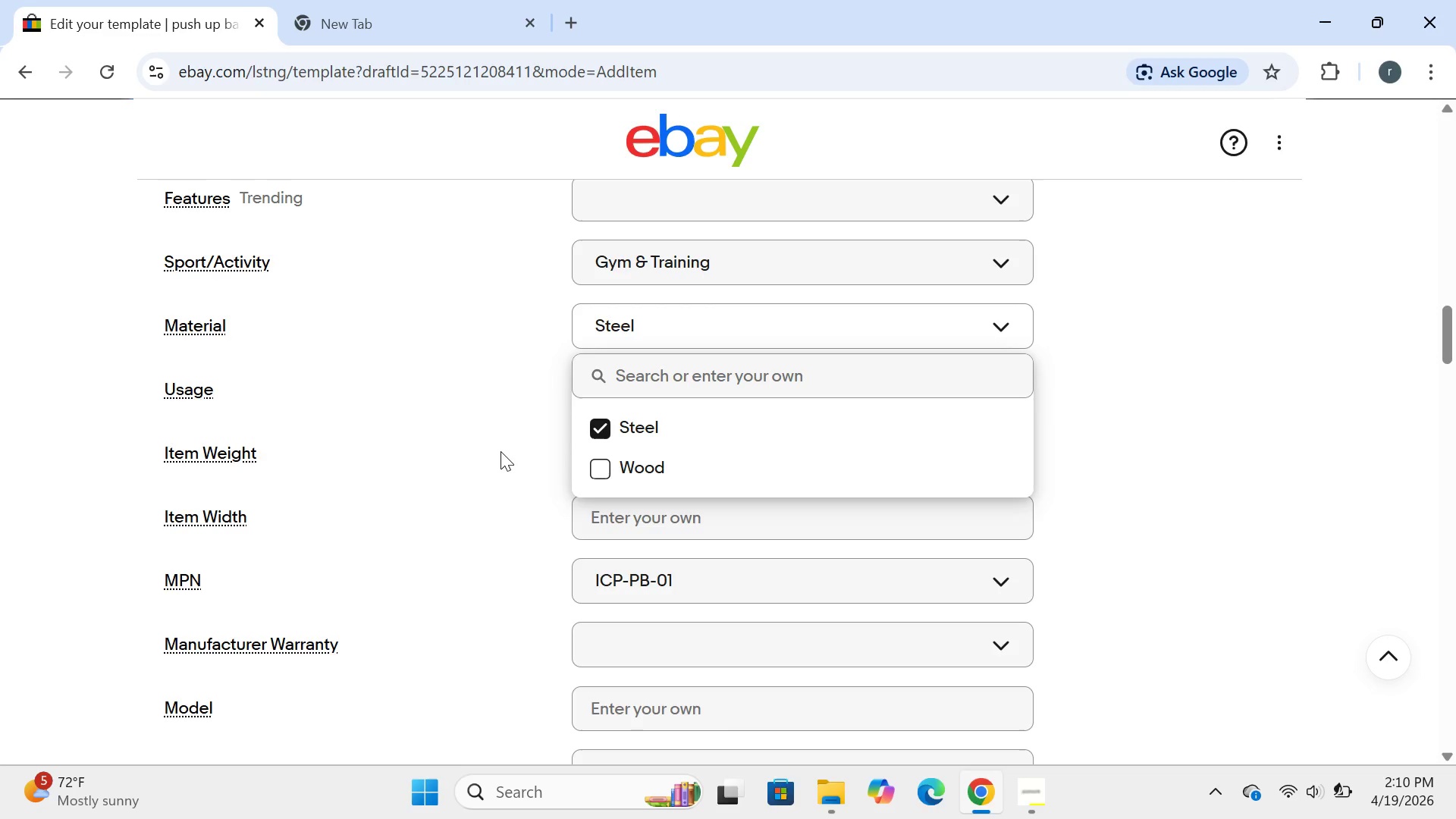 
left_click([499, 451])
 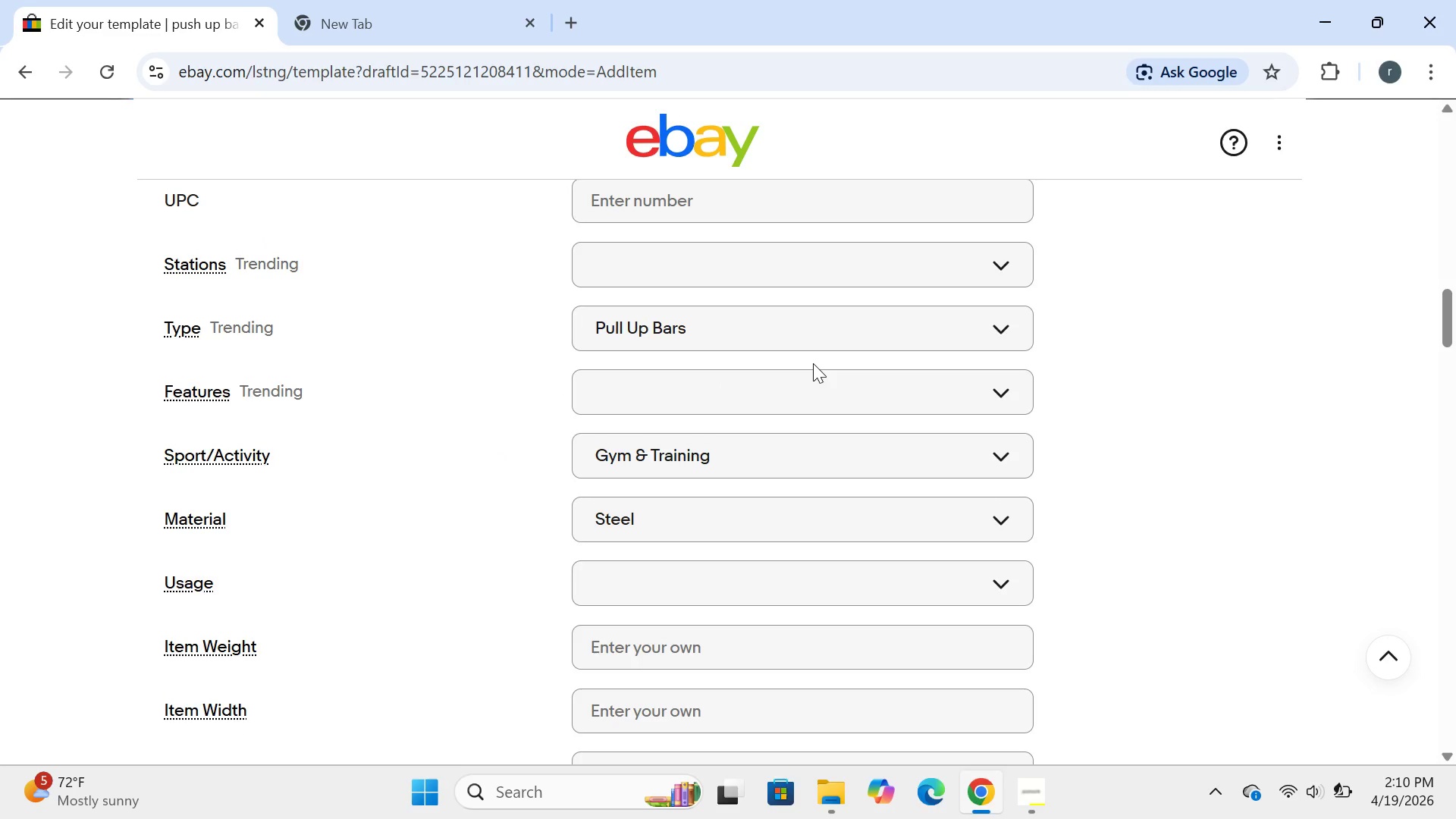 
wait(11.72)
 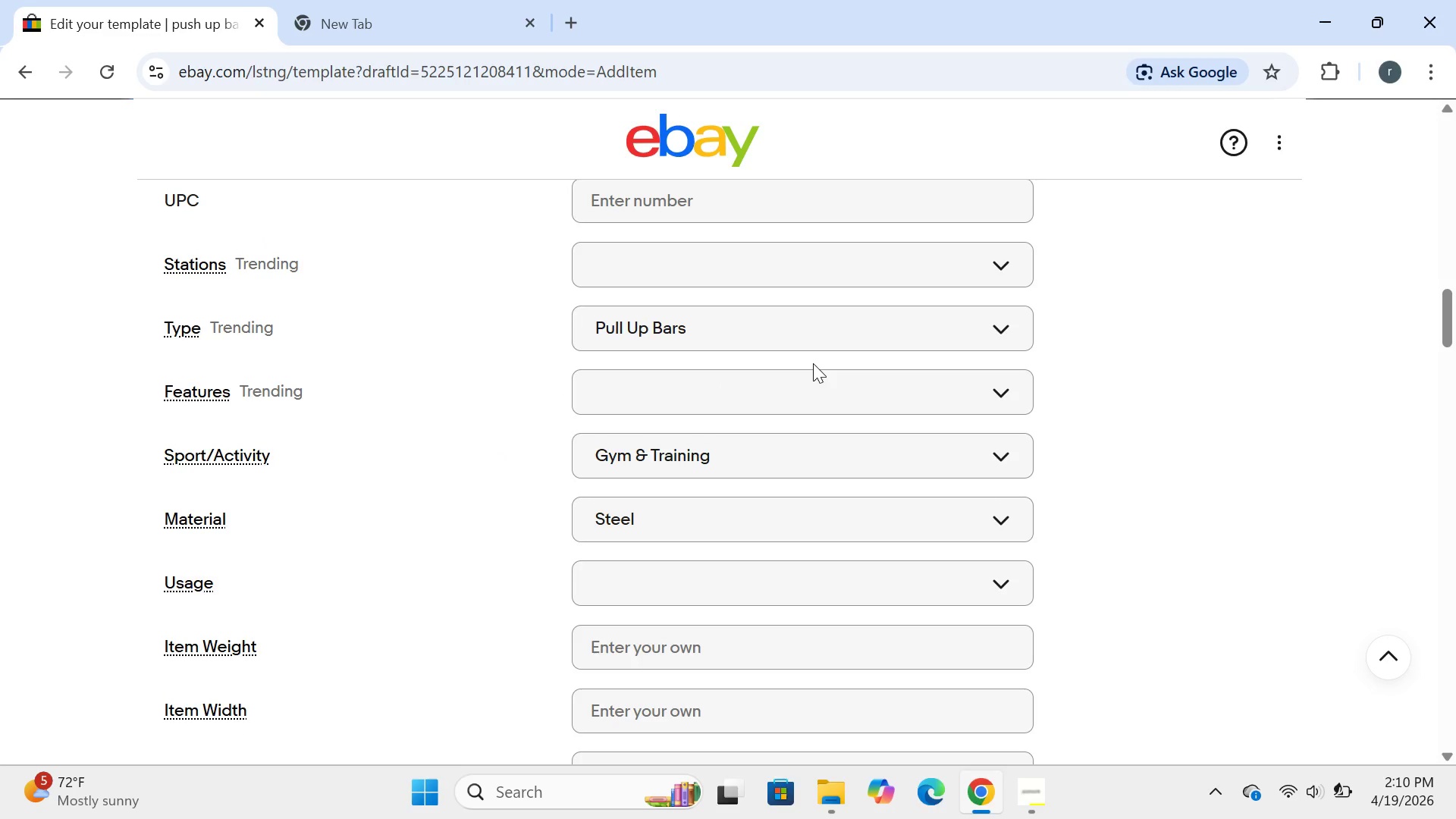 
left_click([763, 580])
 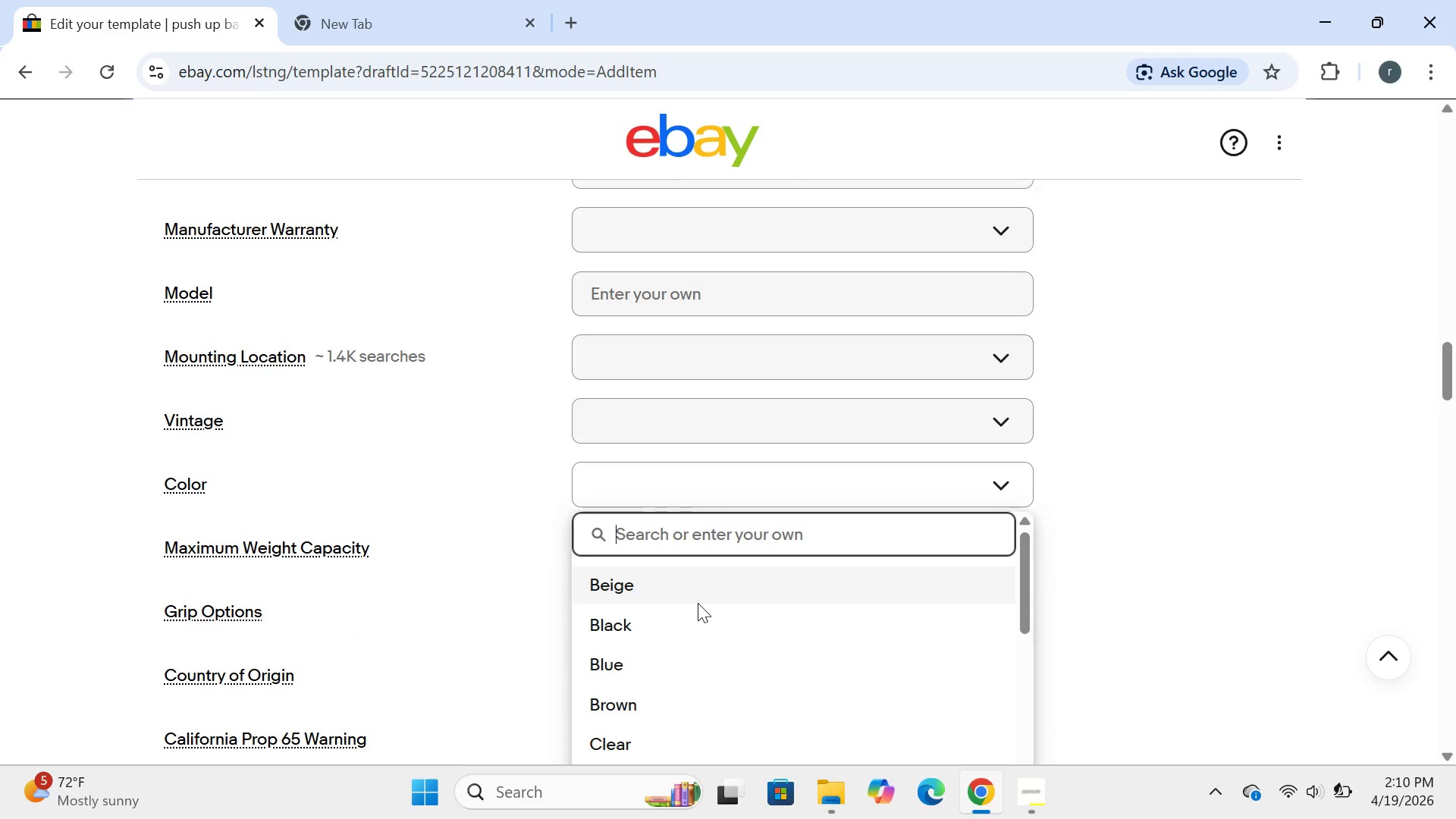 
left_click([670, 619])
 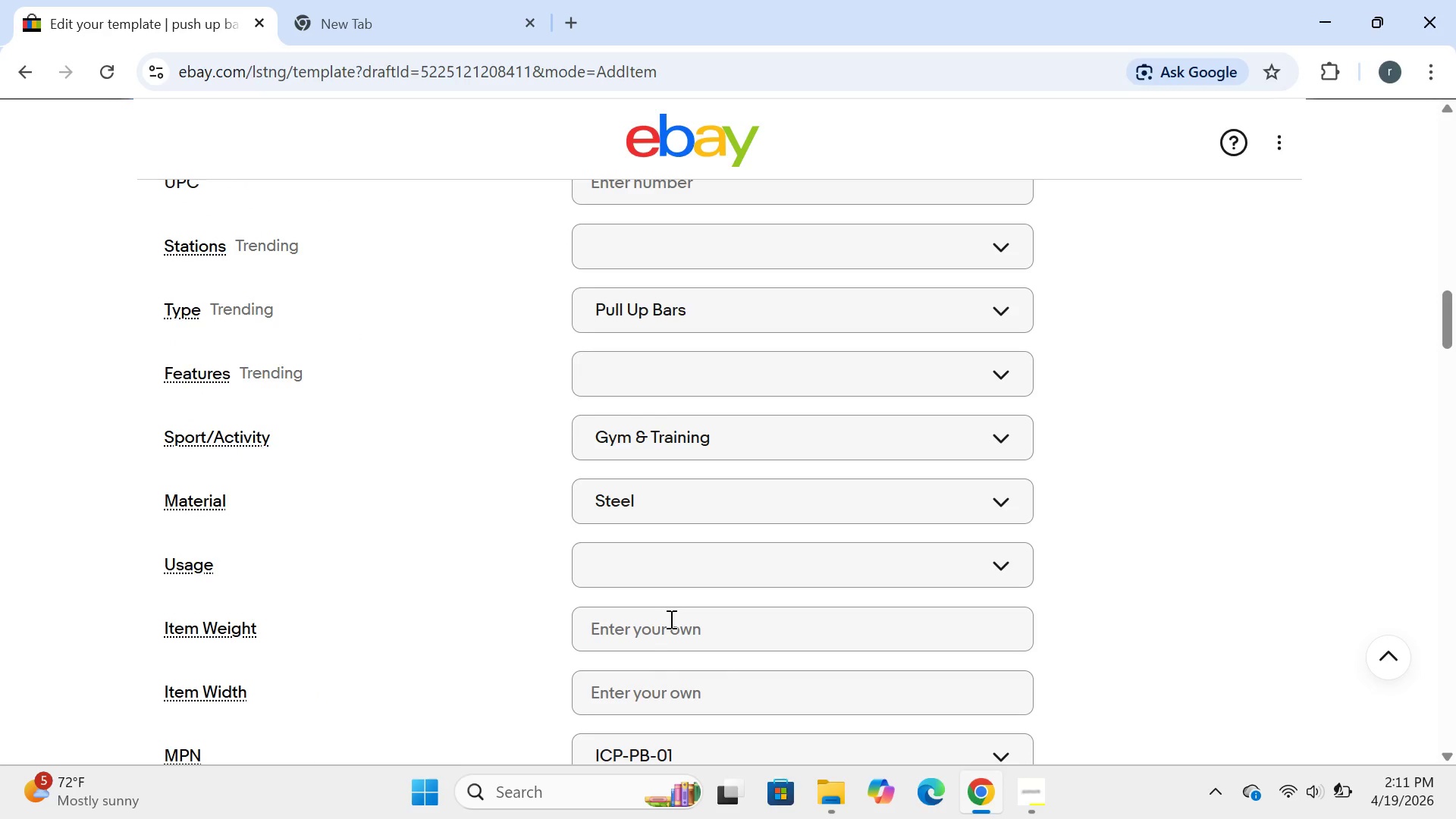 
wait(25.78)
 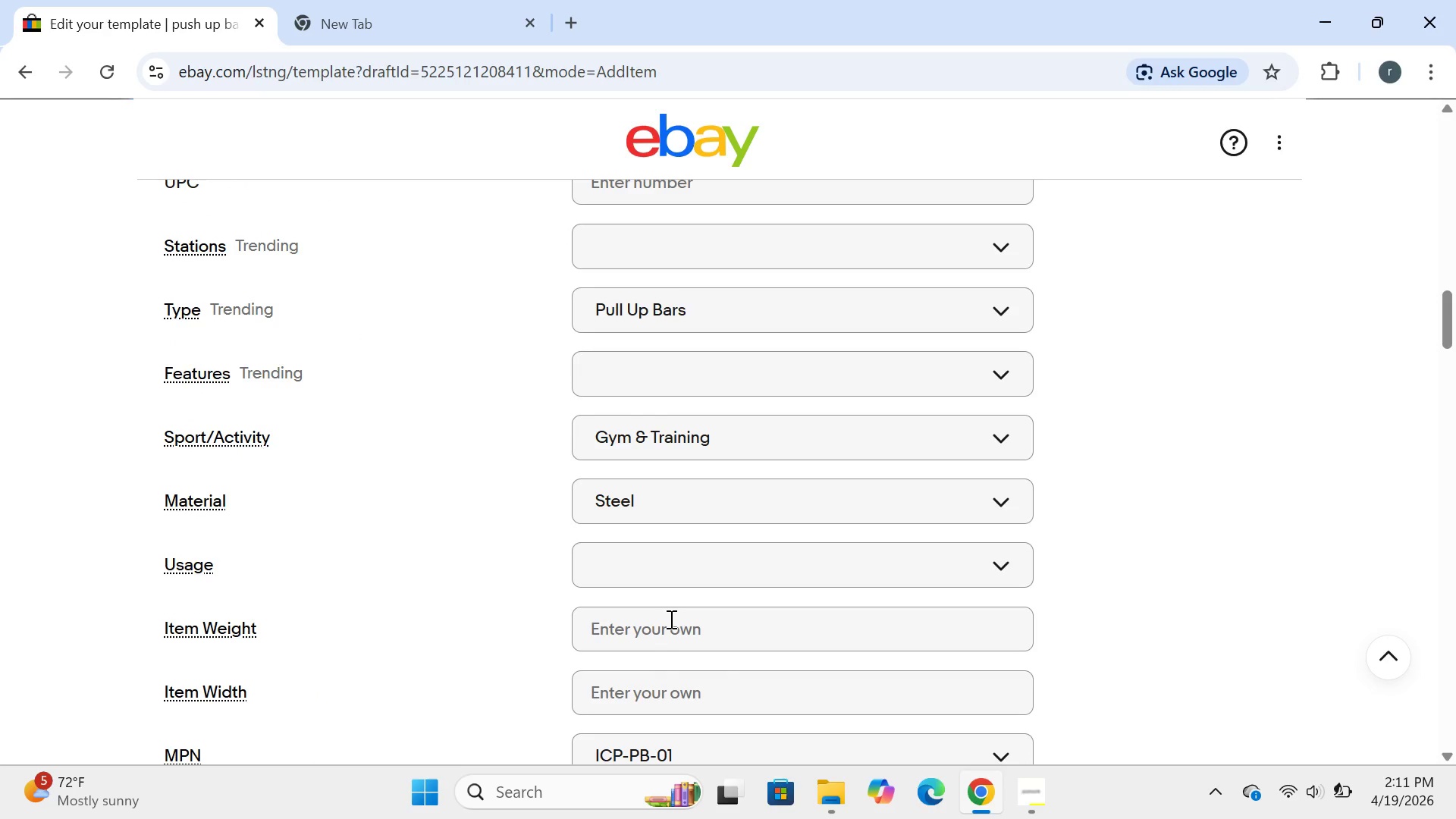 
left_click([686, 395])
 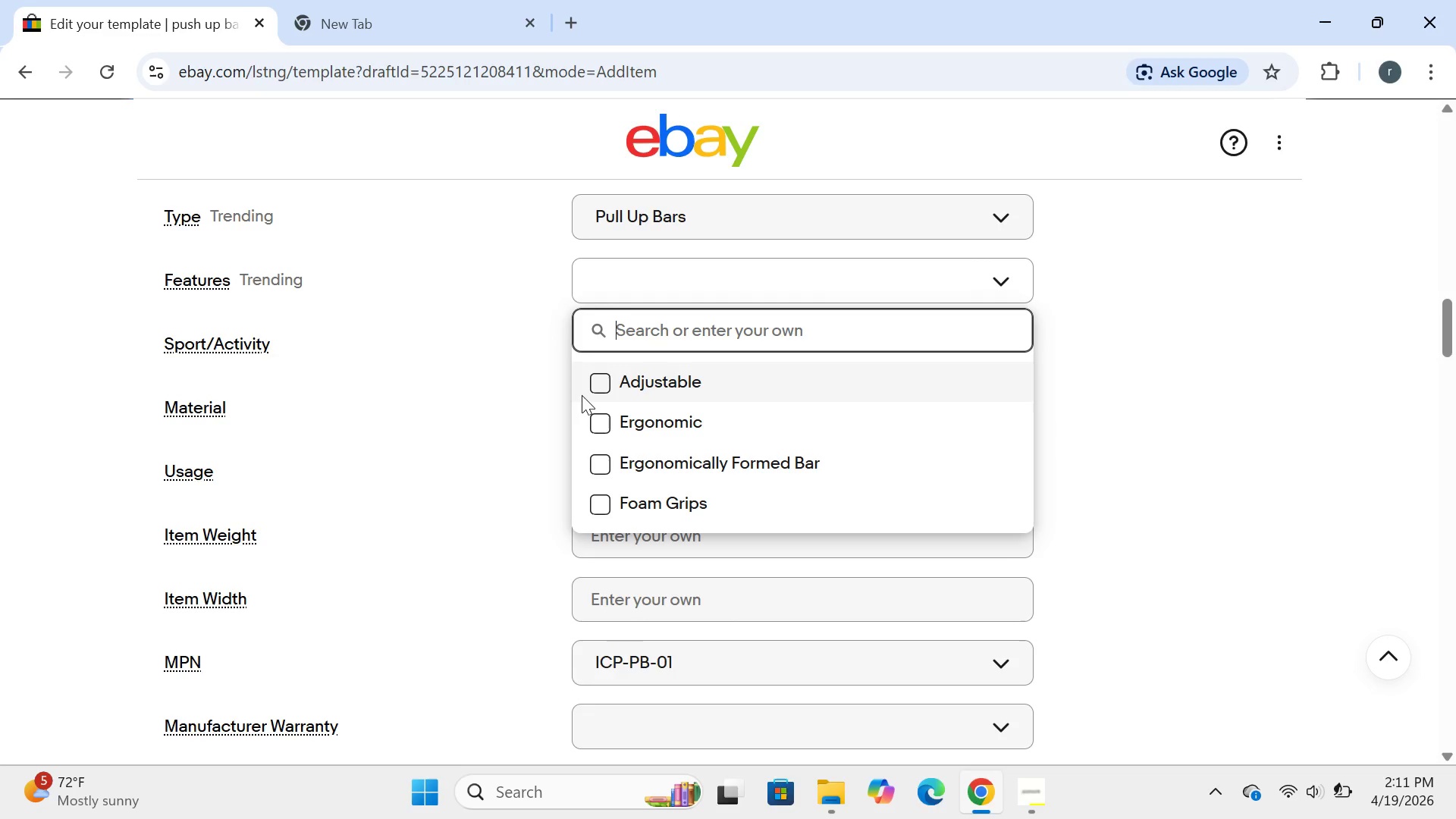 
wait(12.52)
 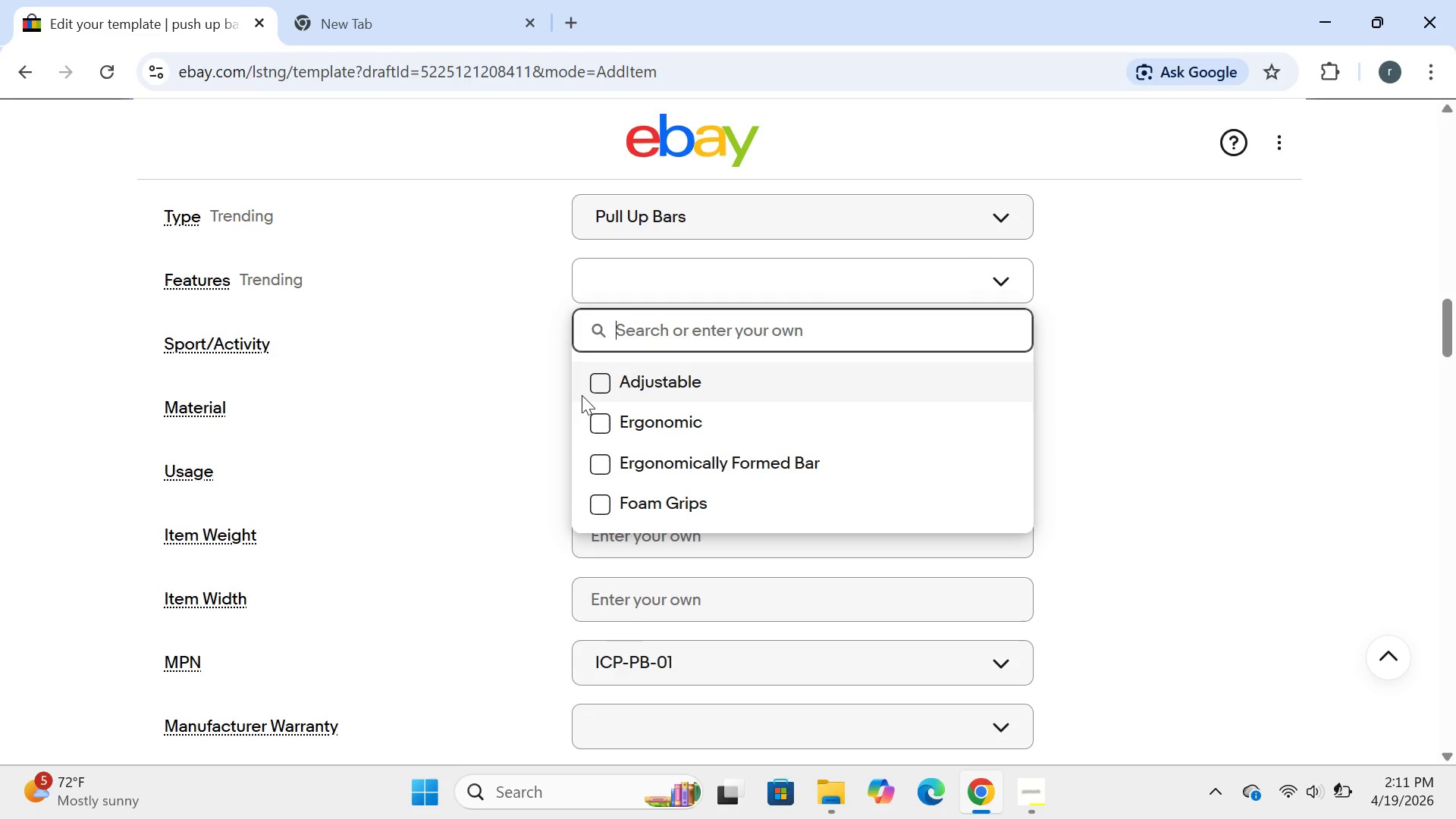 
type(NON)
key(Backspace)
key(Backspace)
key(Backspace)
type(non )
key(Backspace)
type(0)
key(Backspace)
type(-slip base,fi)
key(Backspace)
type(oam grips,p)
 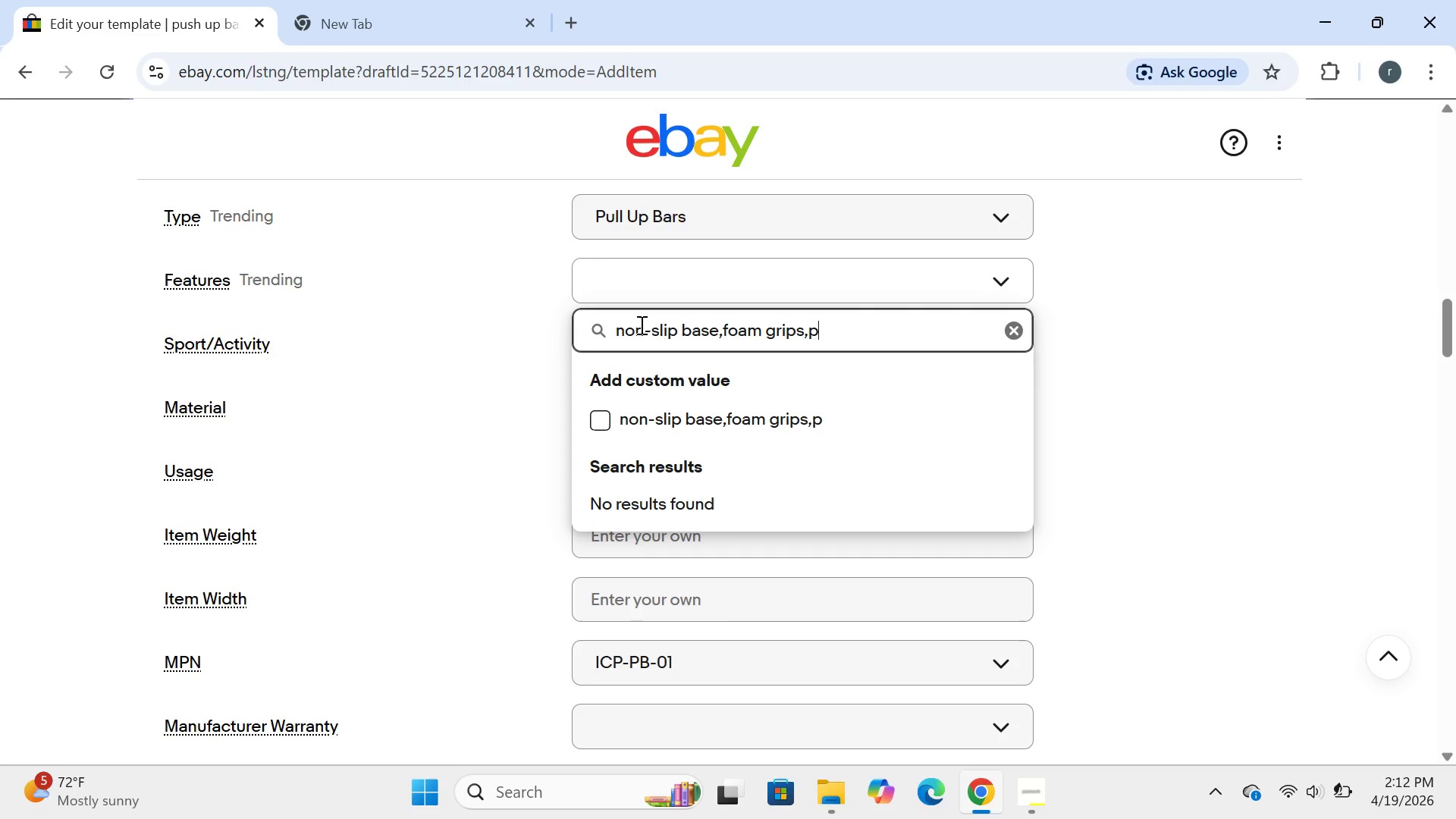 
type(ortable)
 